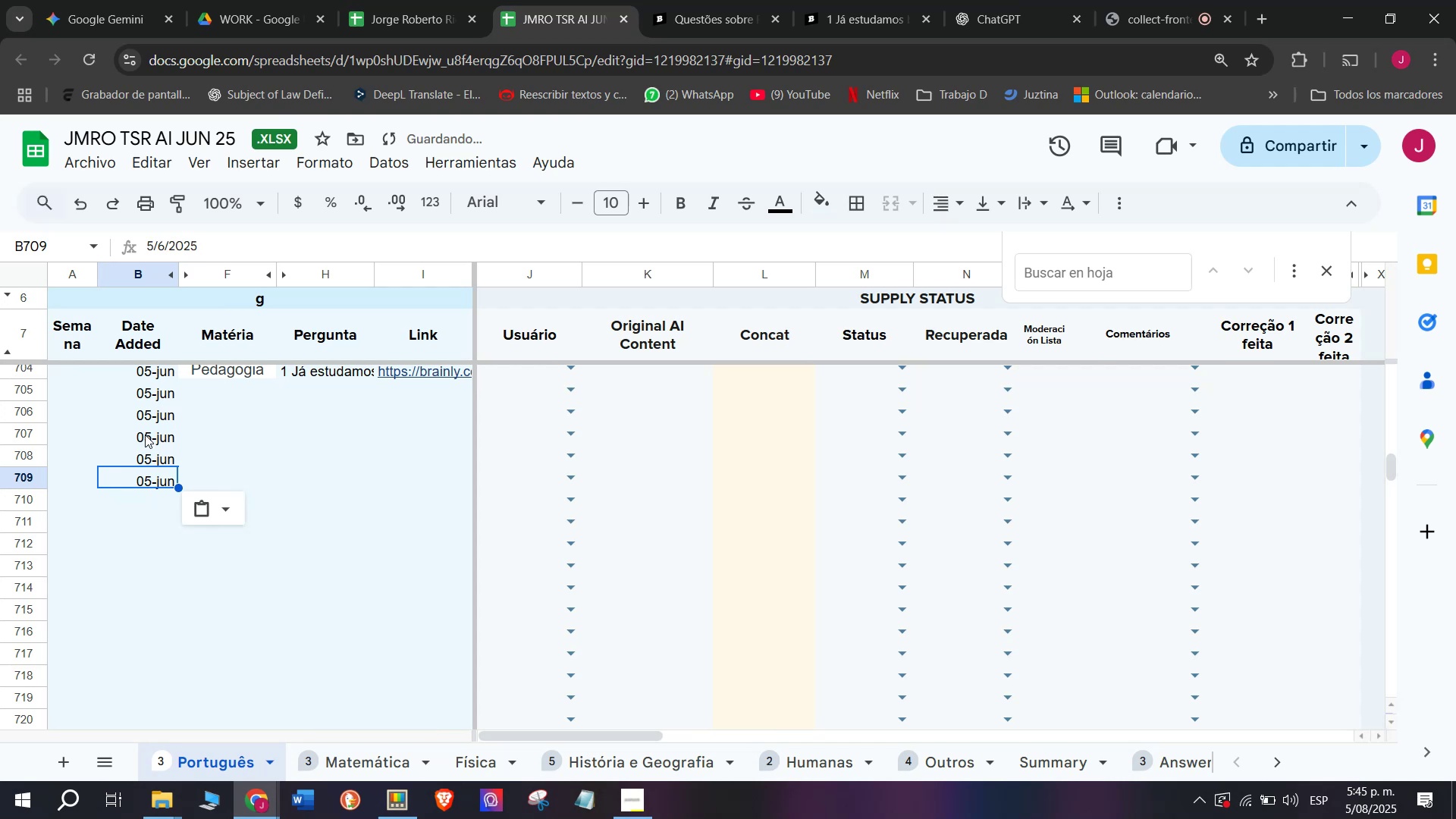 
key(ArrowDown)
 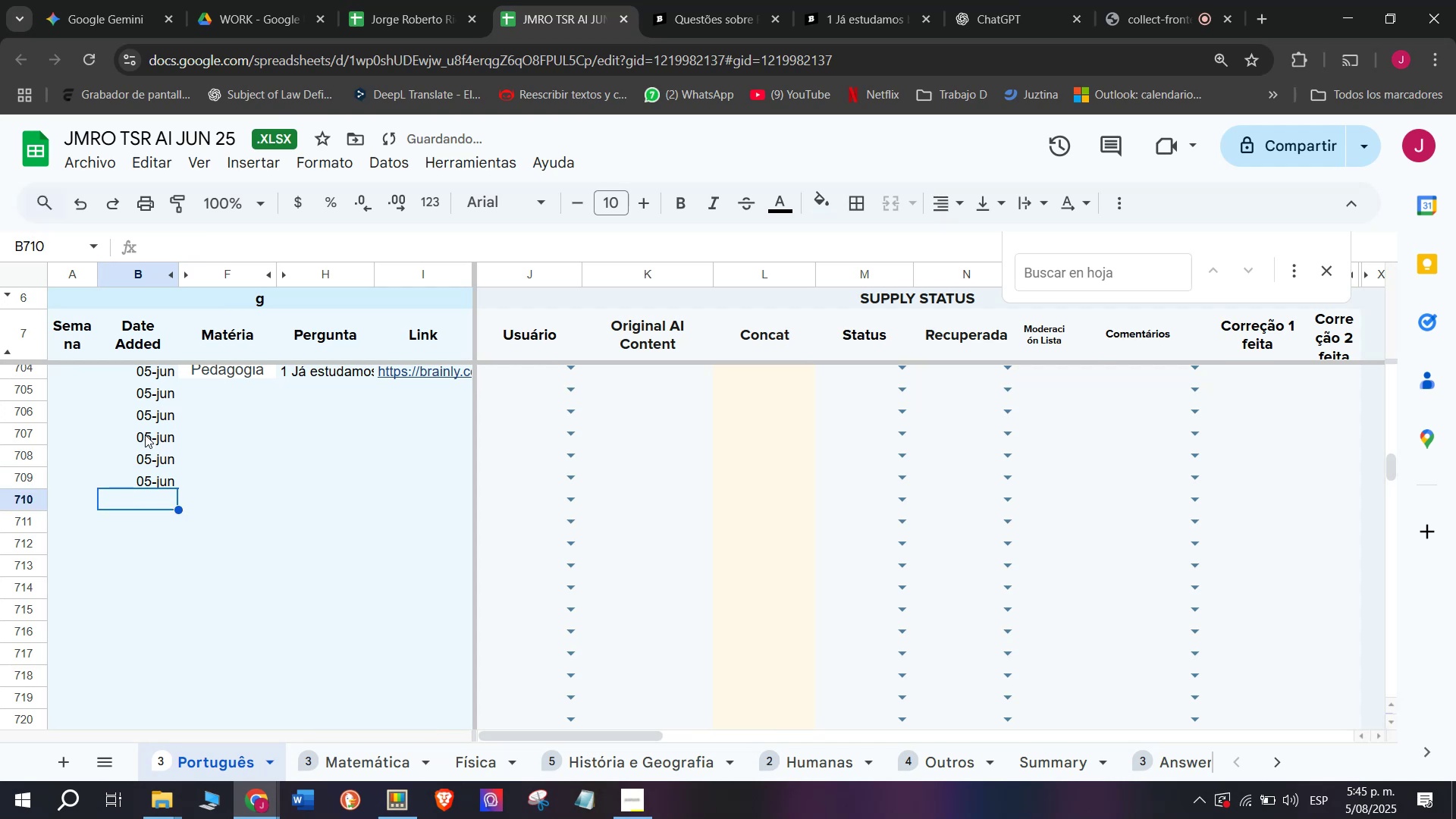 
key(Z)
 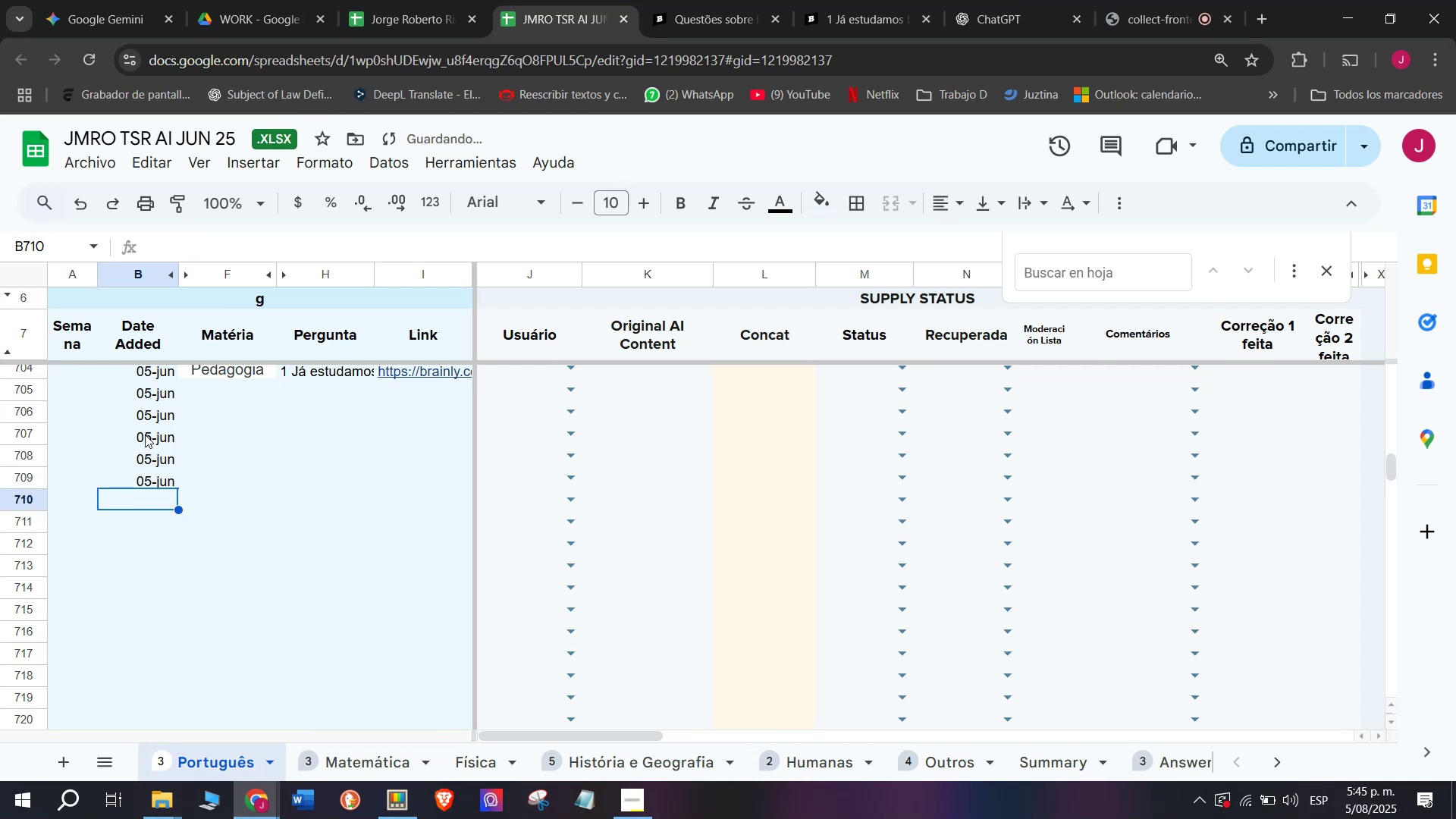 
key(Control+ControlLeft)
 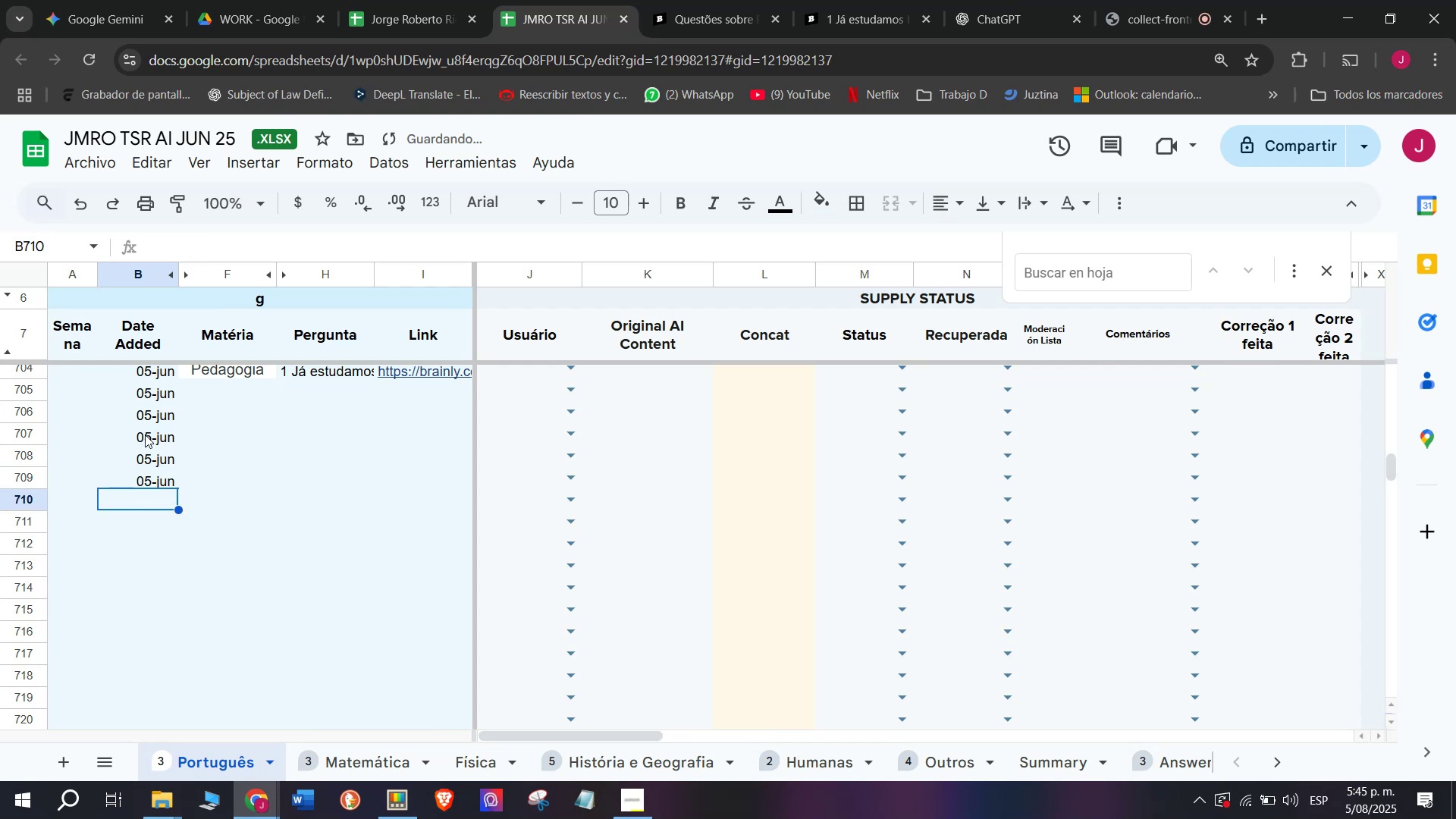 
key(Control+V)
 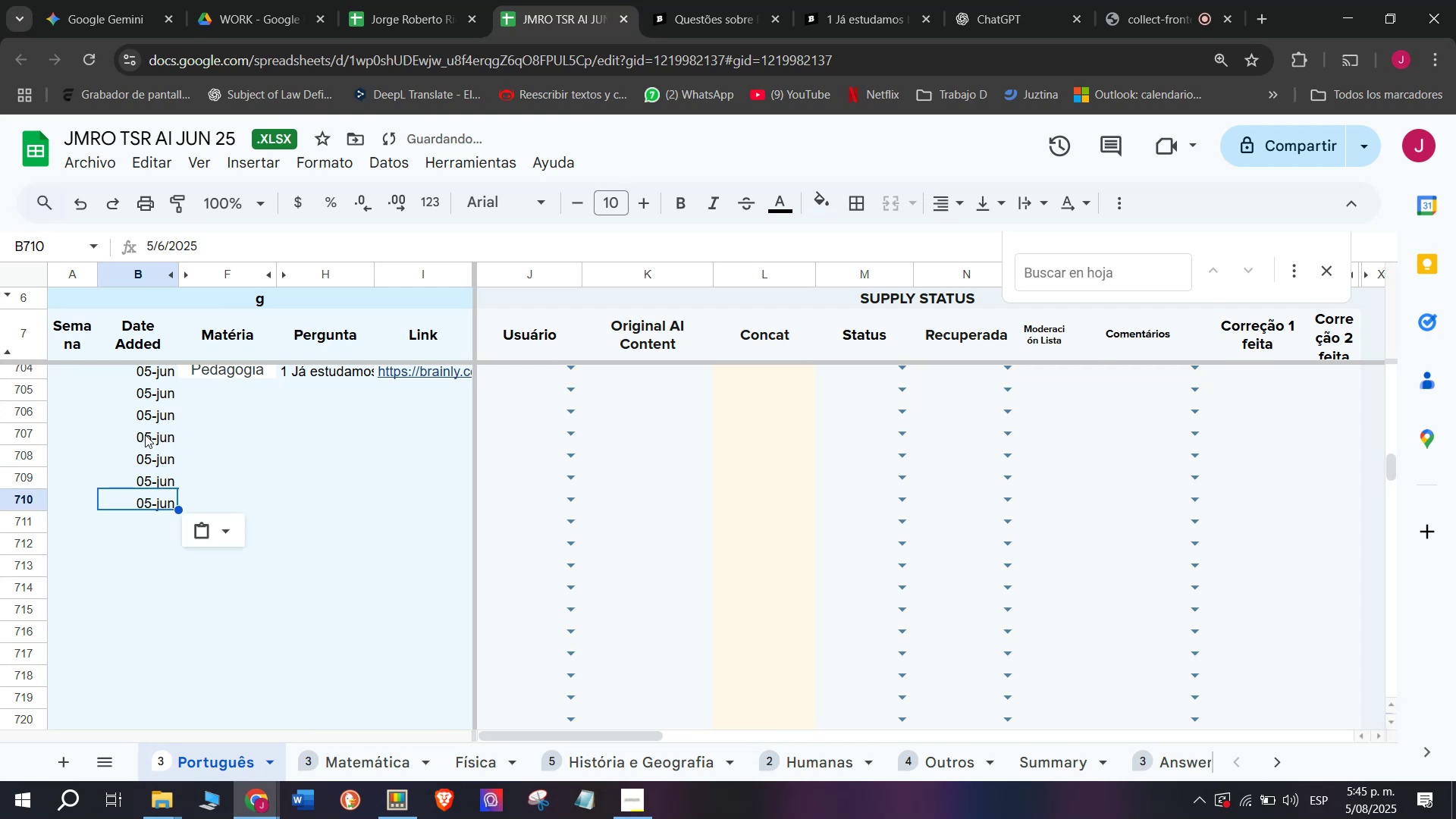 
key(ArrowDown)
 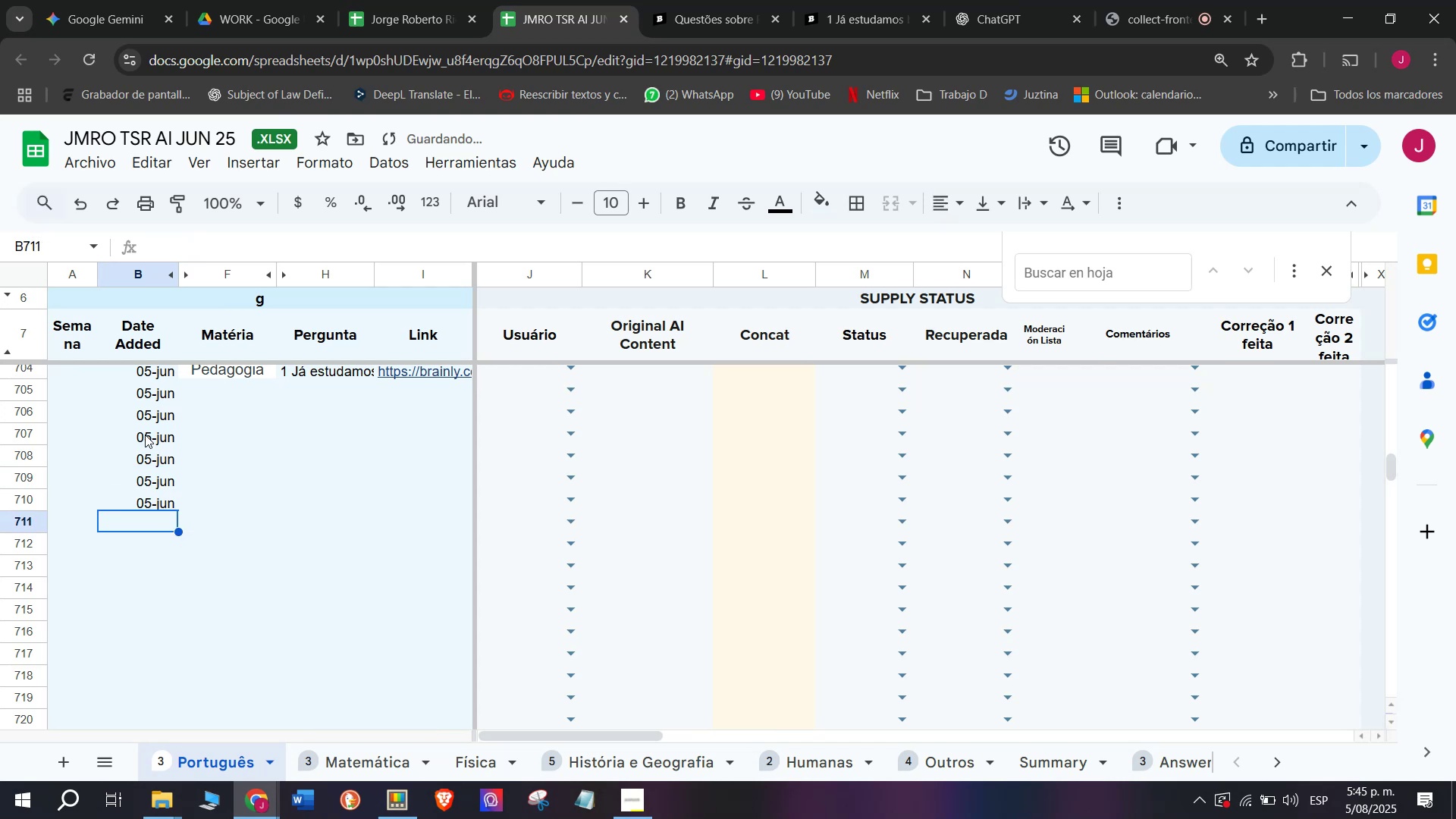 
key(Control+ControlLeft)
 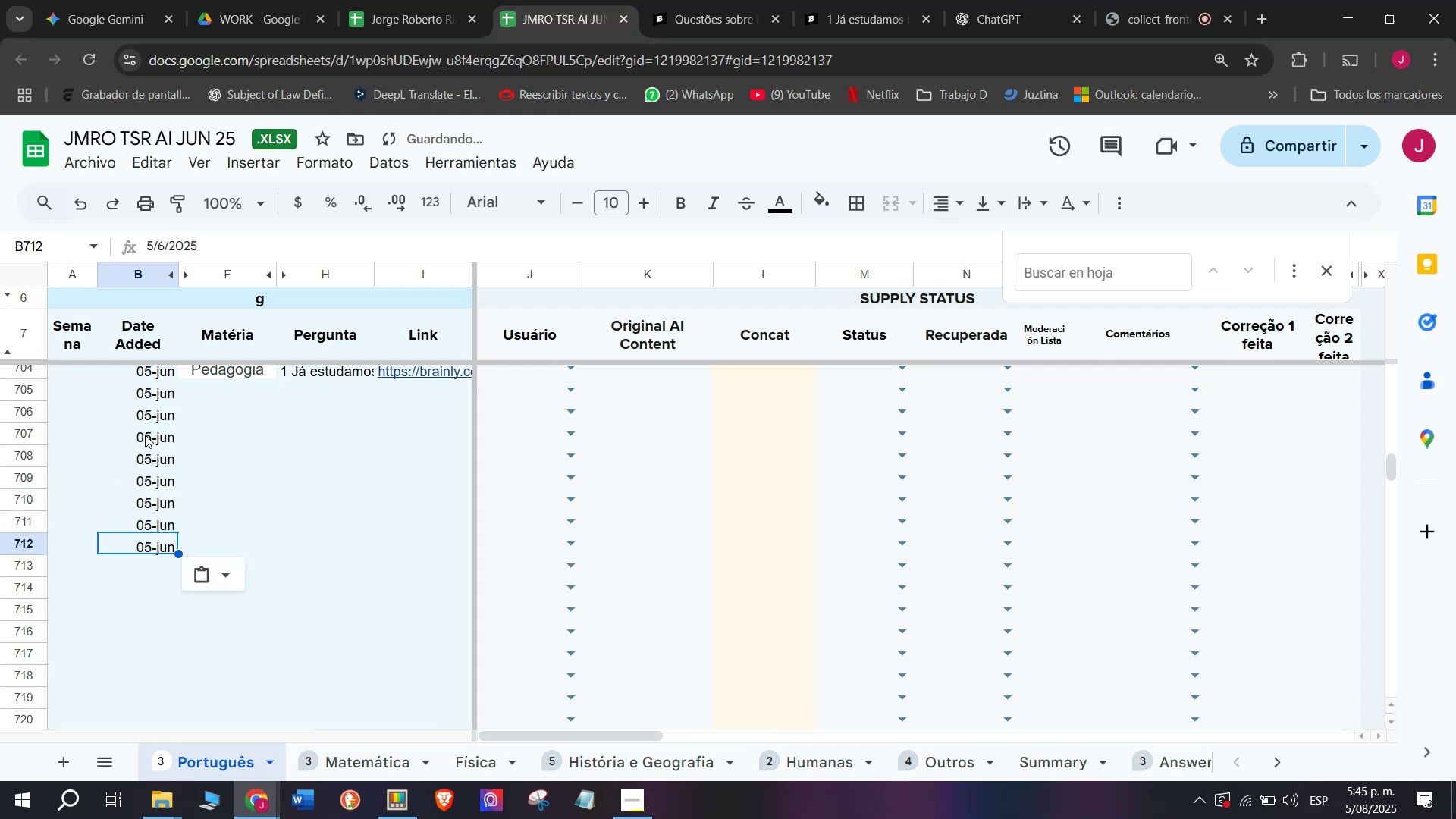 
key(Z)
 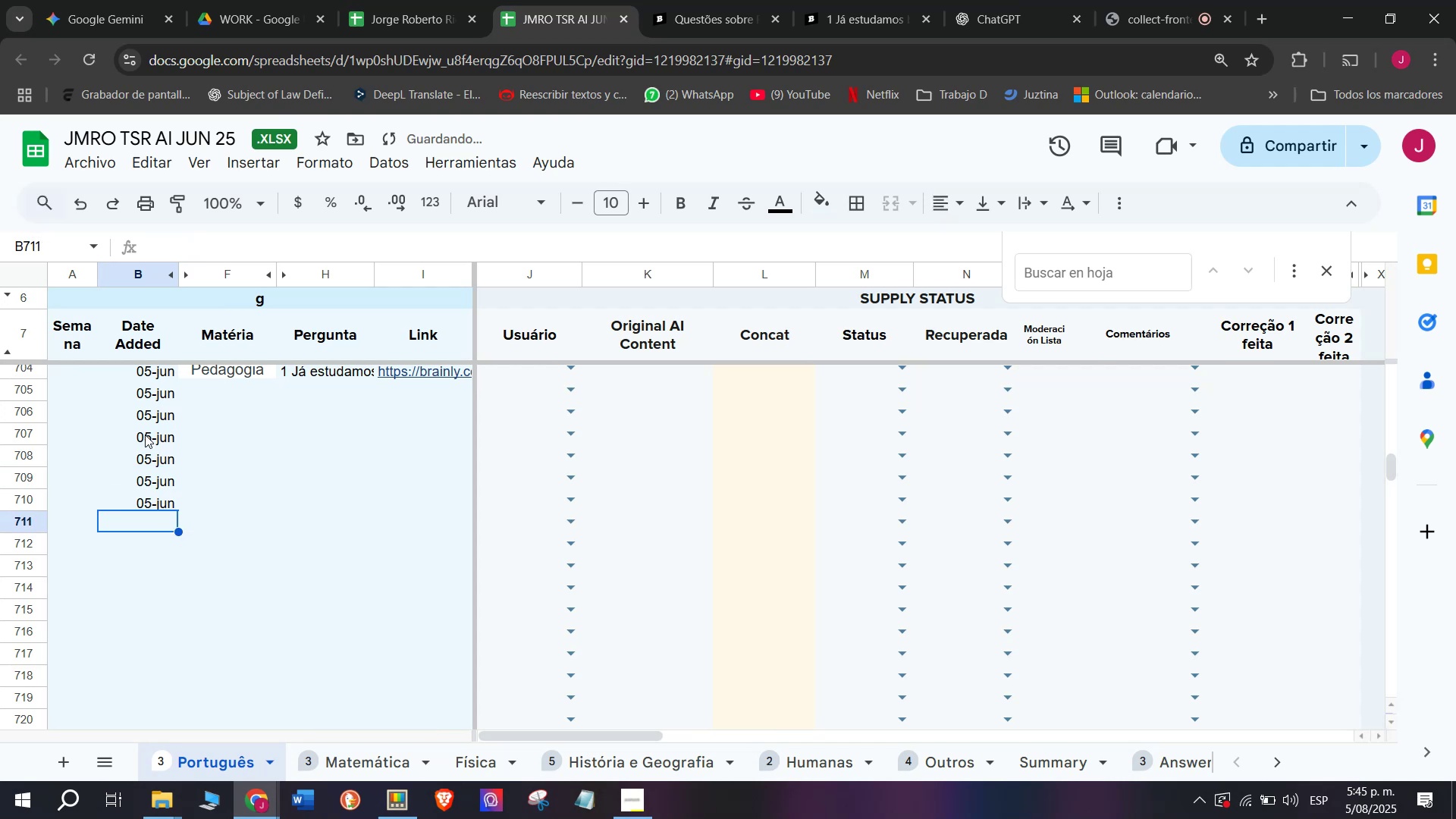 
key(Control+V)
 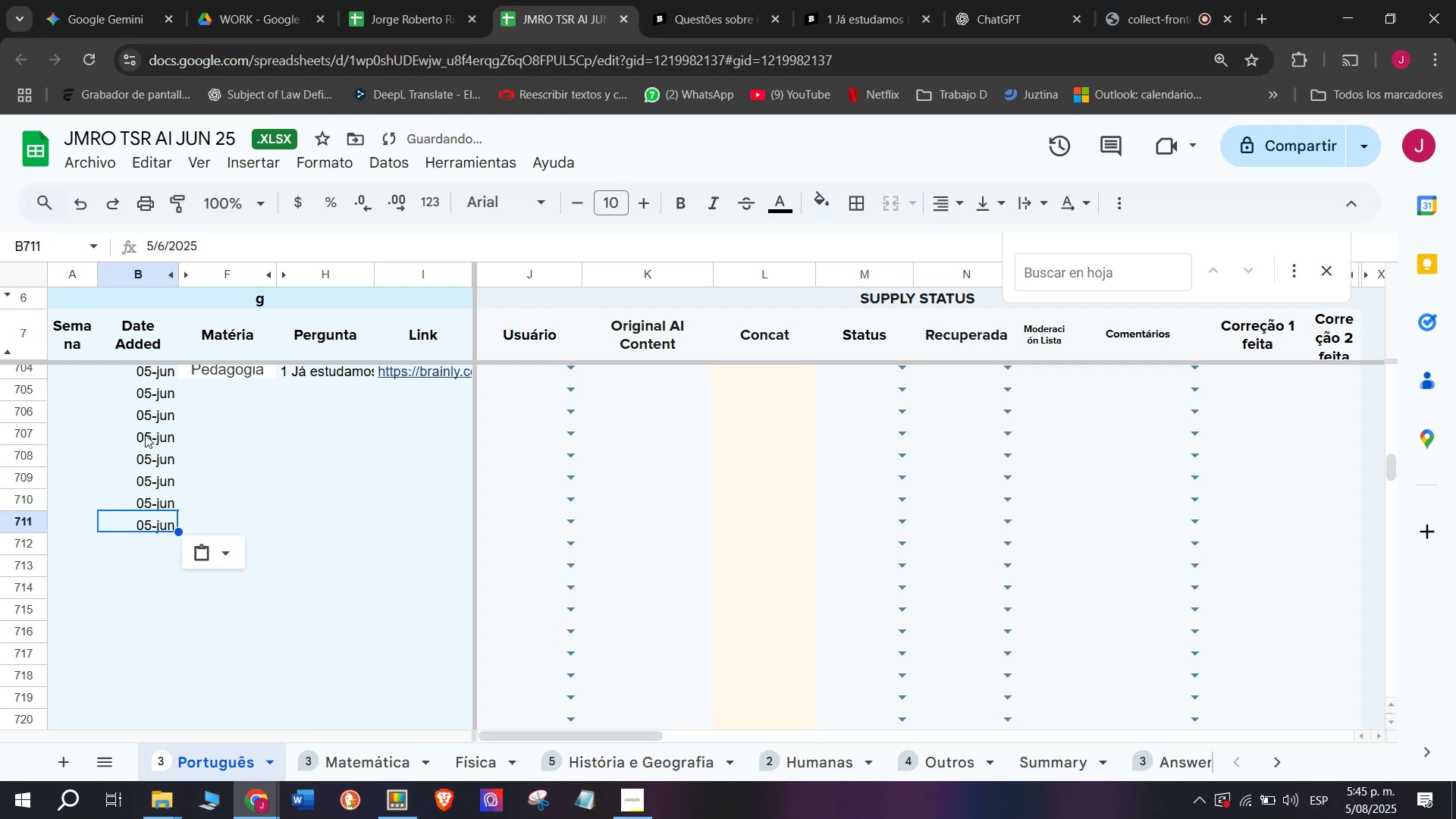 
key(ArrowDown)
 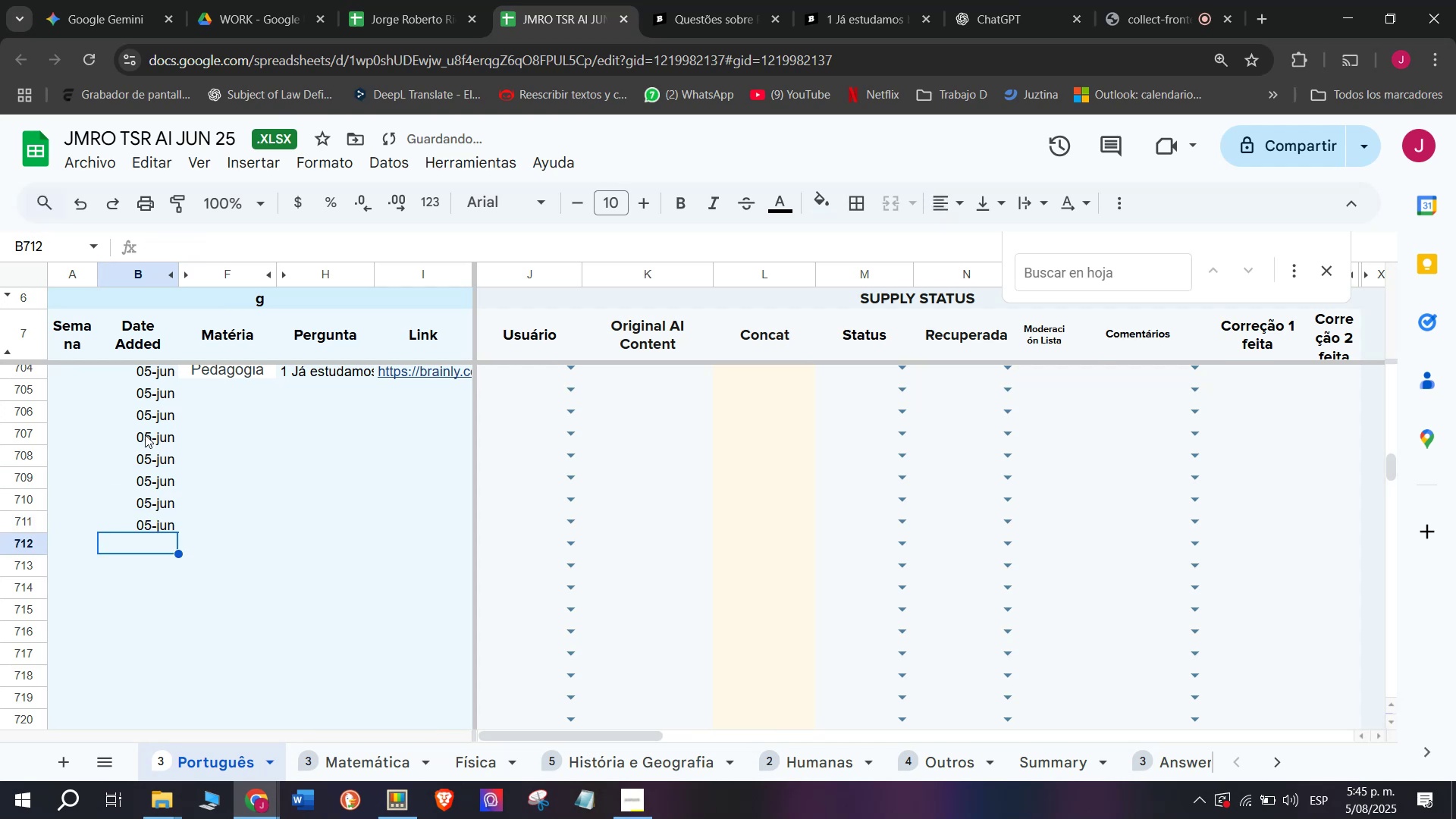 
key(Control+ControlLeft)
 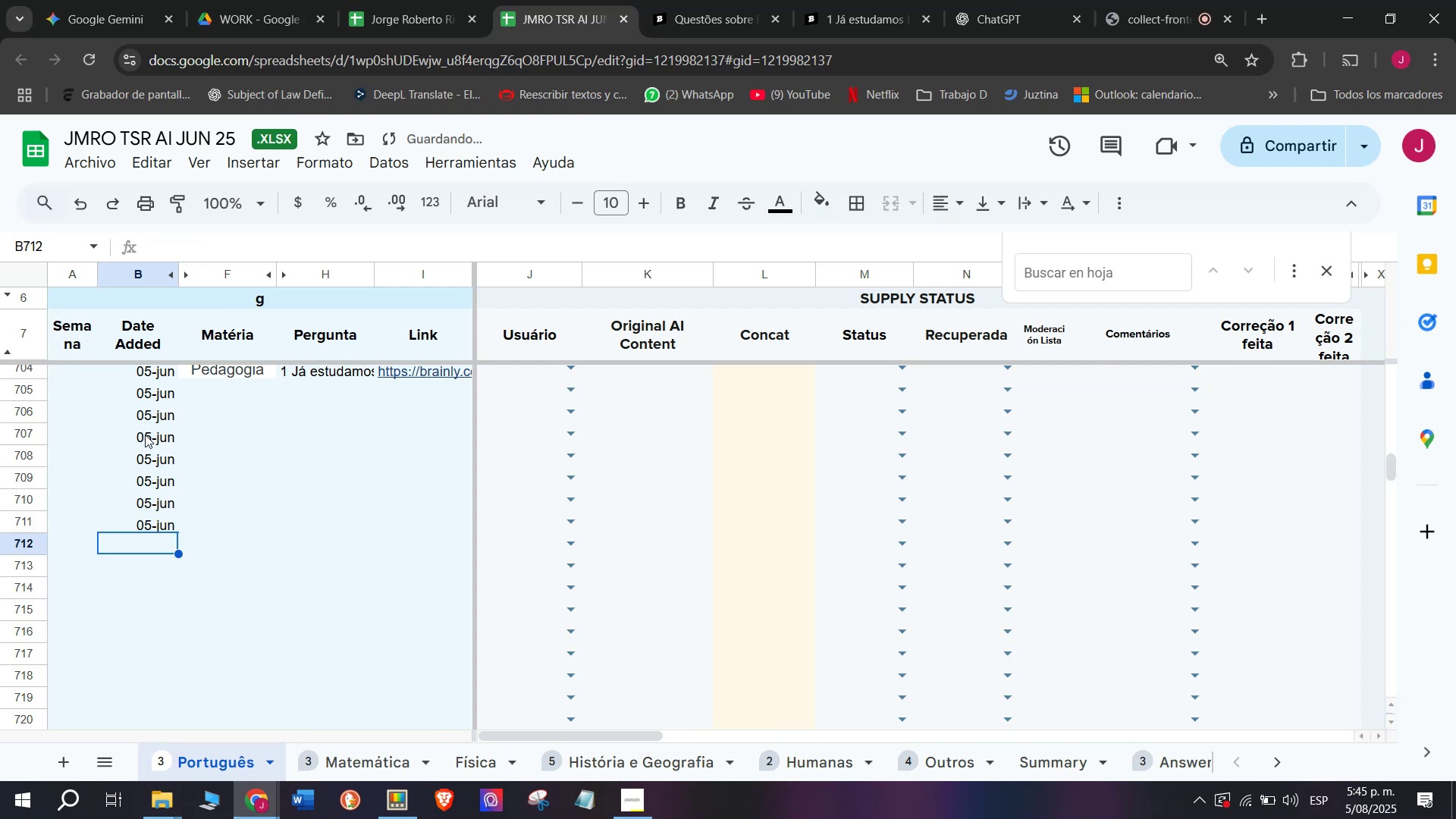 
key(Z)
 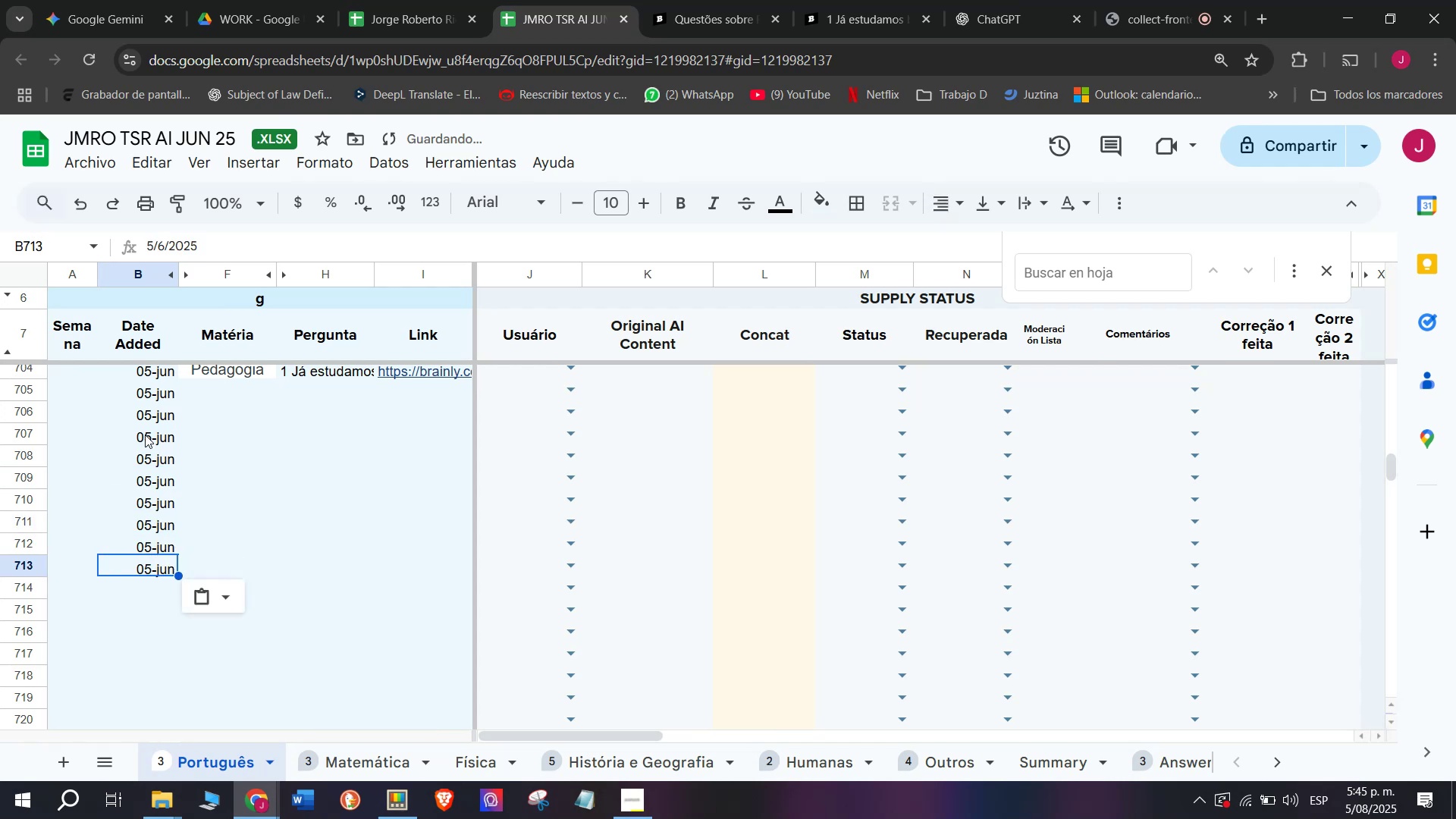 
key(Control+V)
 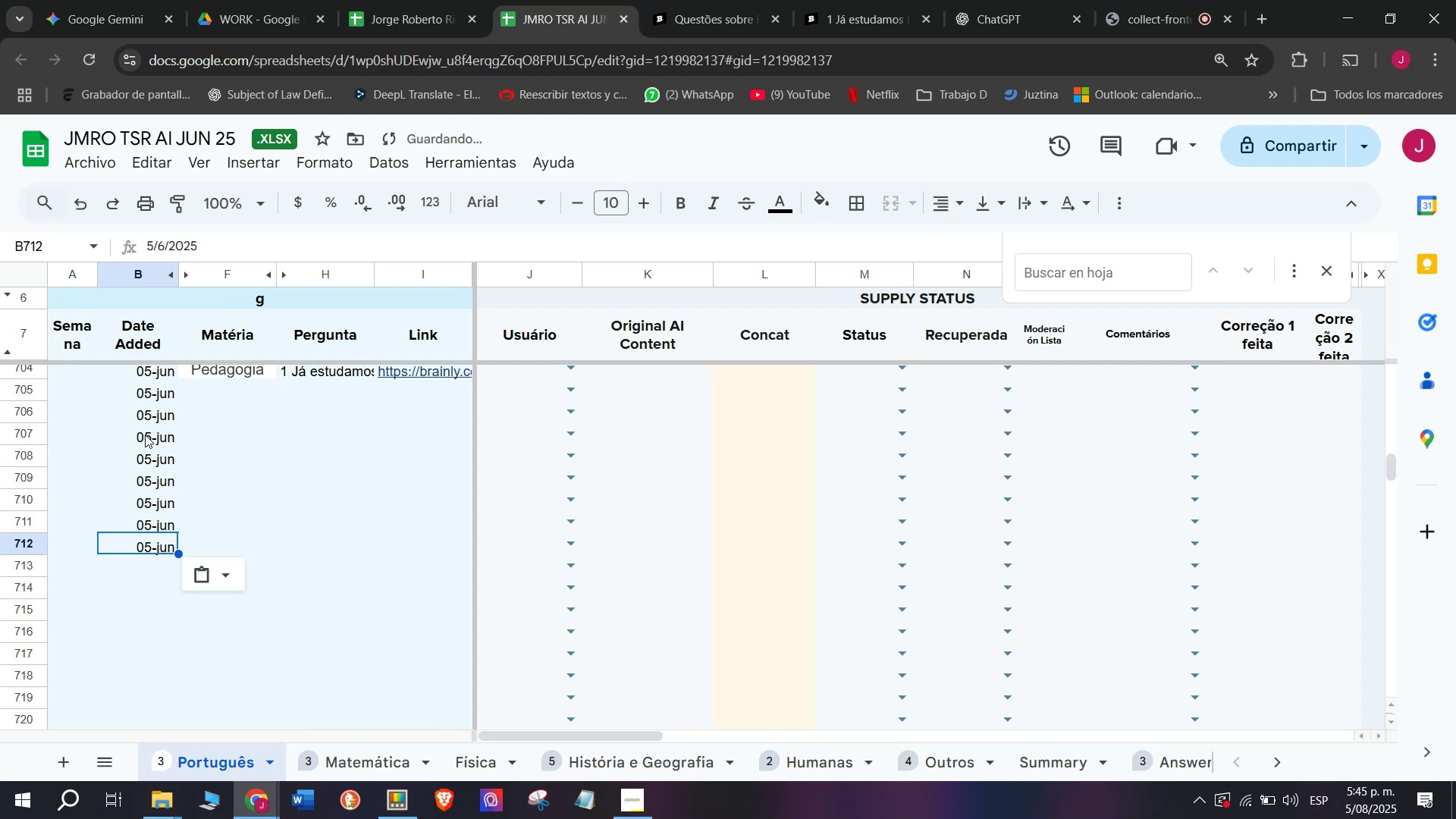 
key(ArrowDown)
 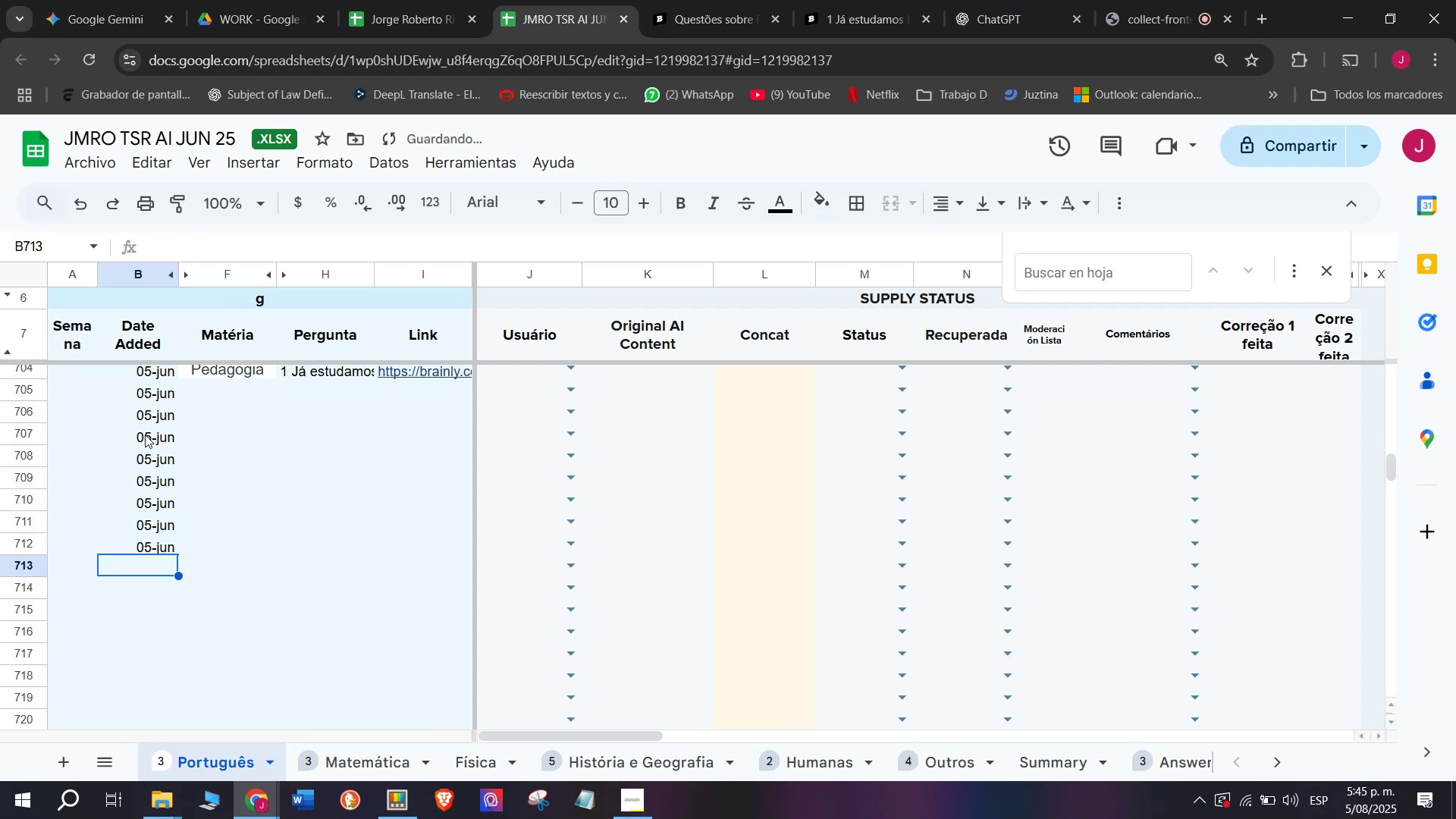 
key(Z)
 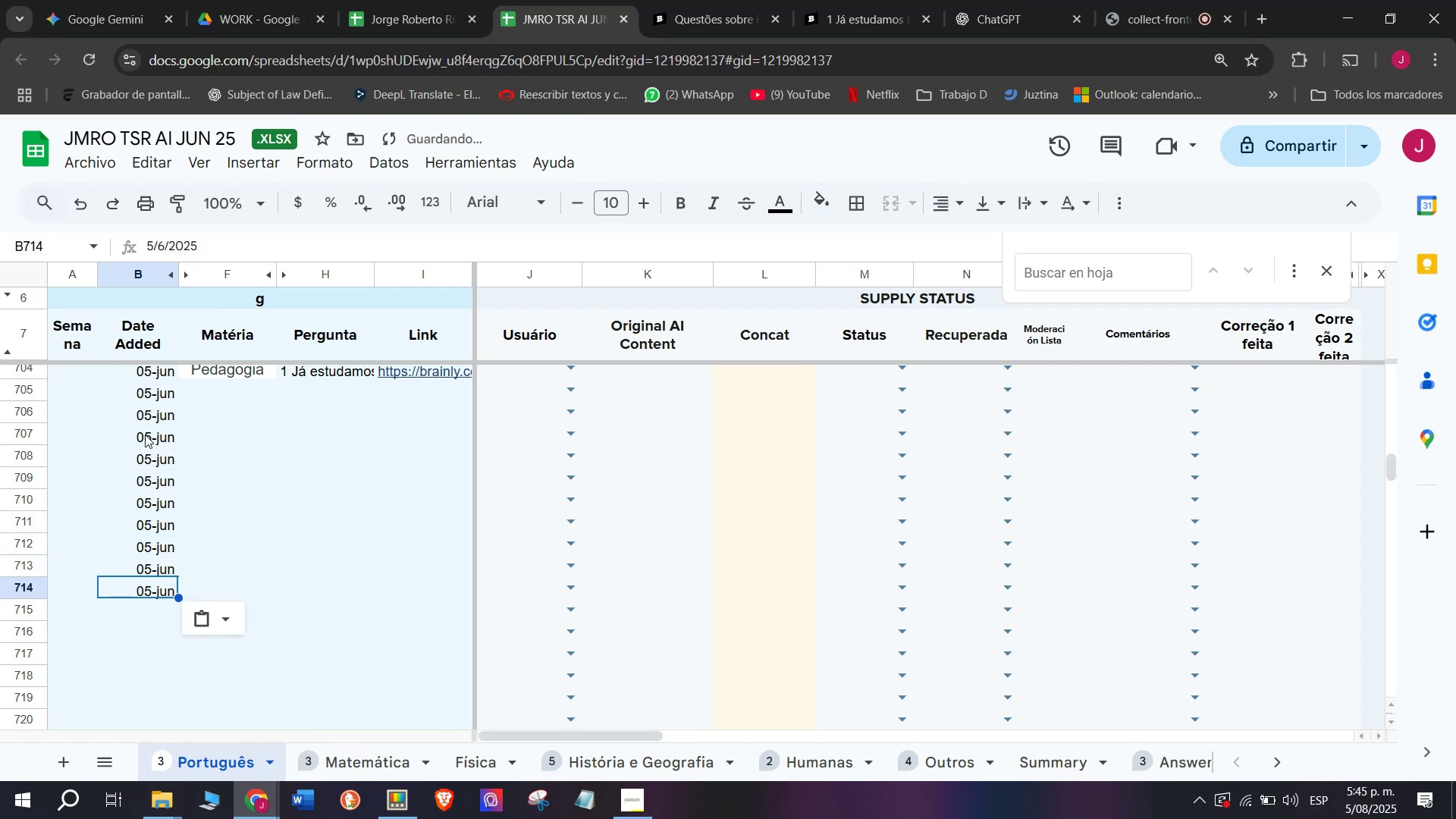 
key(Control+ControlLeft)
 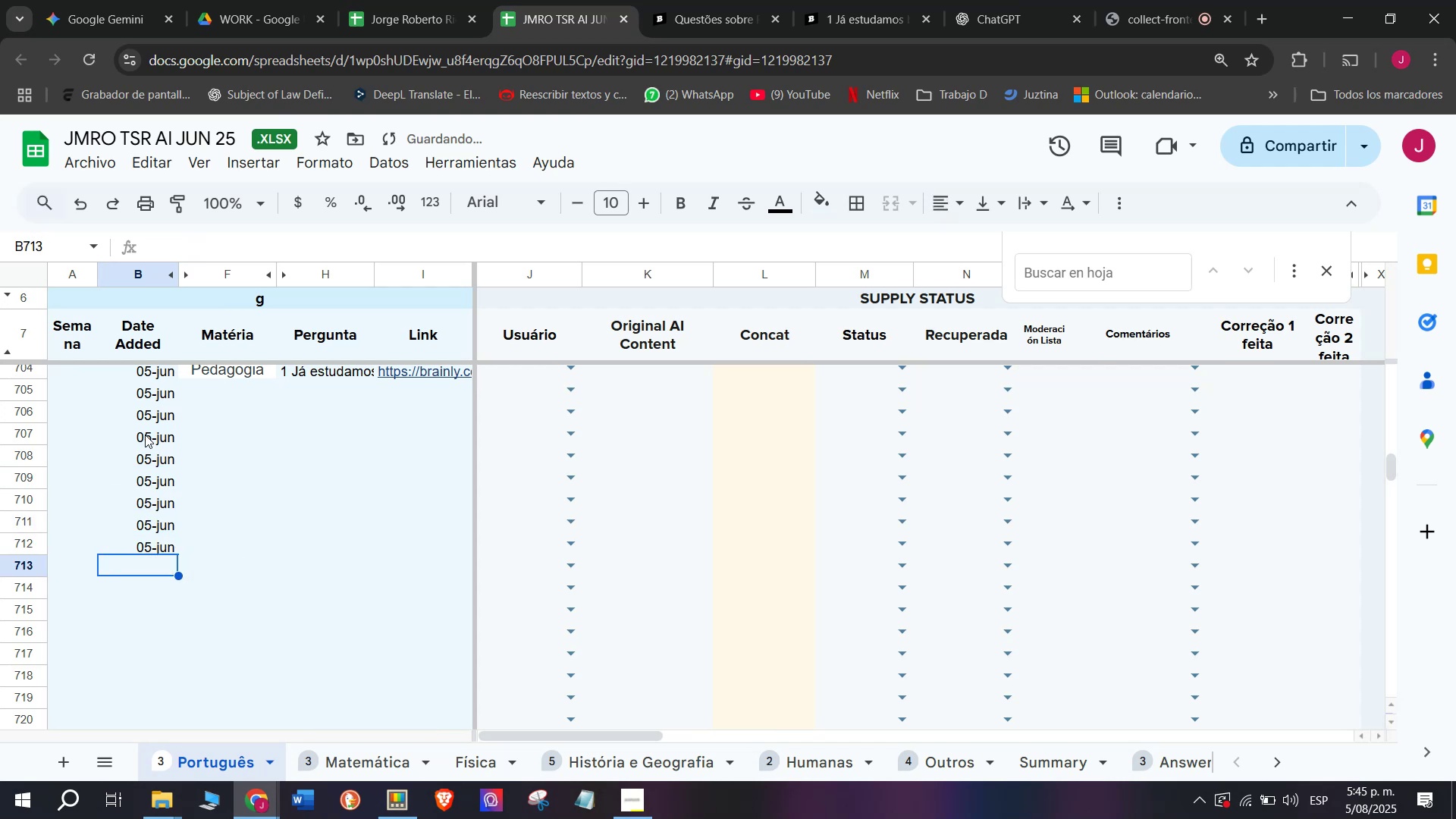 
key(Control+V)
 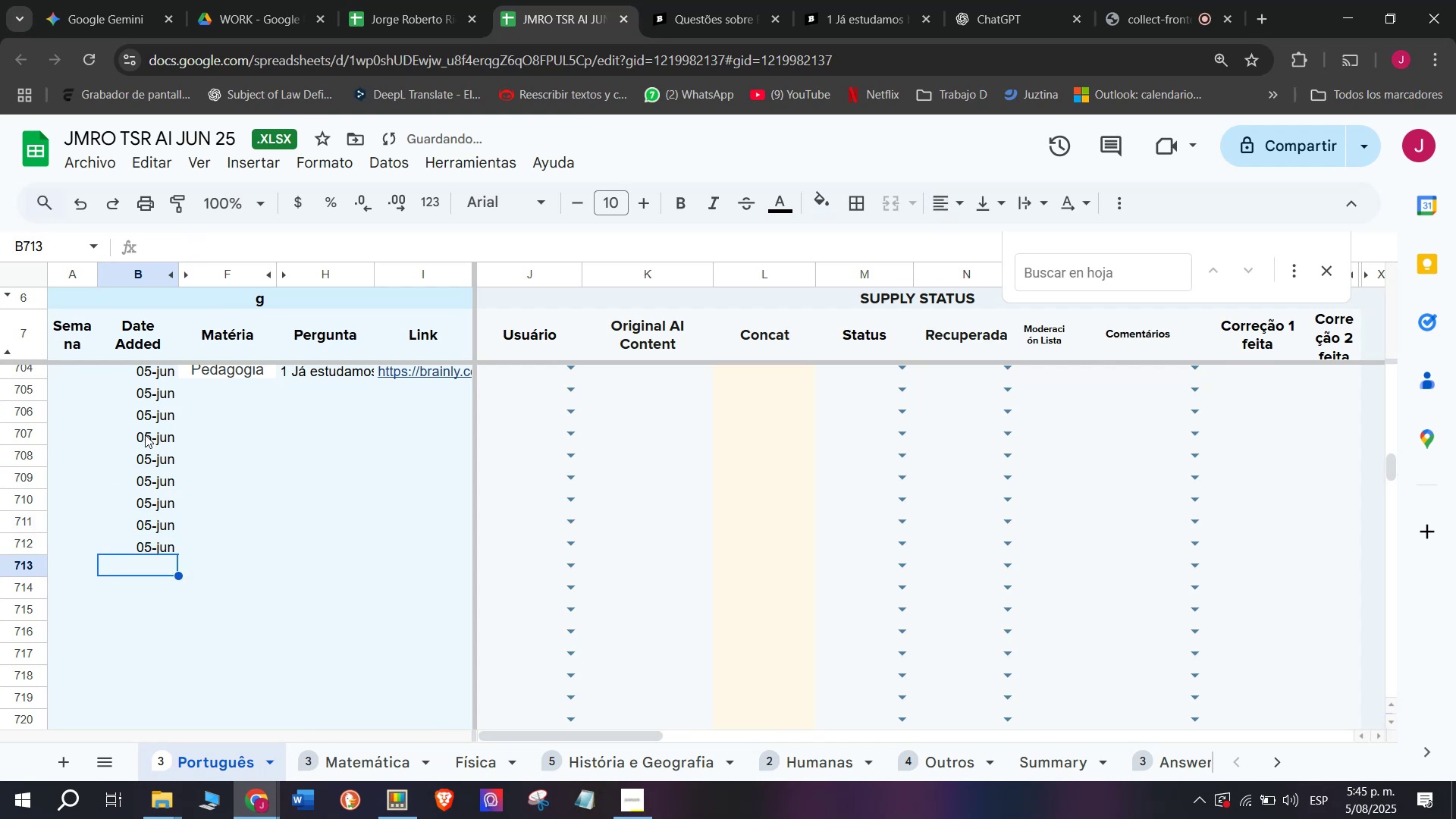 
key(ArrowDown)
 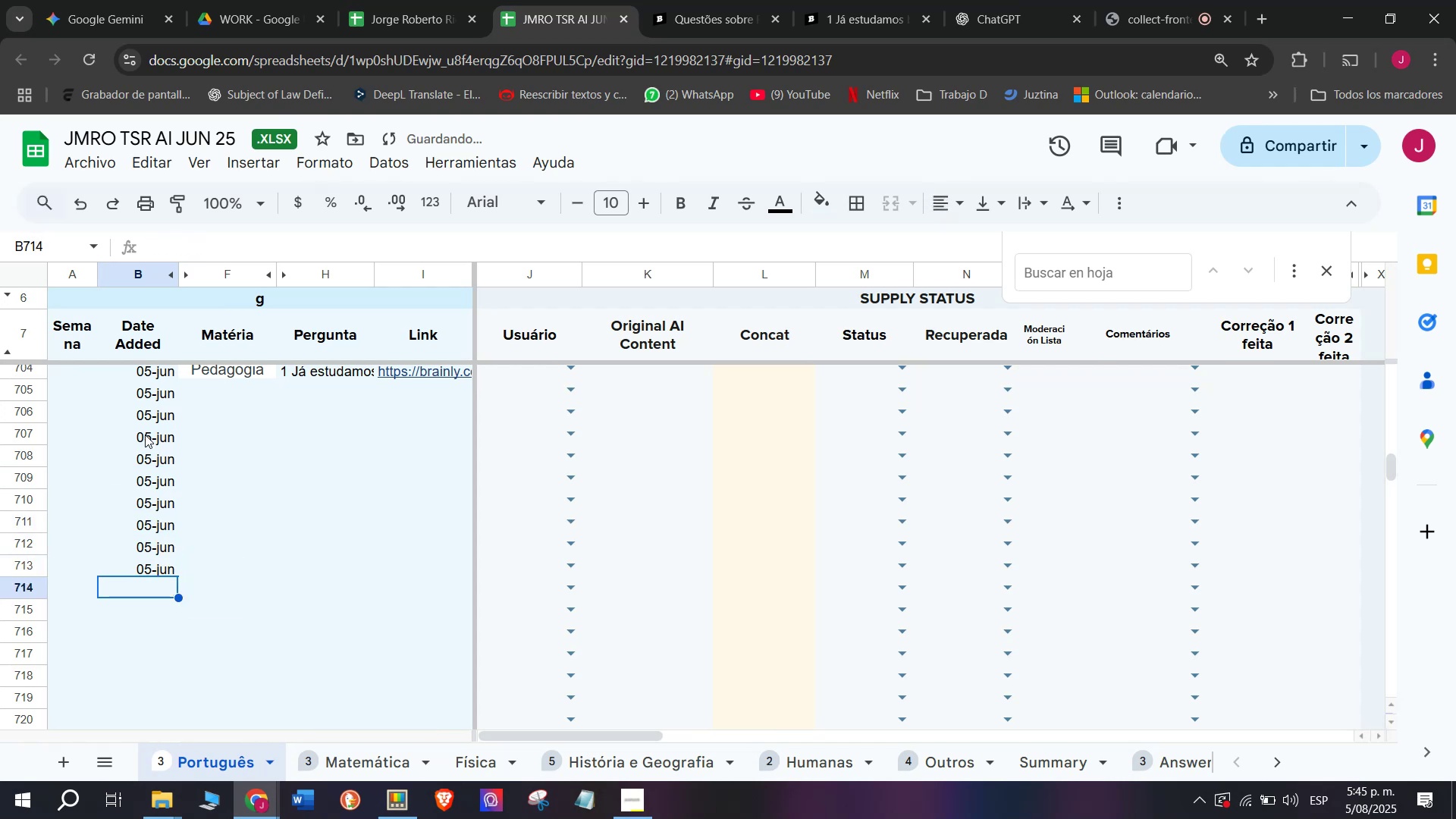 
key(Control+ControlLeft)
 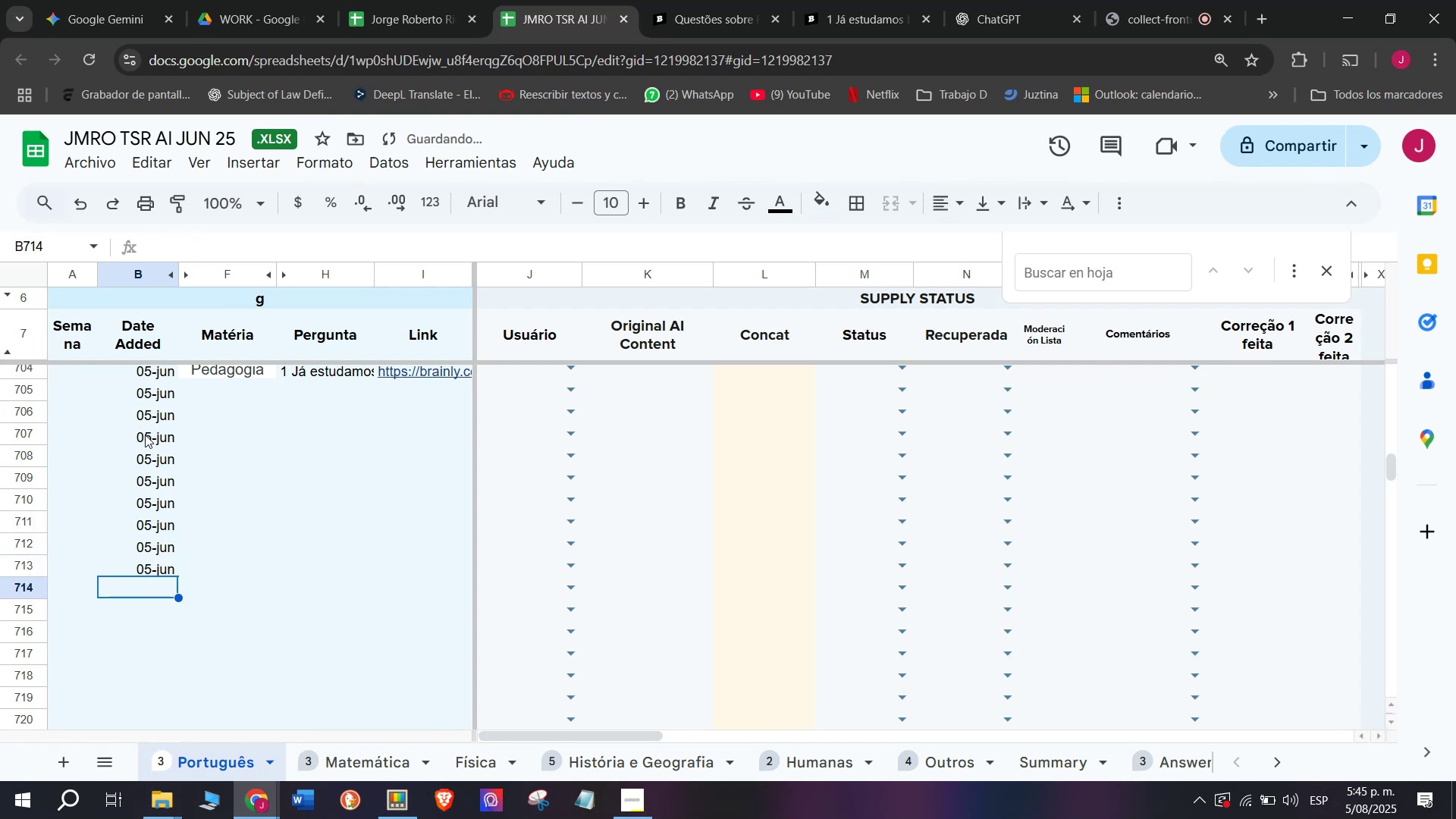 
key(Z)
 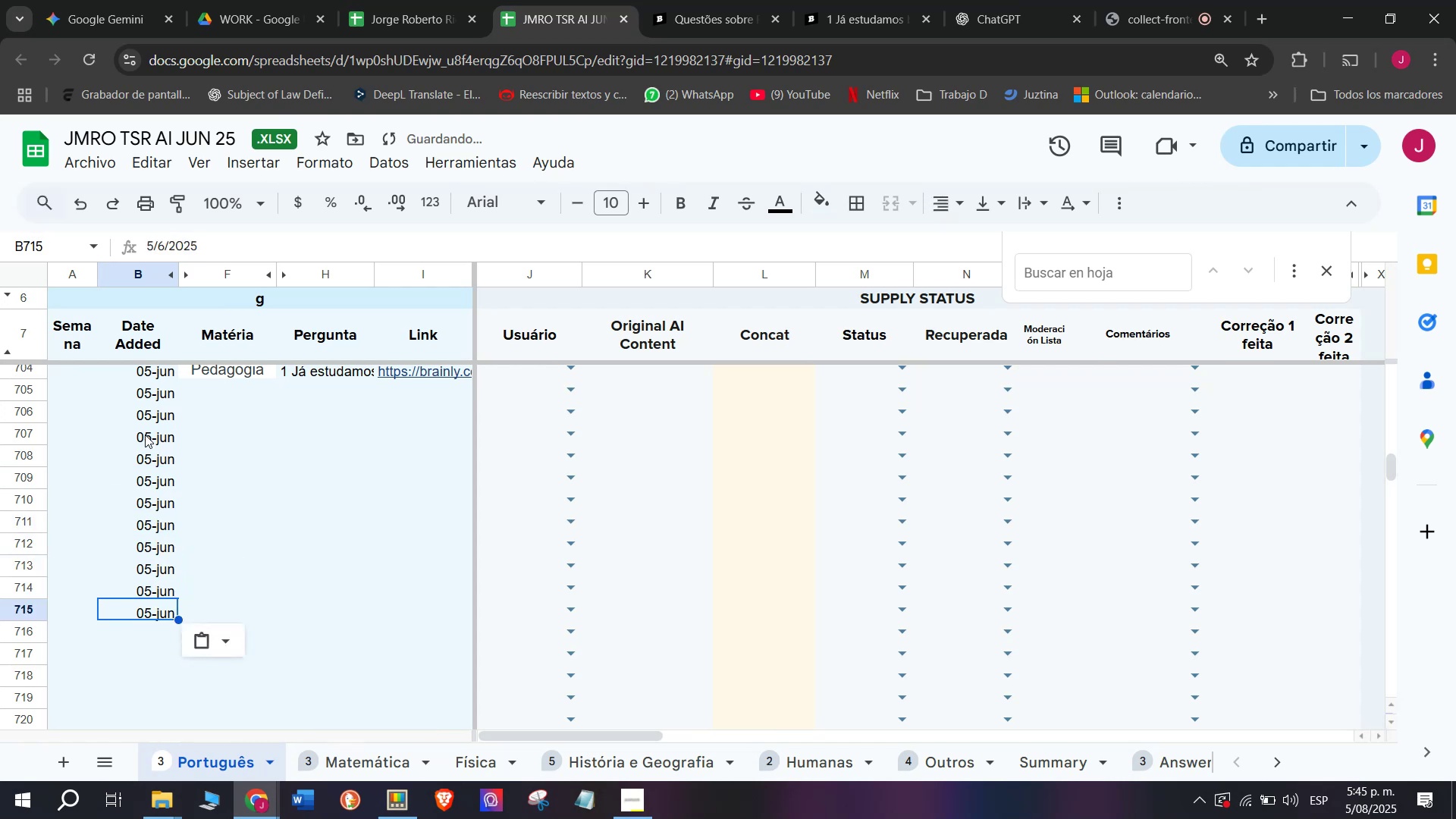 
key(Control+V)
 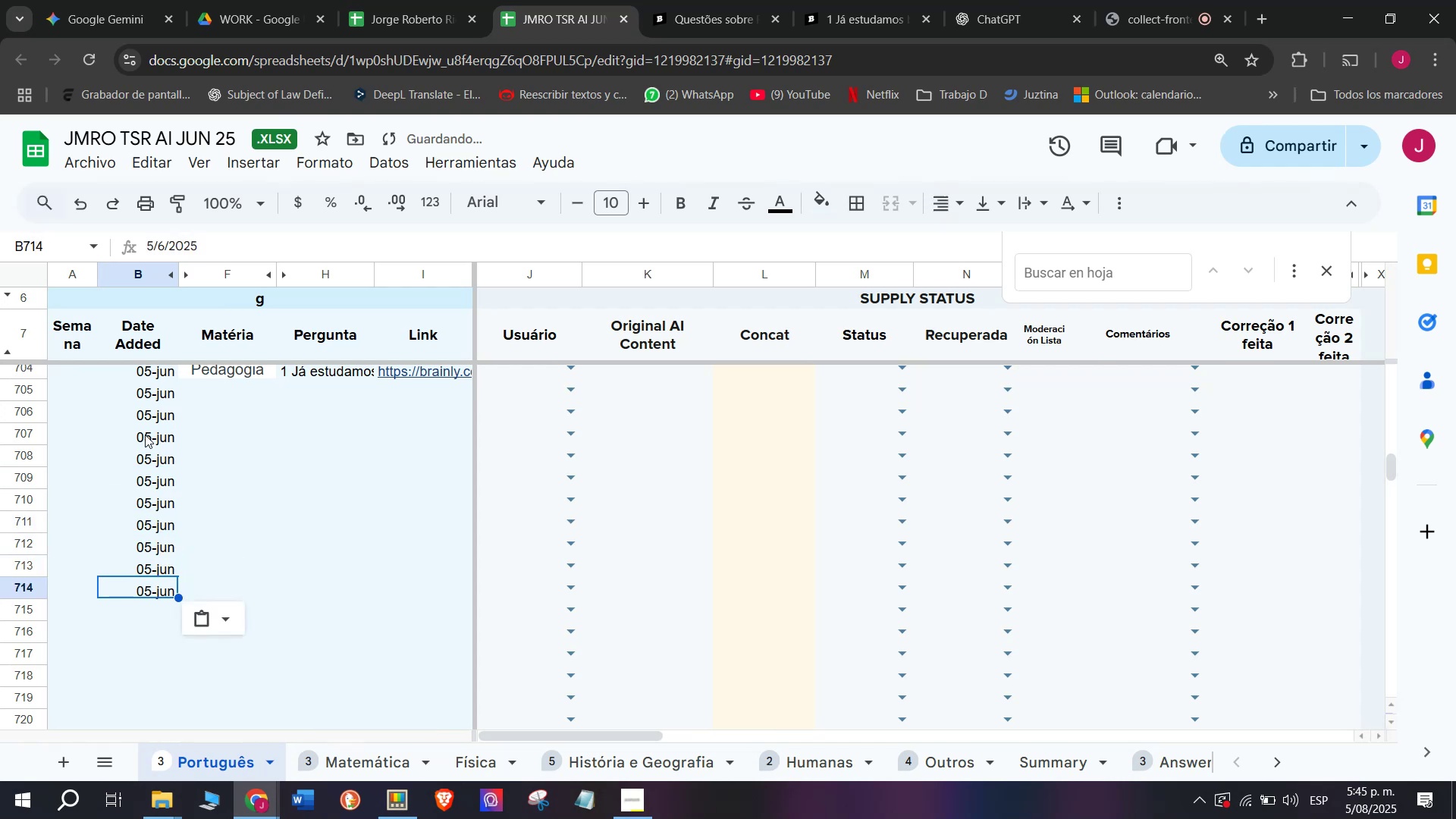 
key(ArrowDown)
 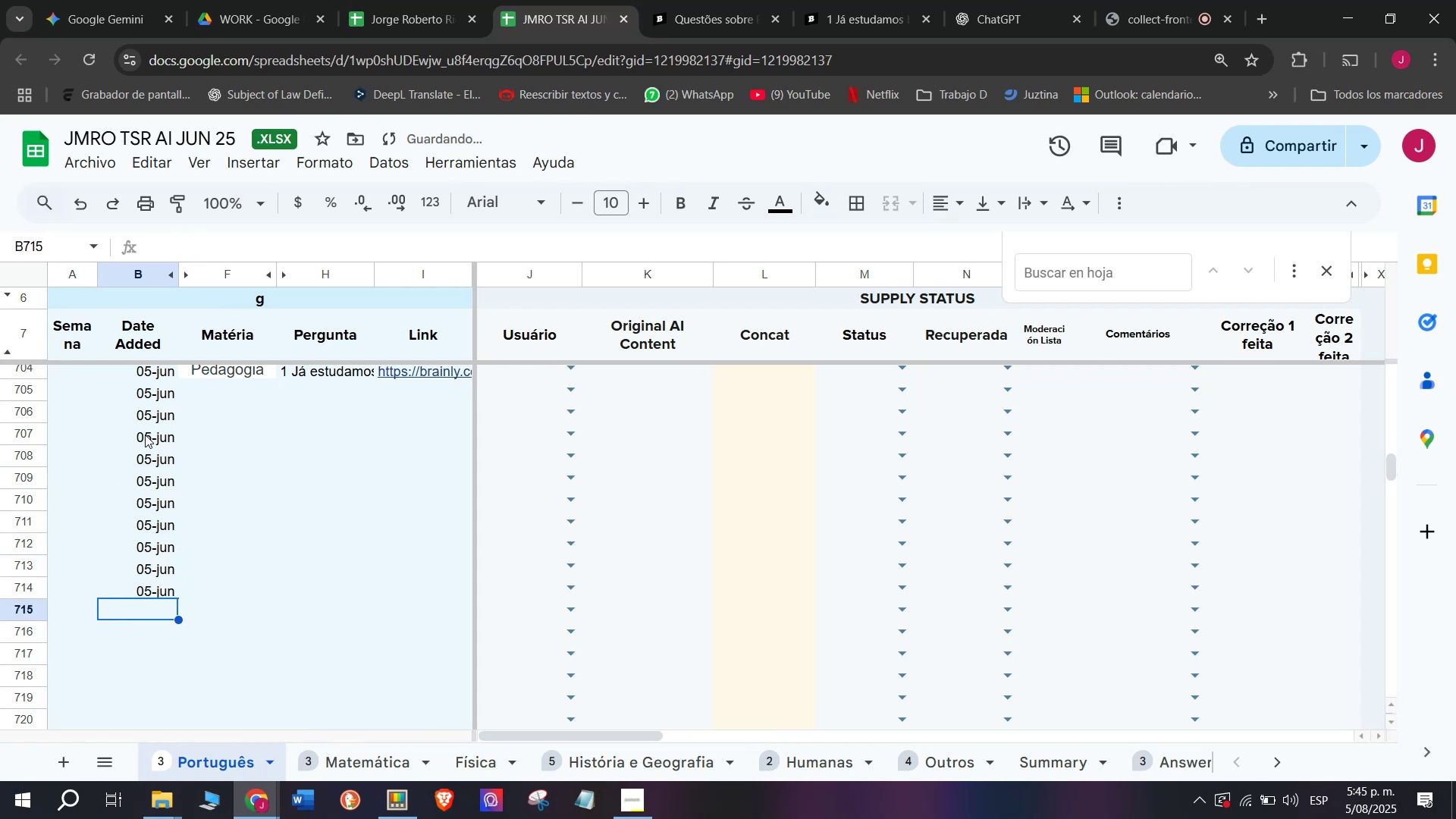 
key(Control+ControlLeft)
 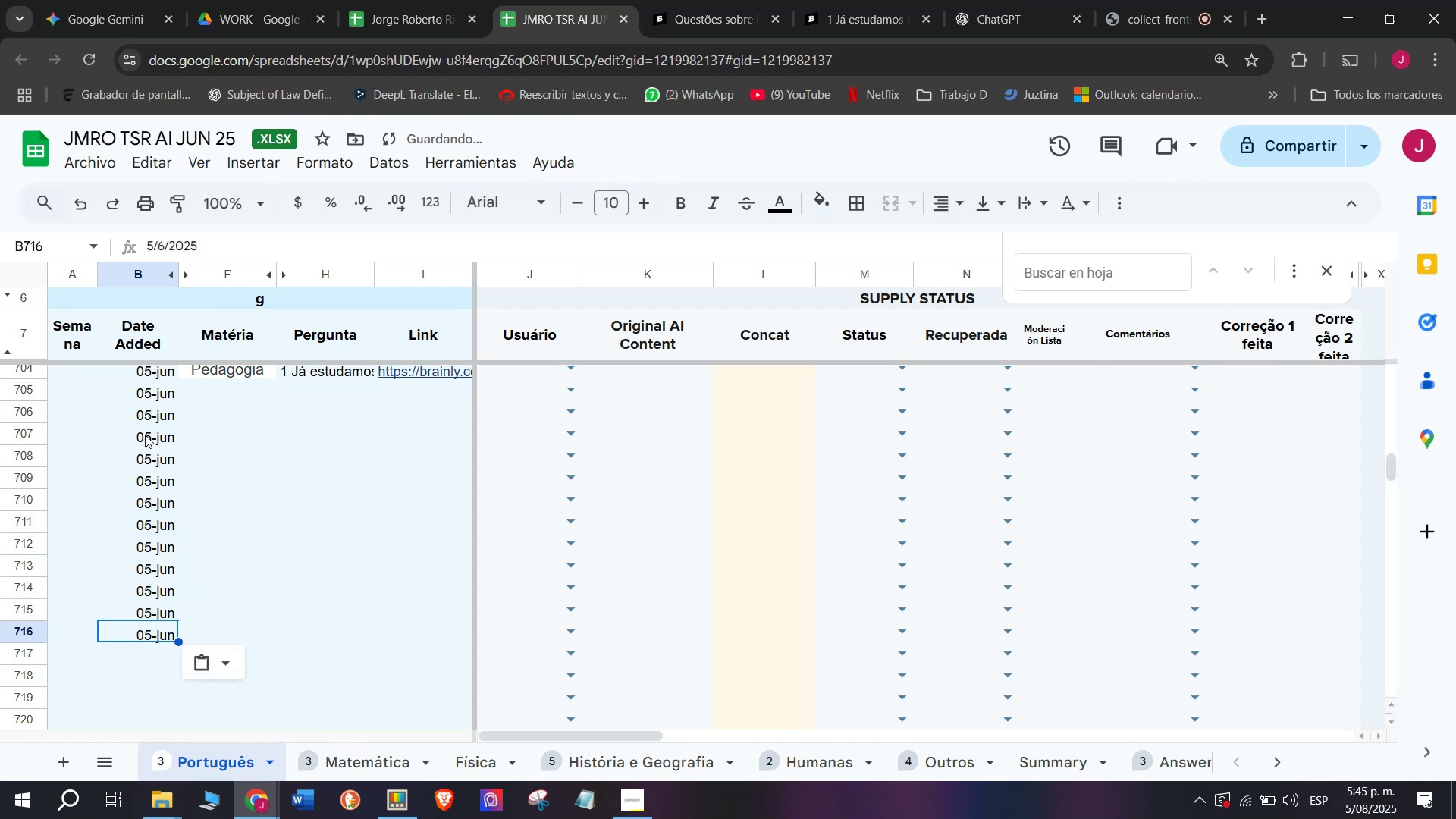 
key(Z)
 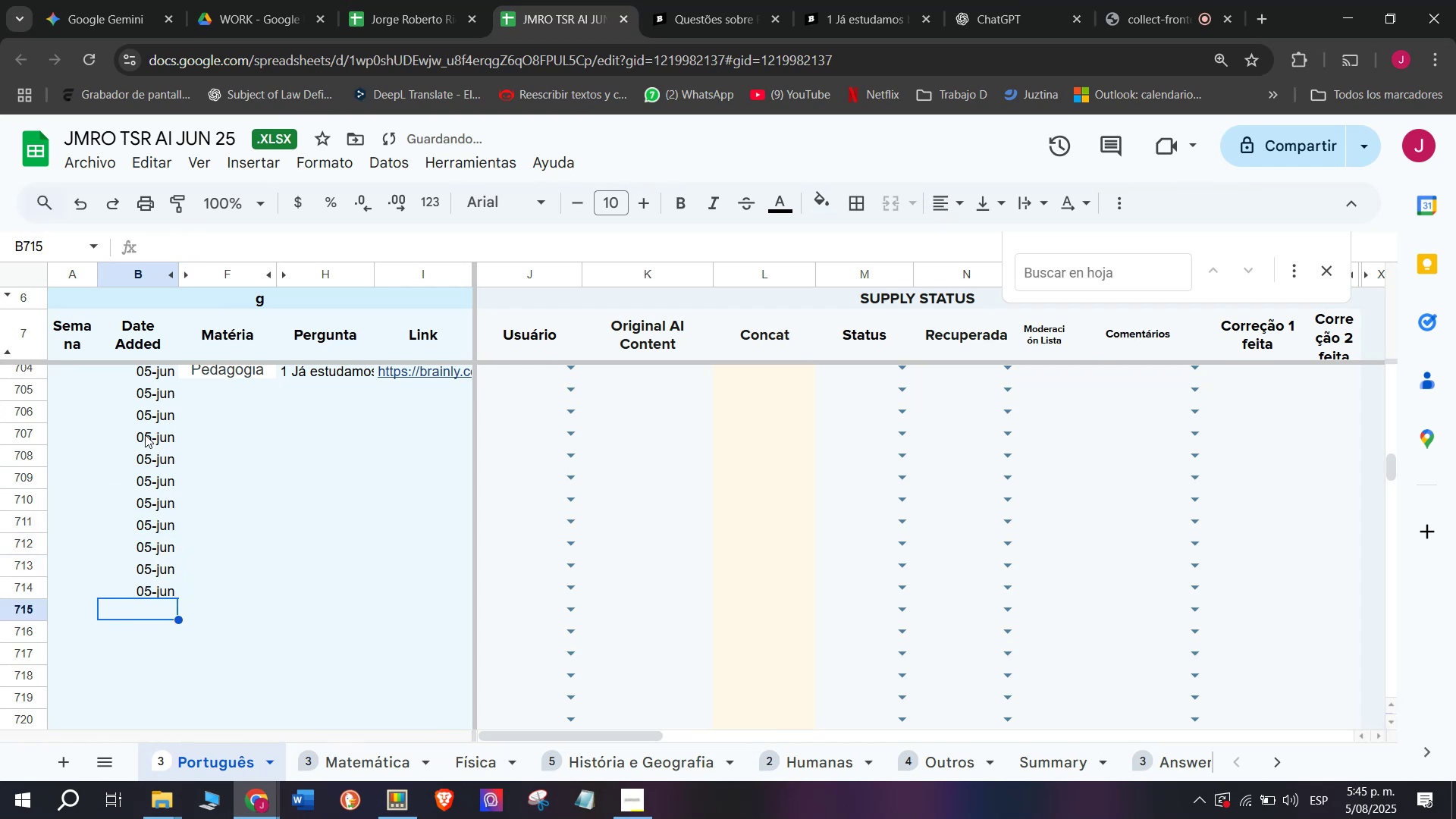 
key(Control+V)
 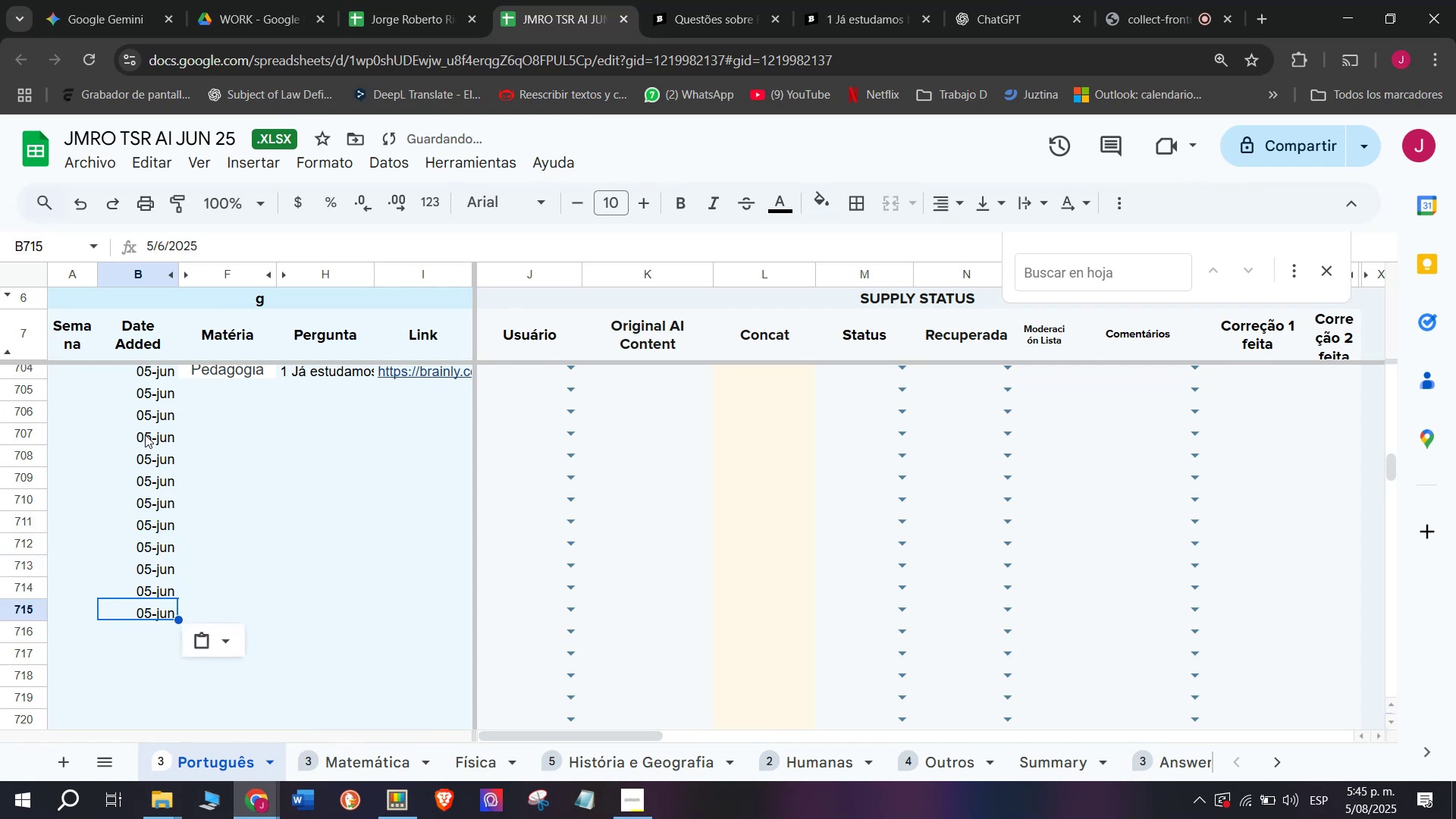 
key(ArrowDown)
 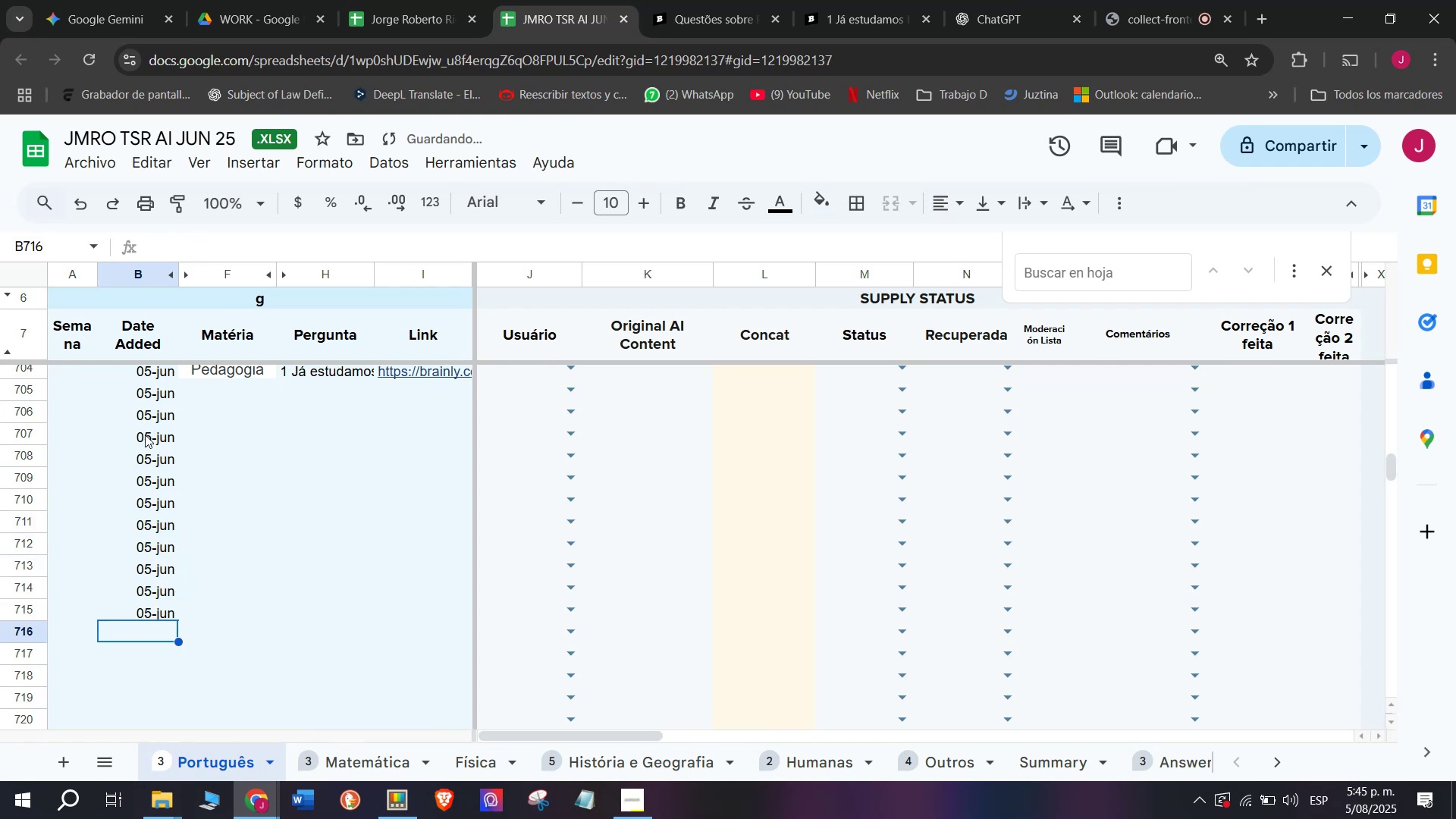 
key(Z)
 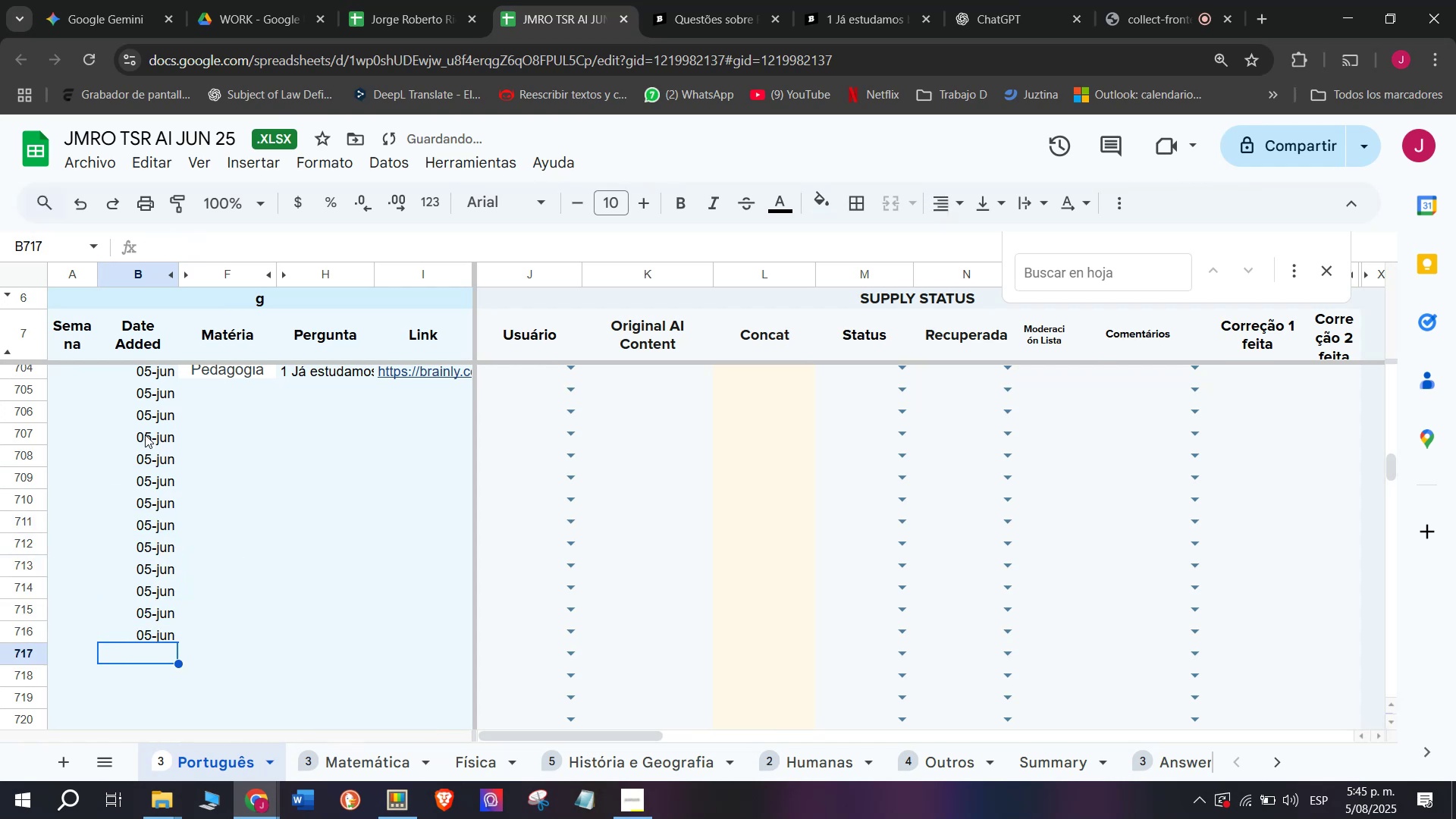 
key(Control+ControlLeft)
 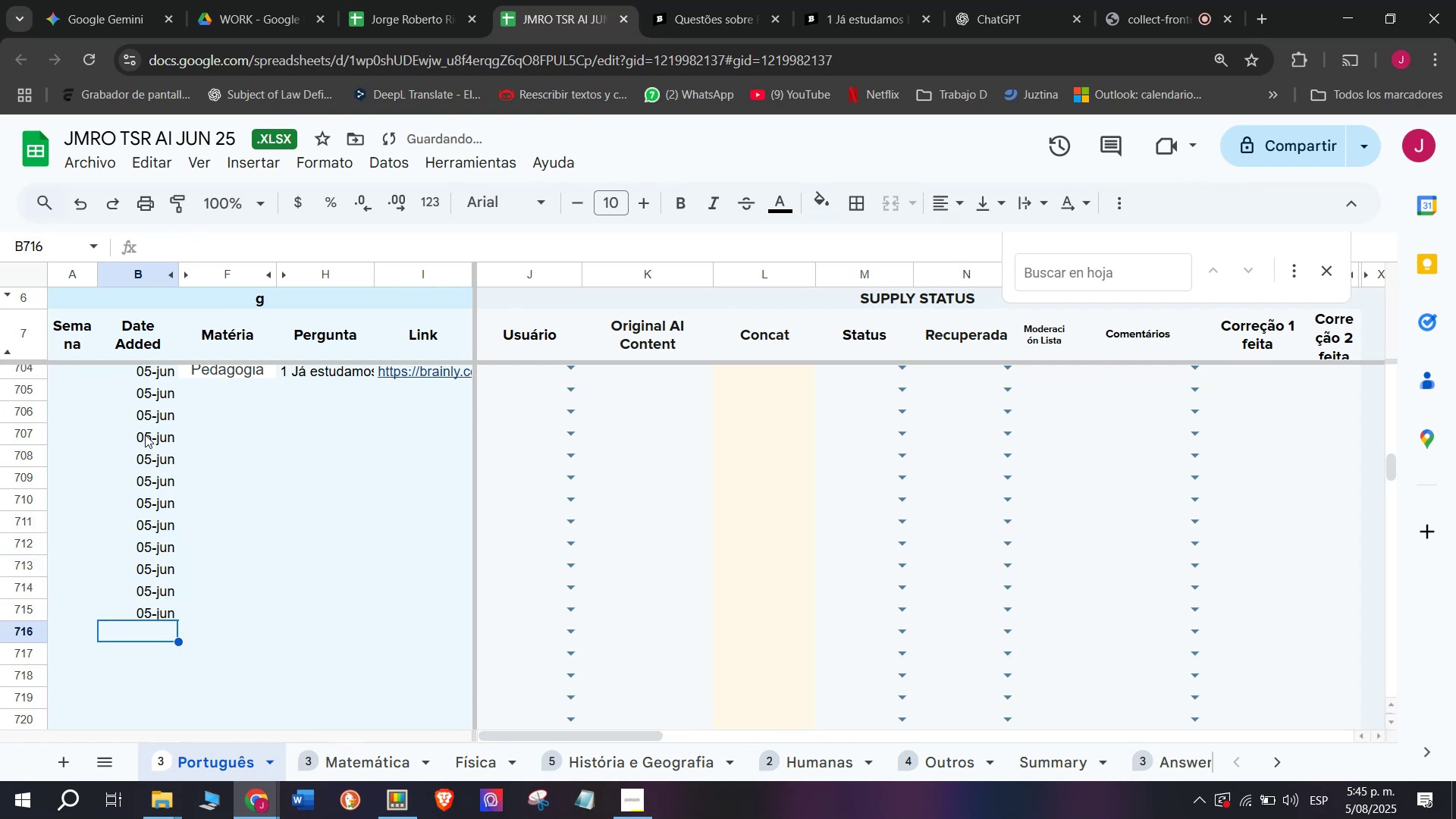 
key(Control+V)
 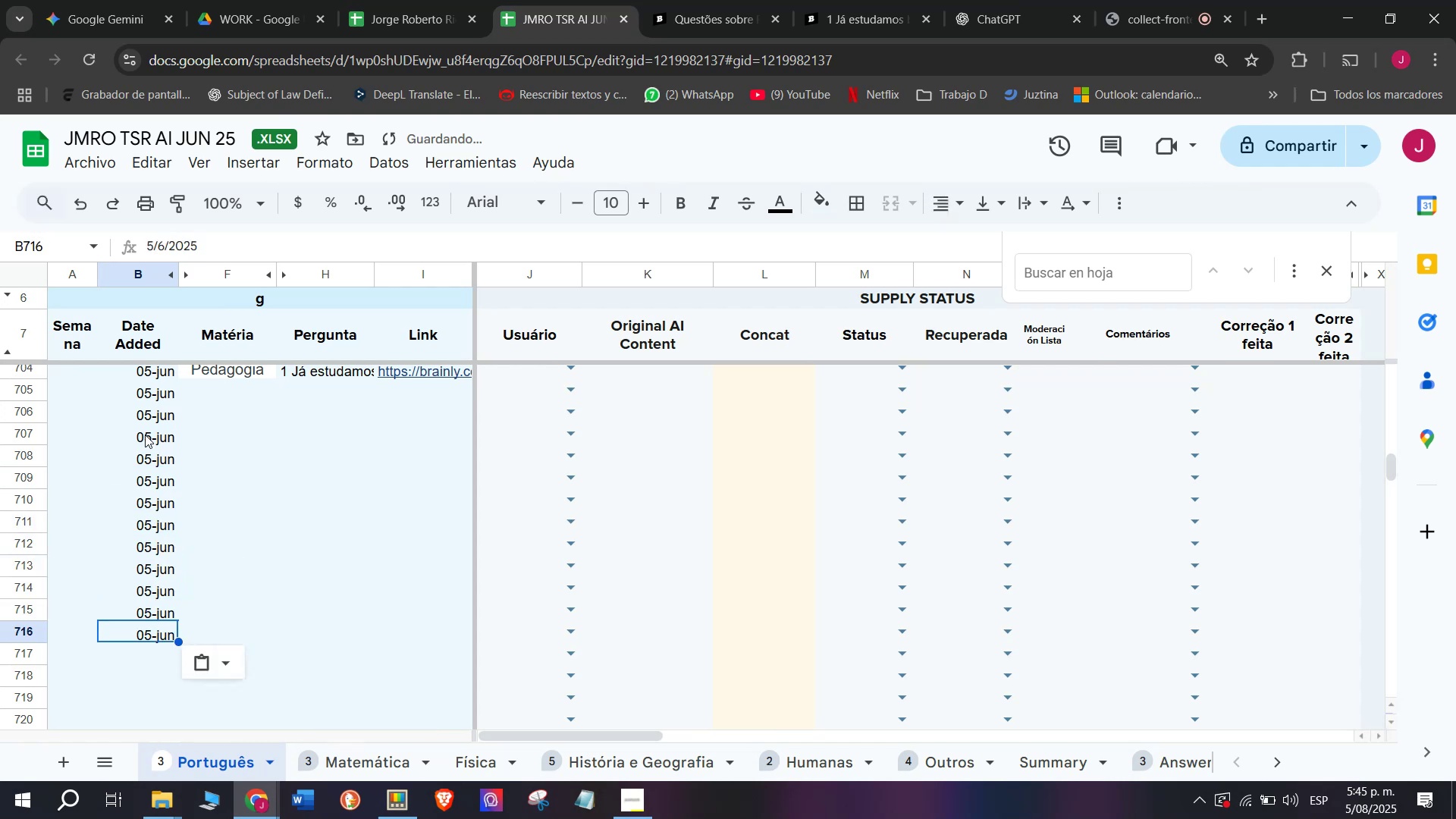 
key(ArrowDown)
 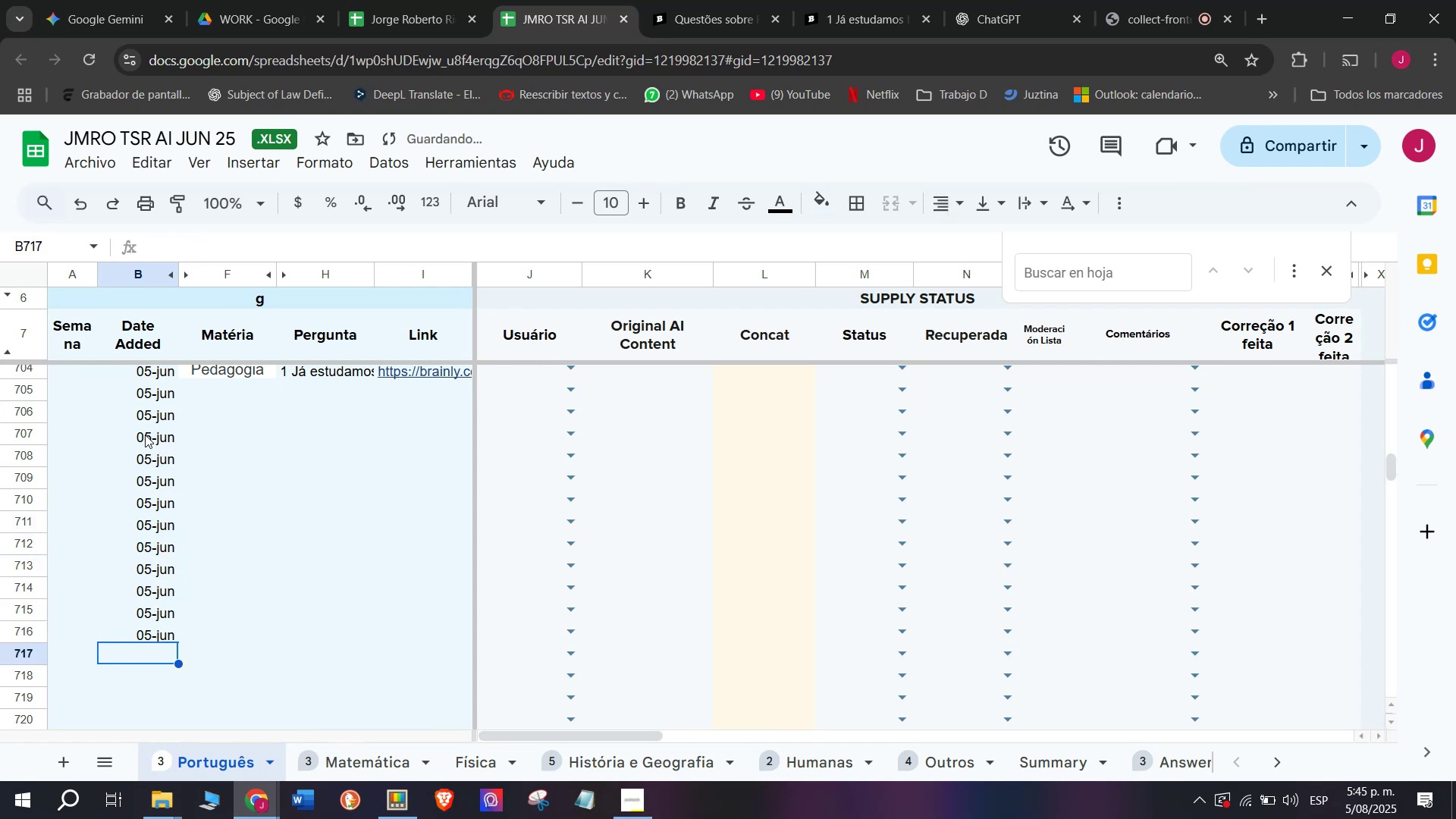 
key(Control+ControlLeft)
 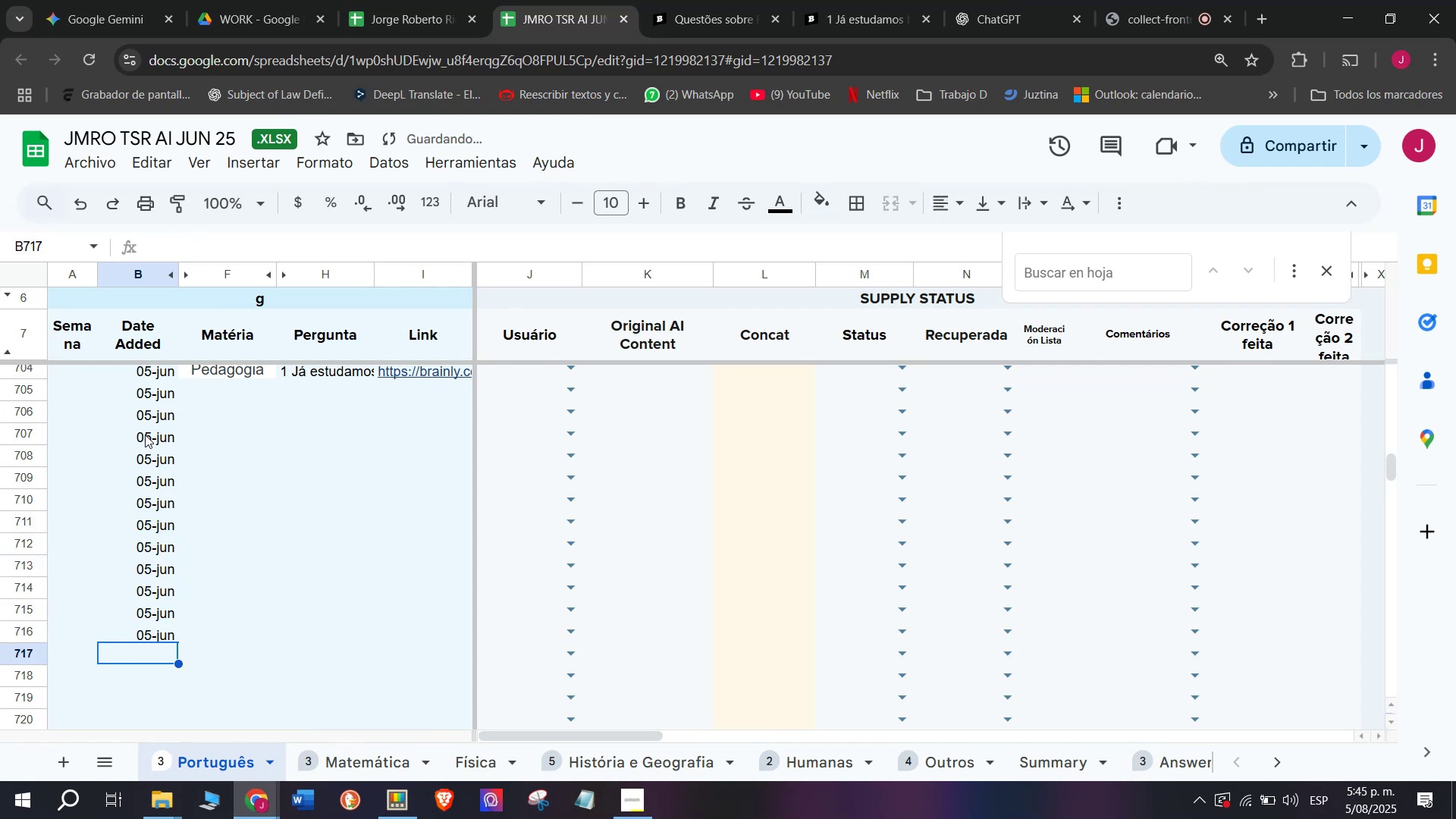 
key(Z)
 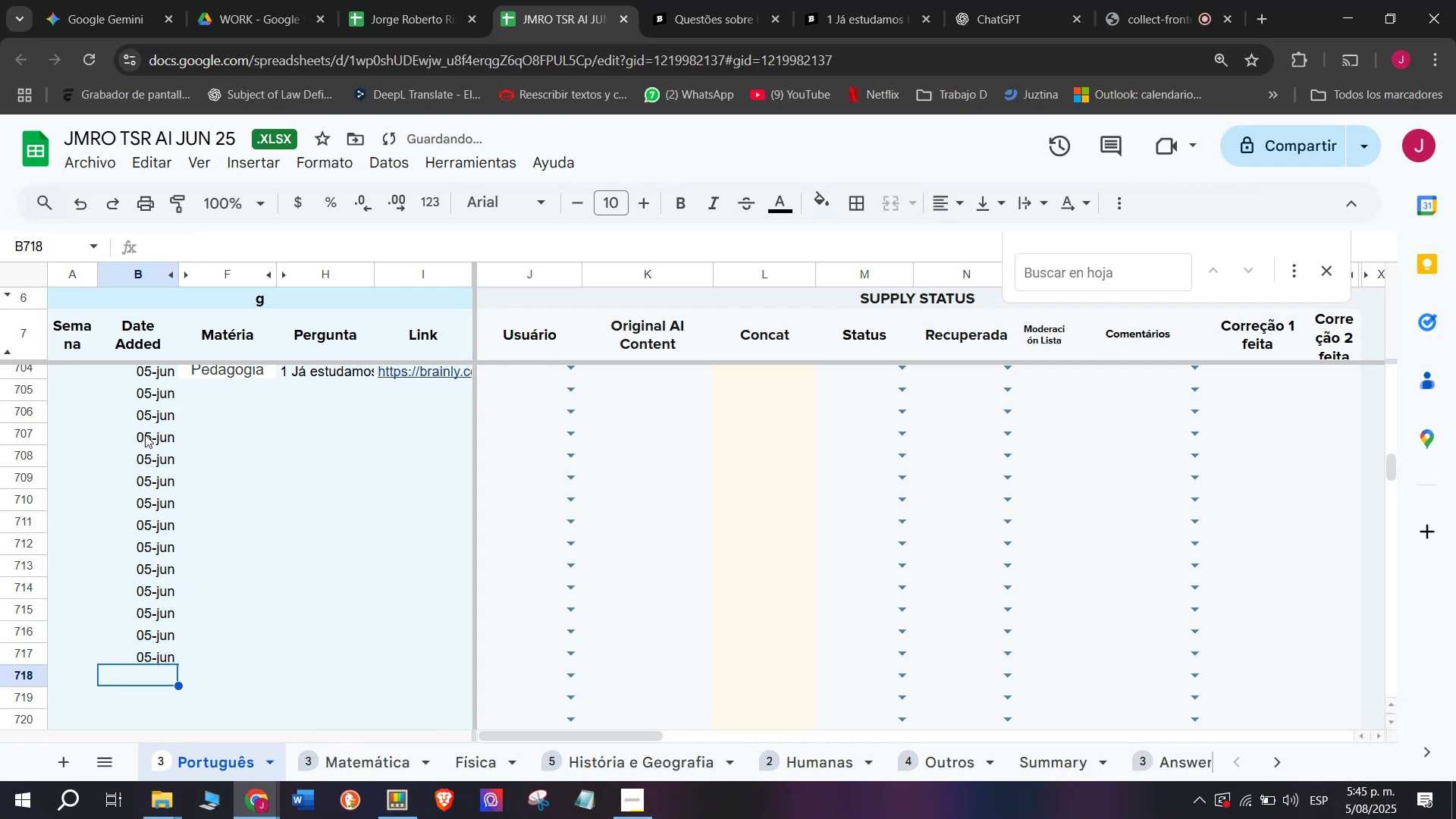 
key(Control+V)
 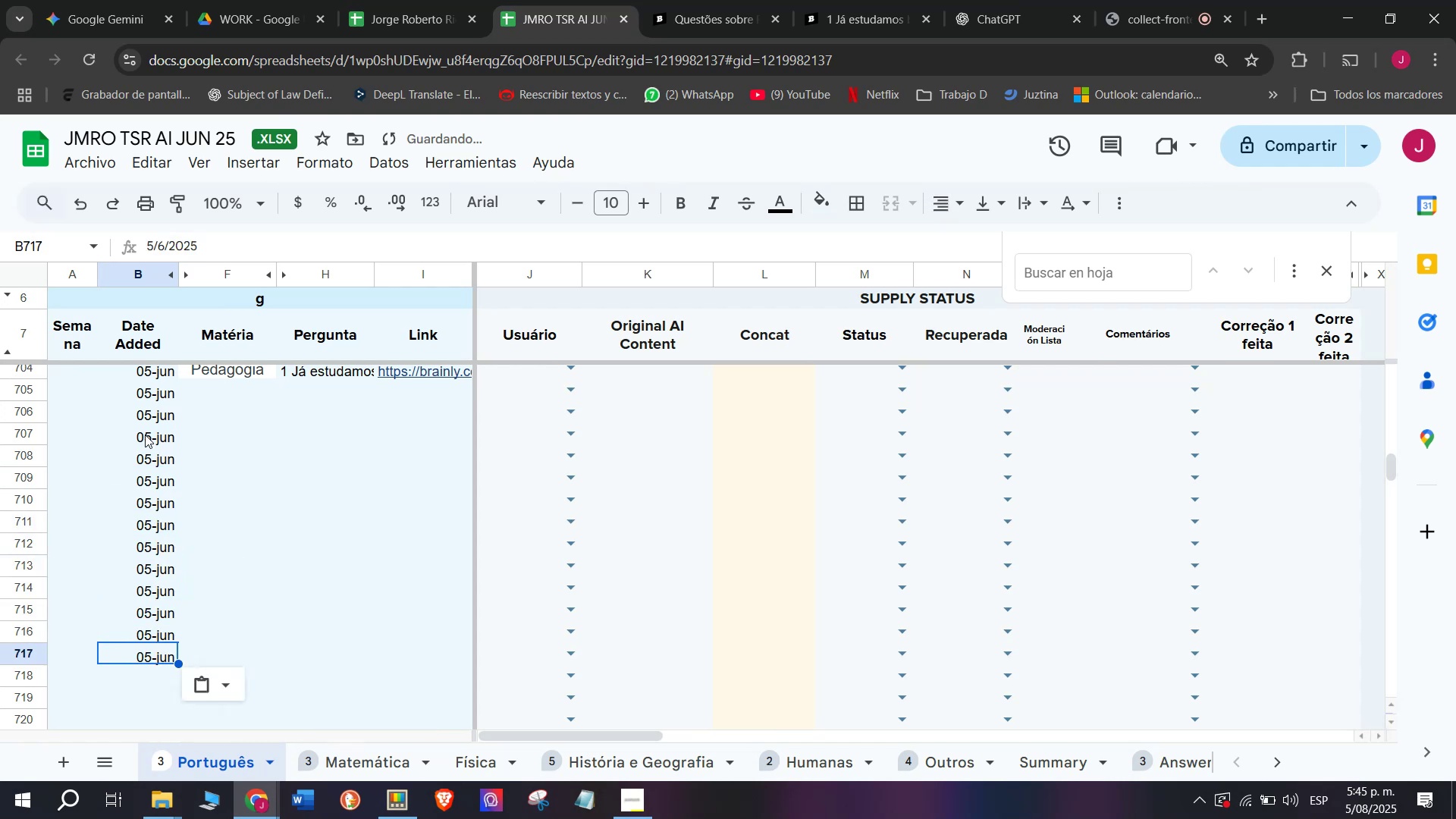 
key(ArrowDown)
 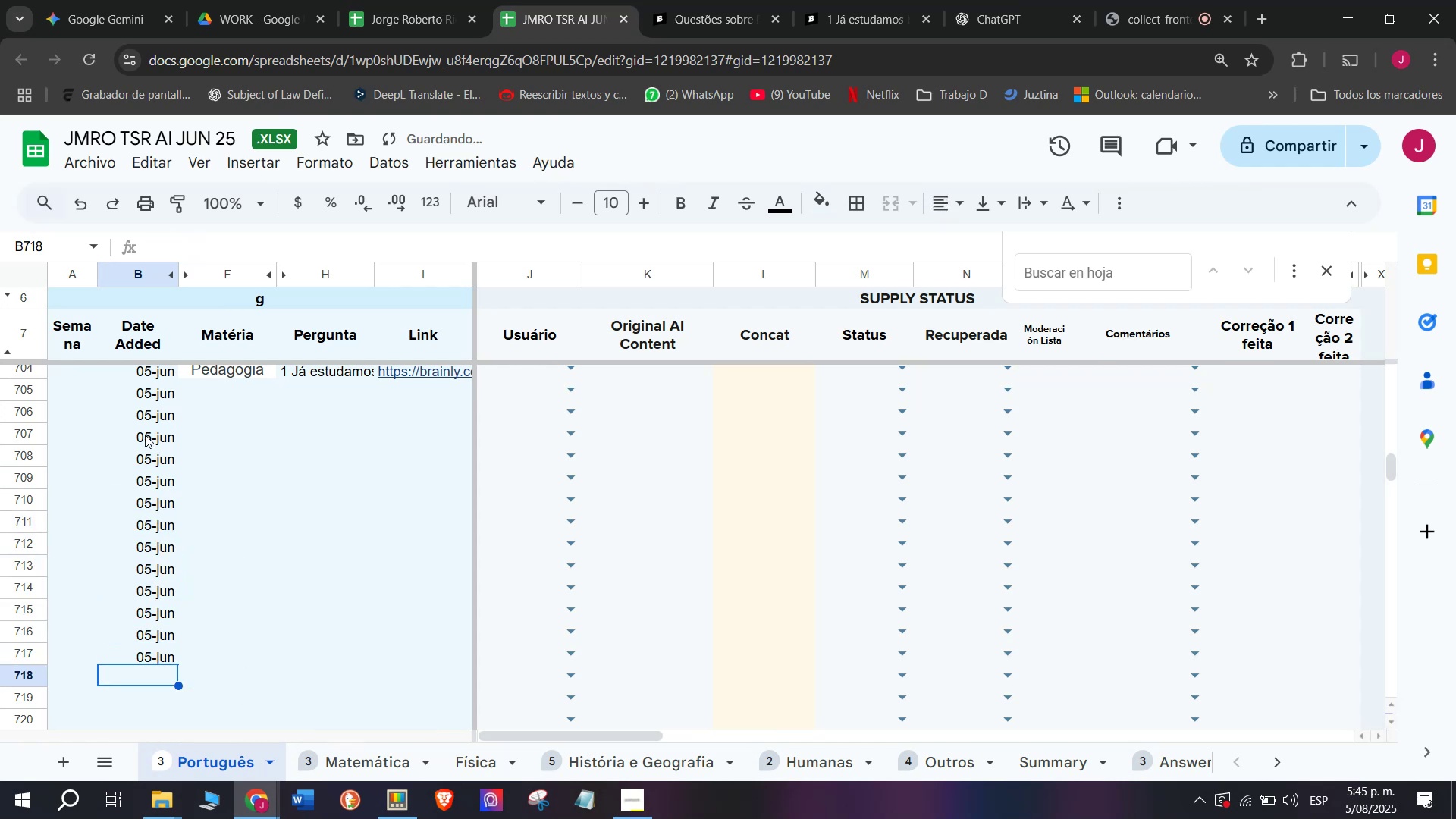 
key(Control+ControlLeft)
 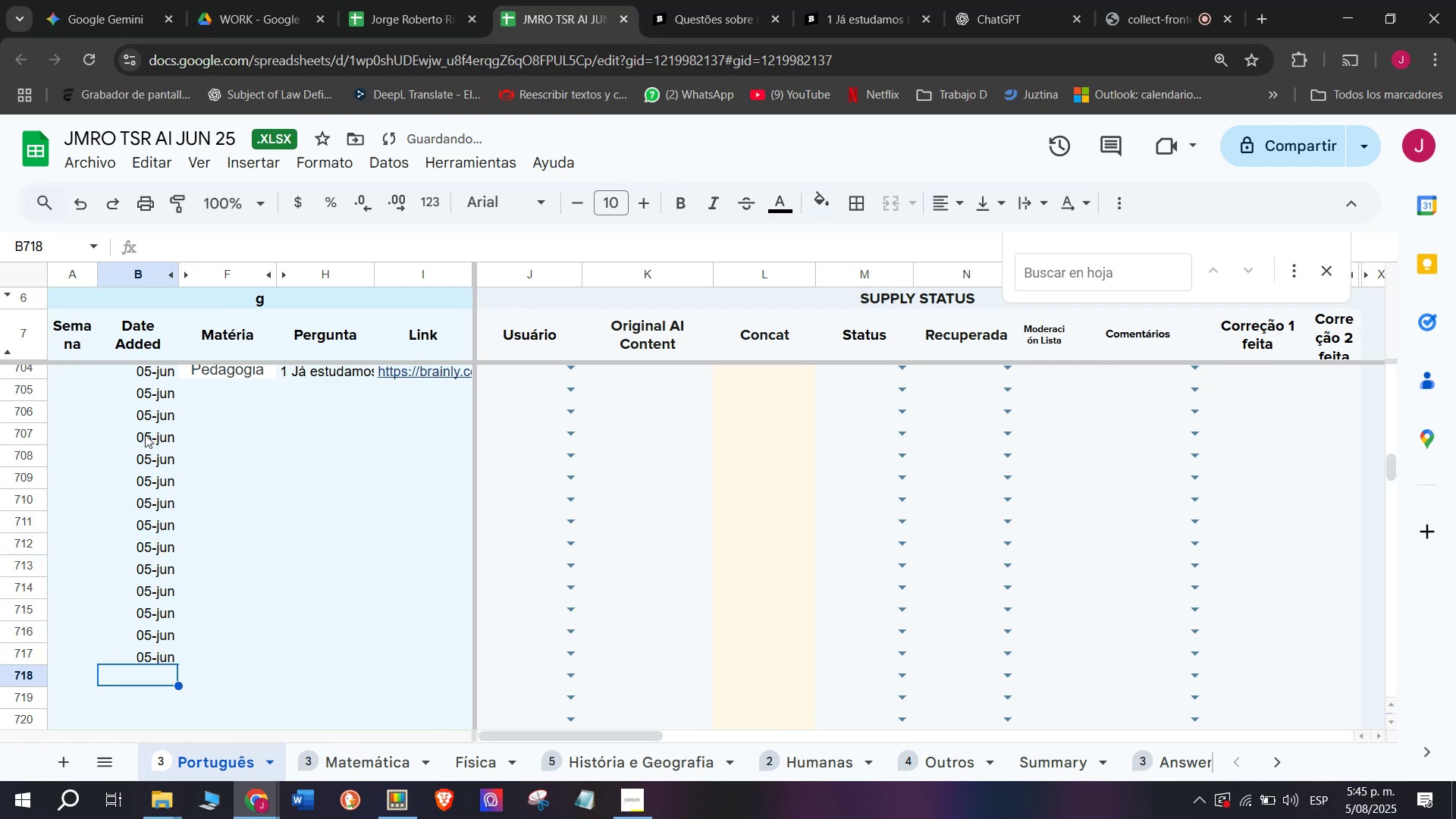 
key(Z)
 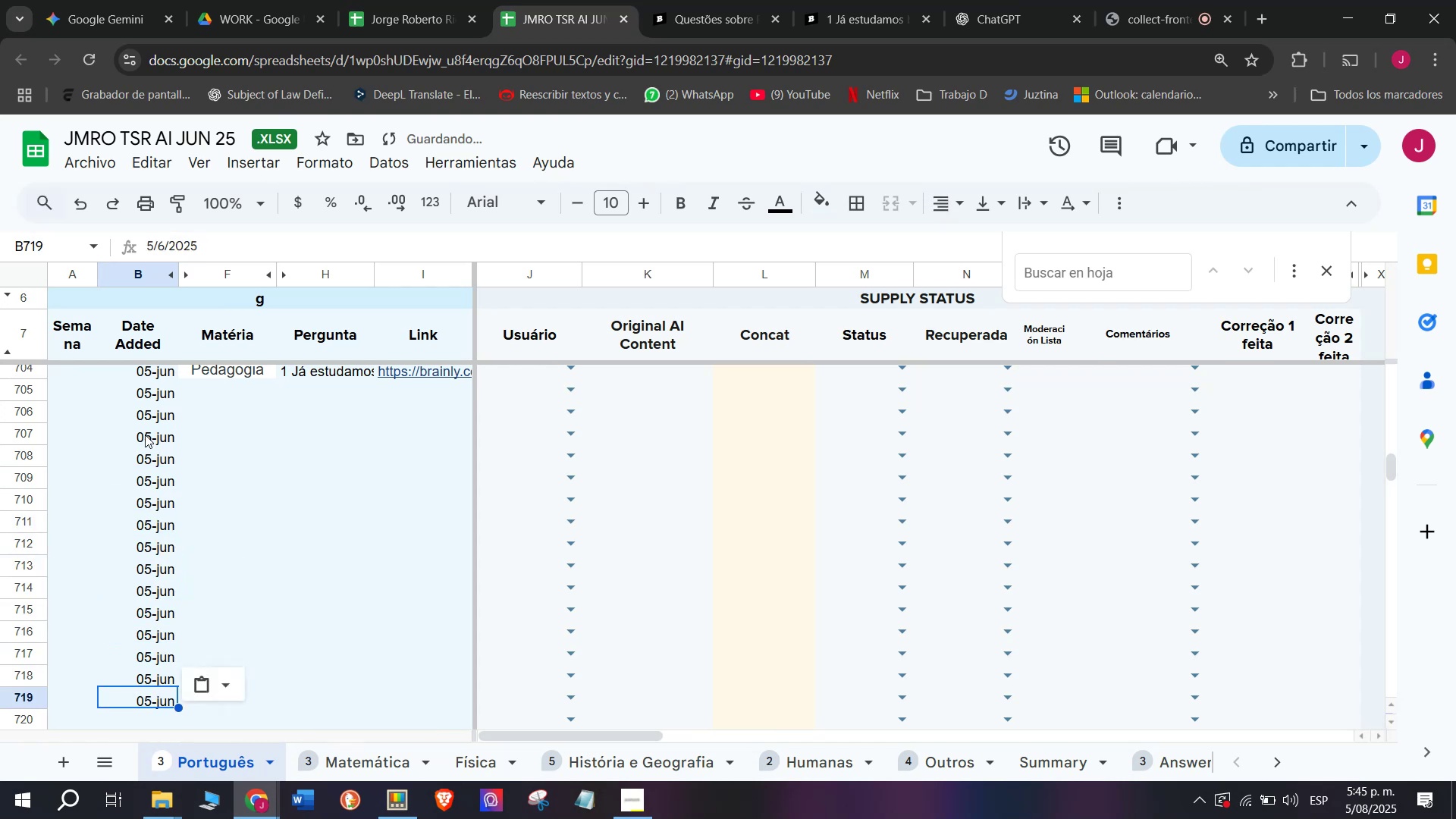 
key(Control+V)
 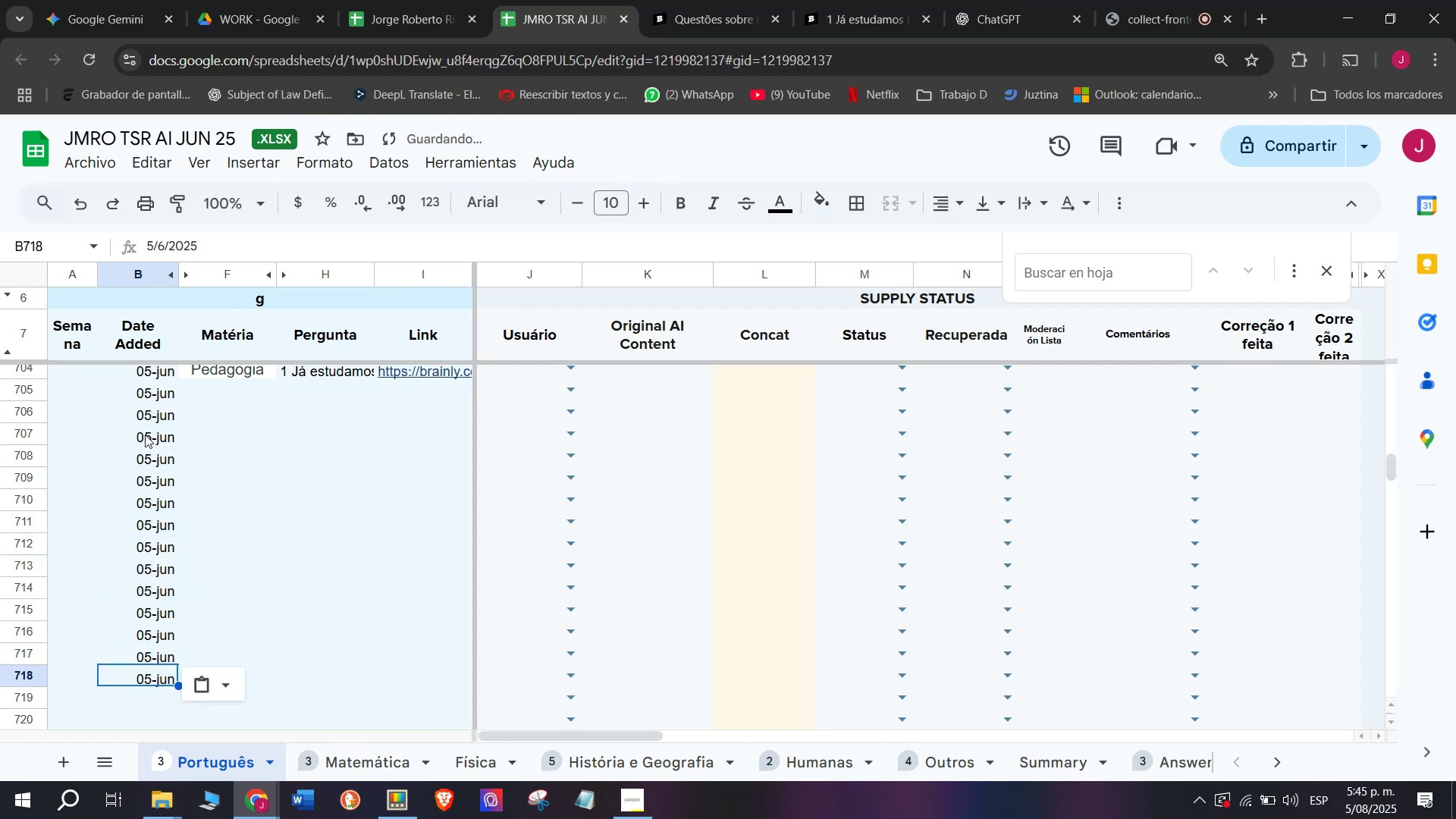 
key(ArrowDown)
 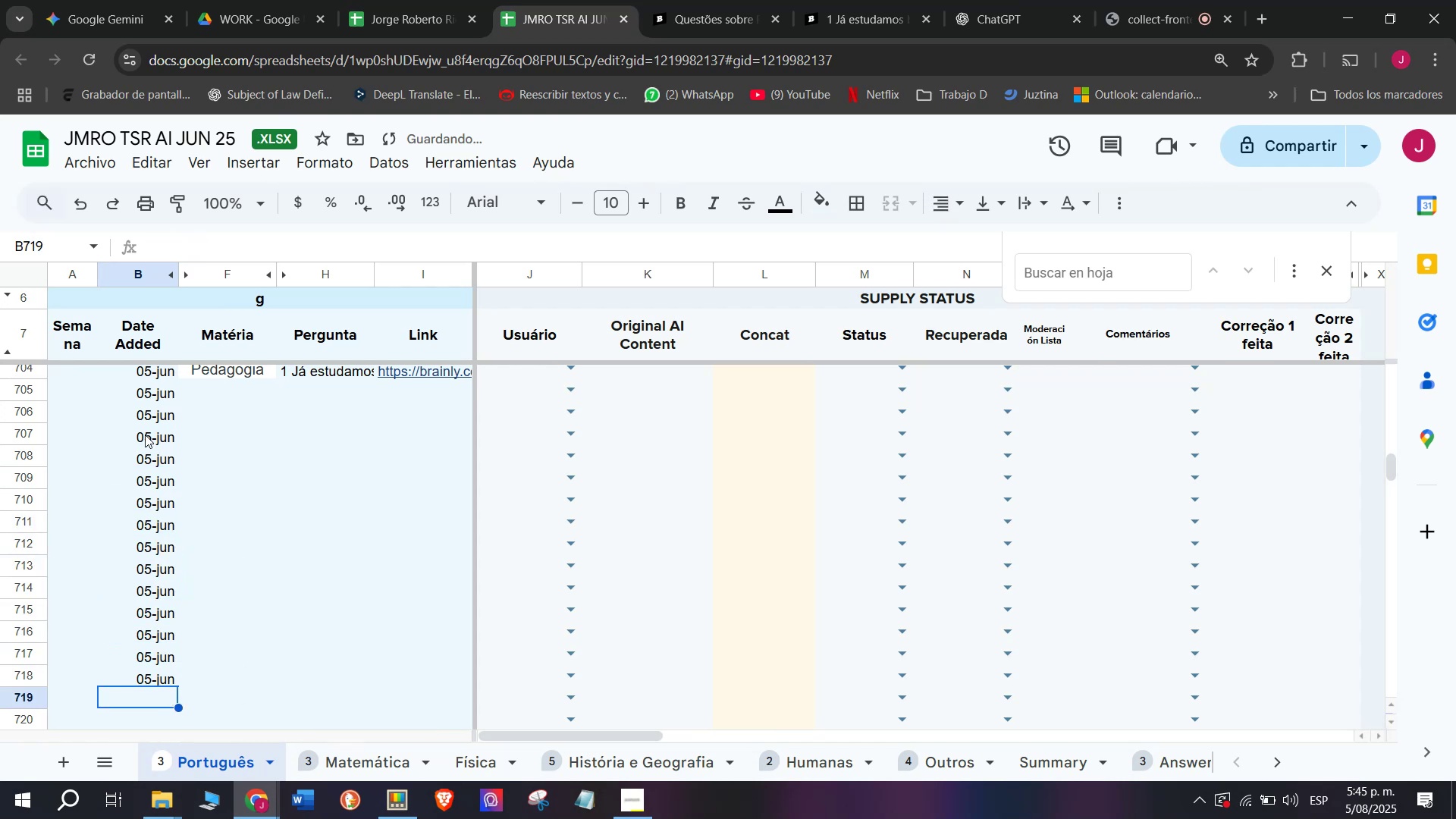 
key(Z)
 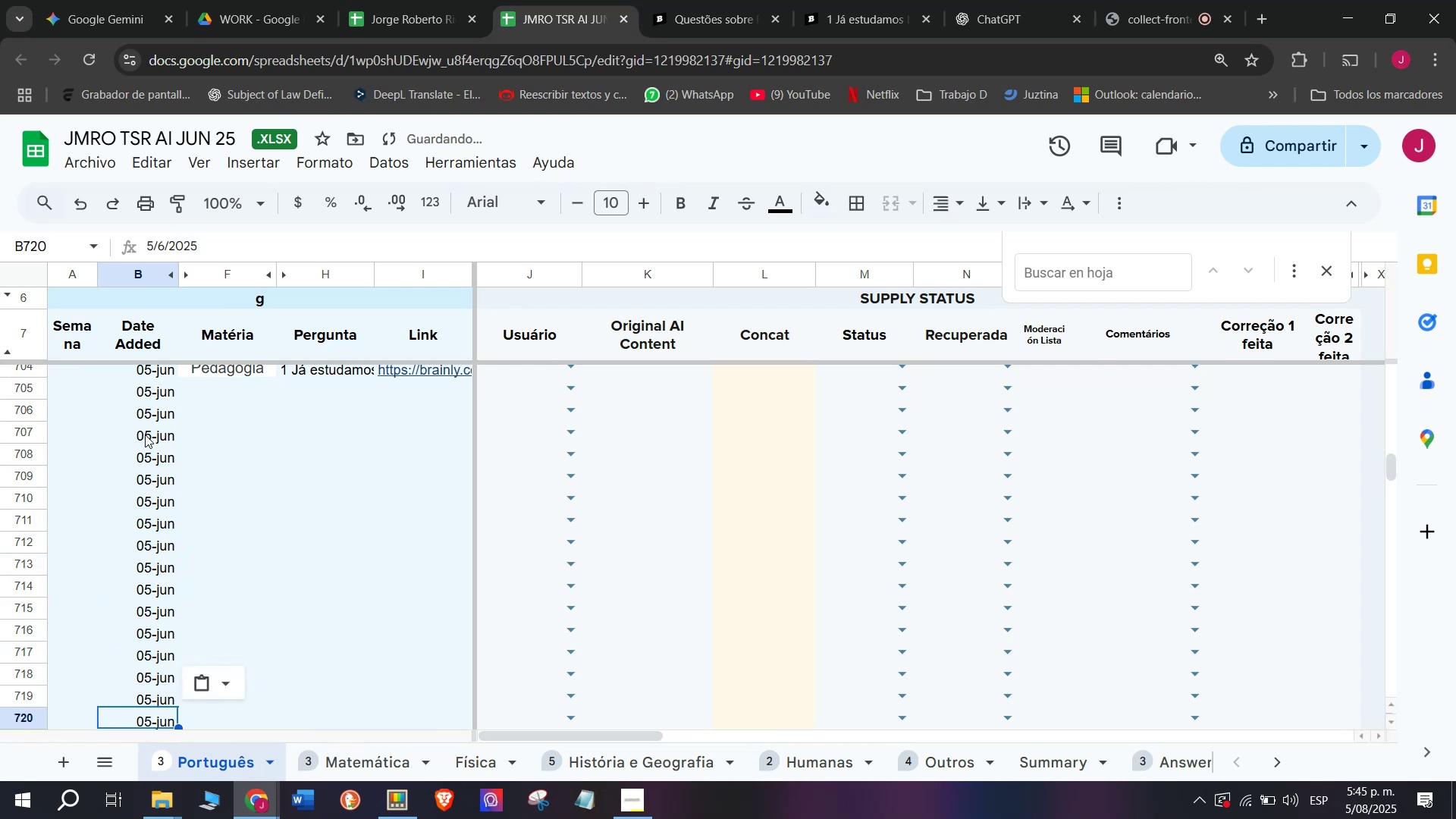 
key(Control+ControlLeft)
 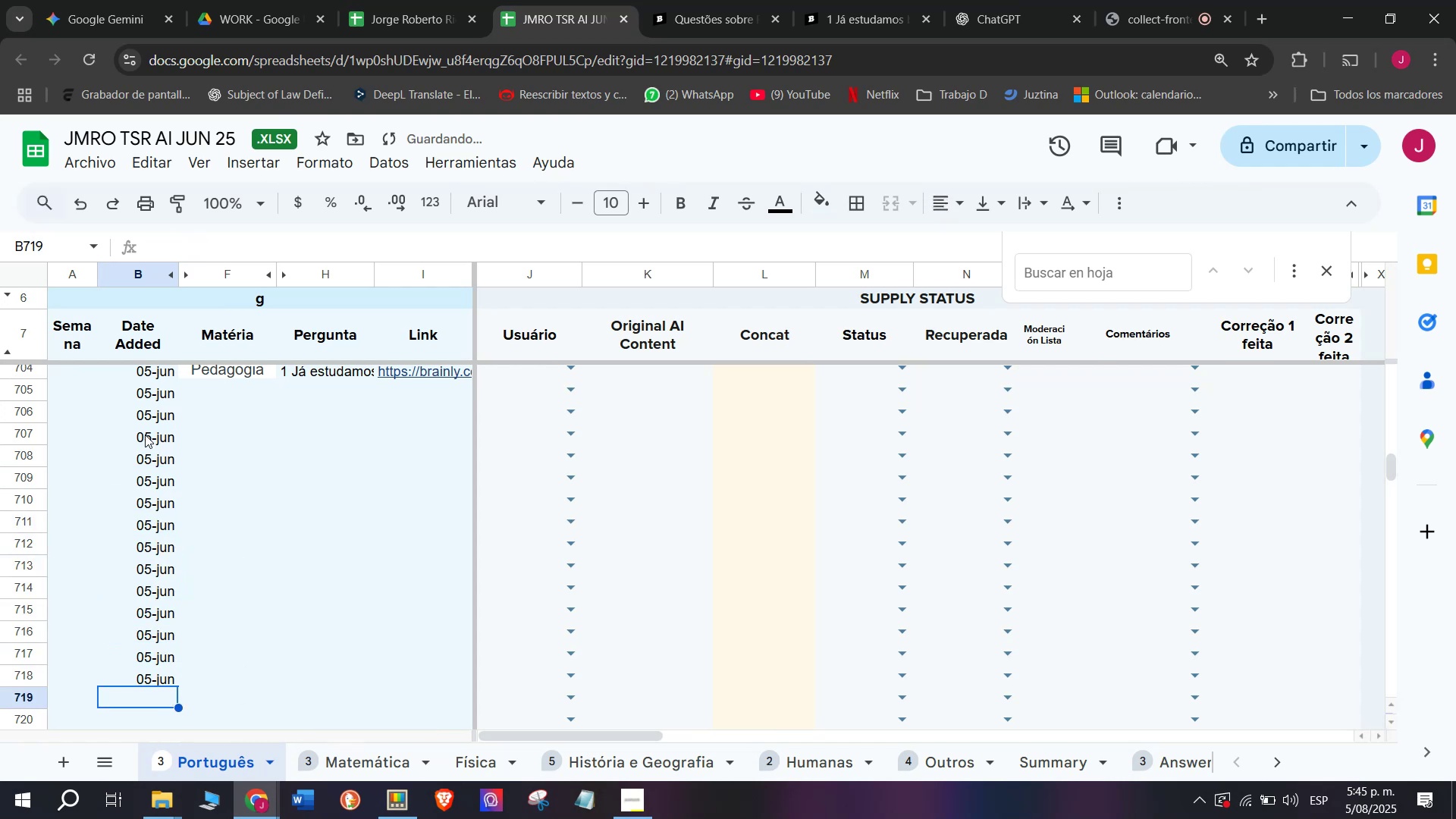 
key(Control+V)
 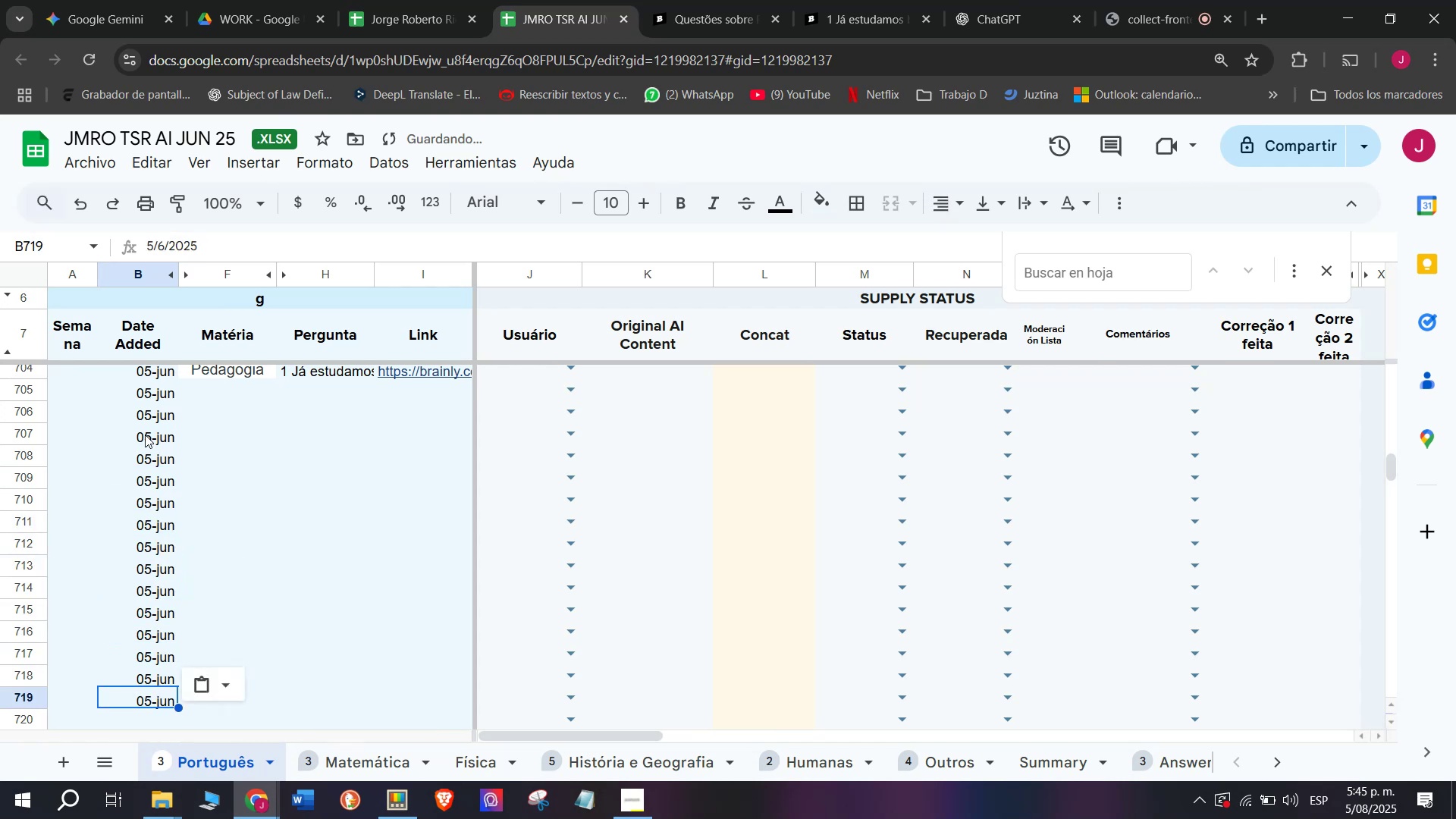 
key(ArrowDown)
 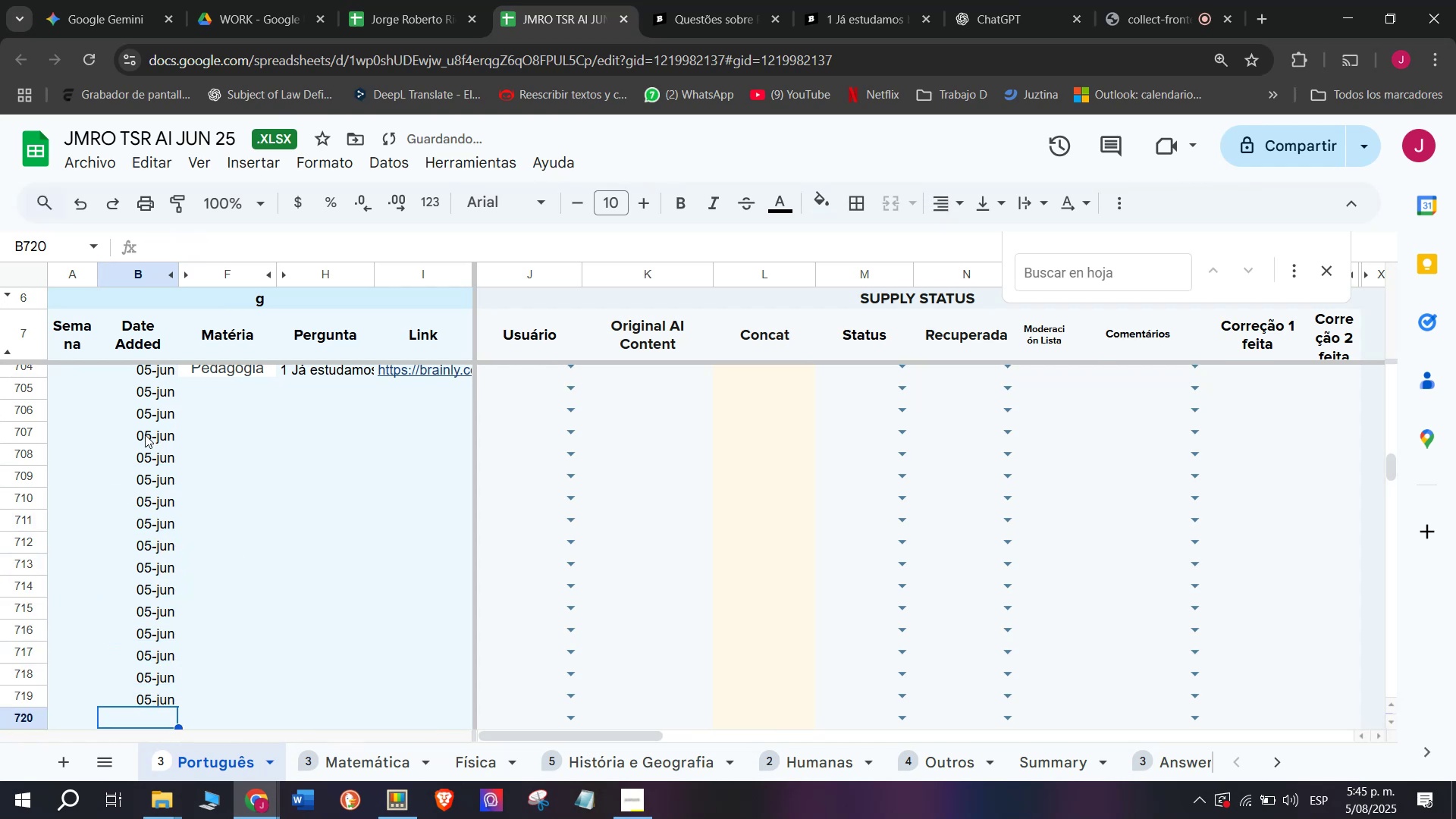 
key(Control+ControlLeft)
 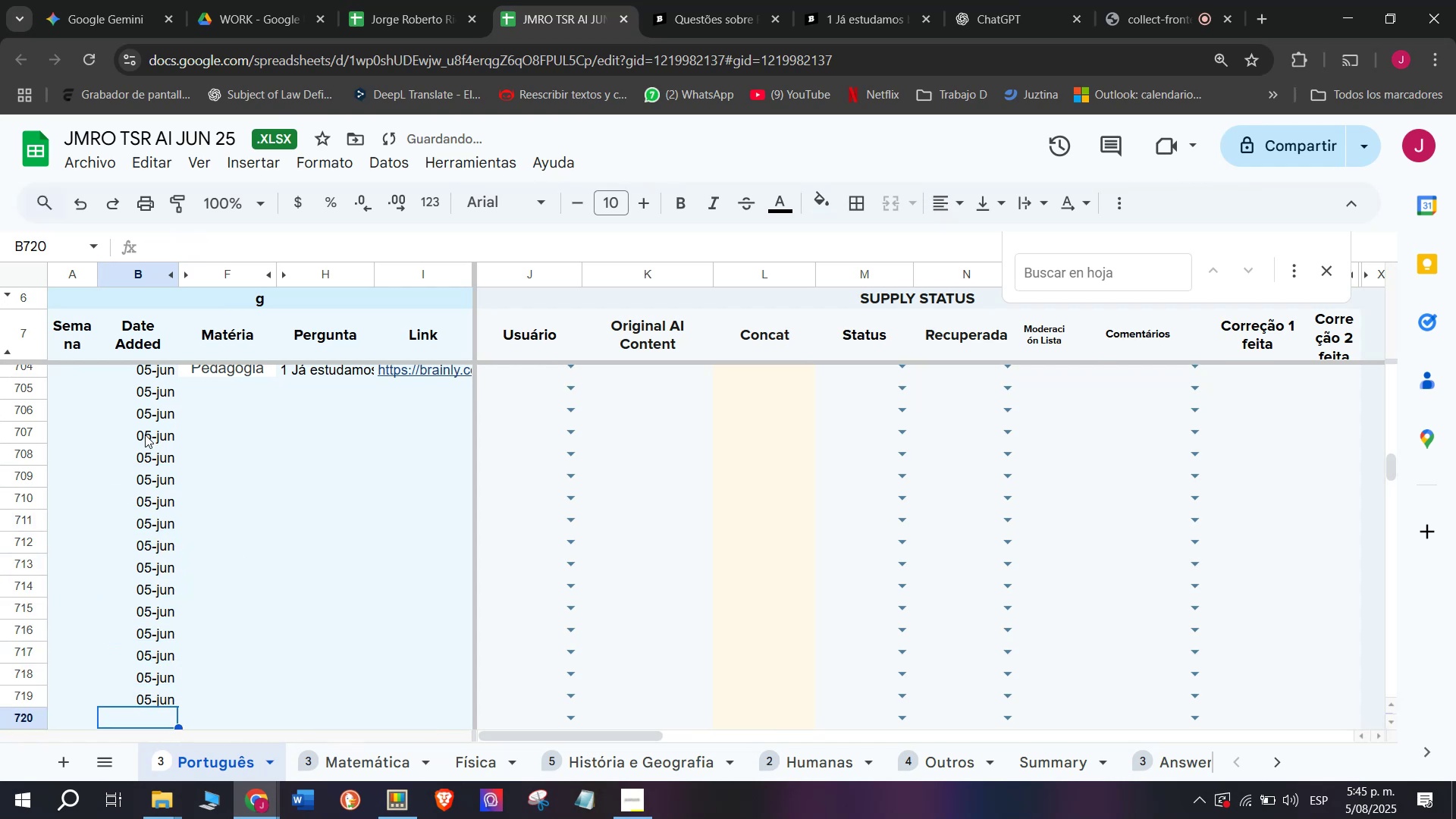 
key(Z)
 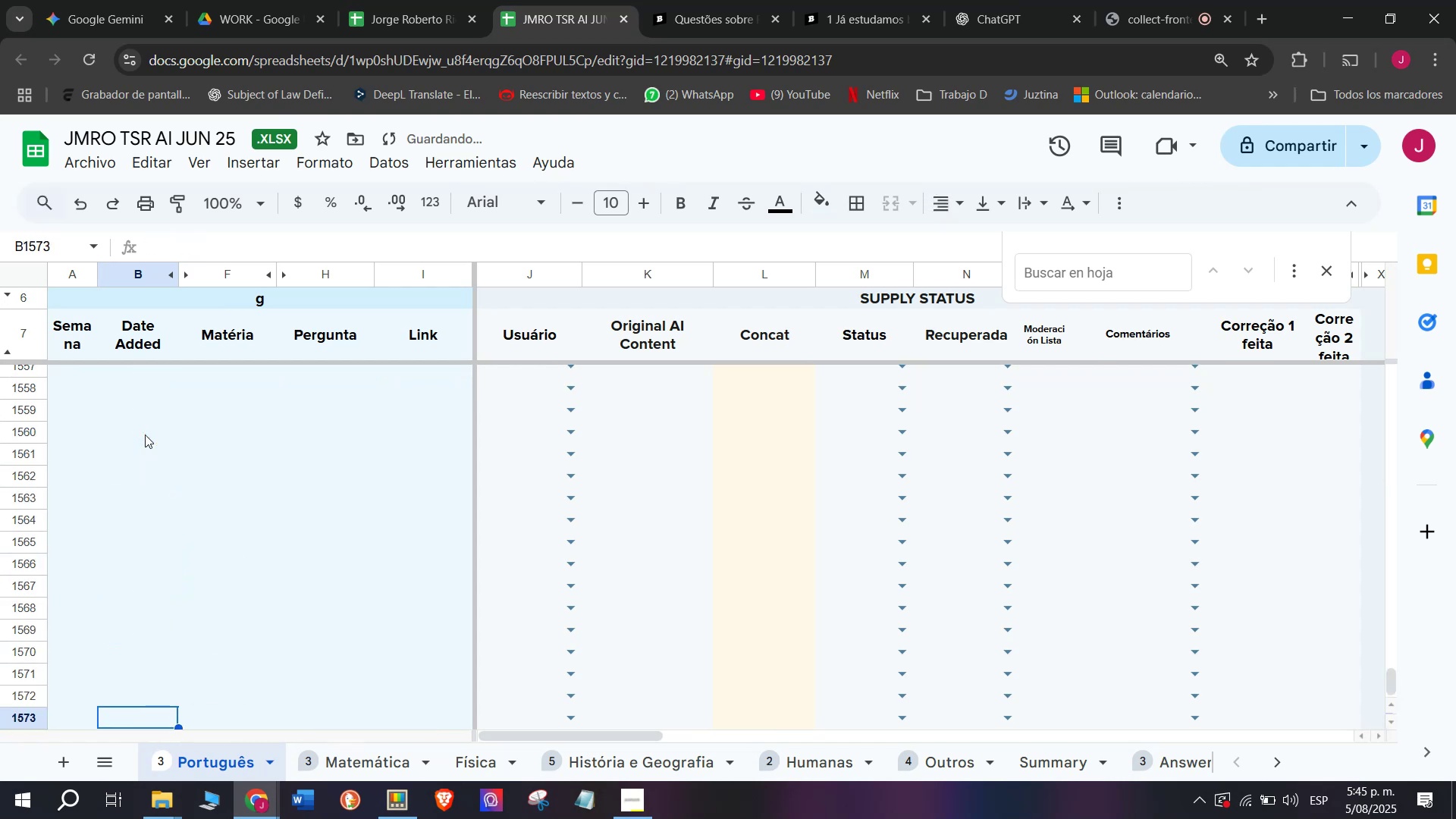 
key(Control+V)
 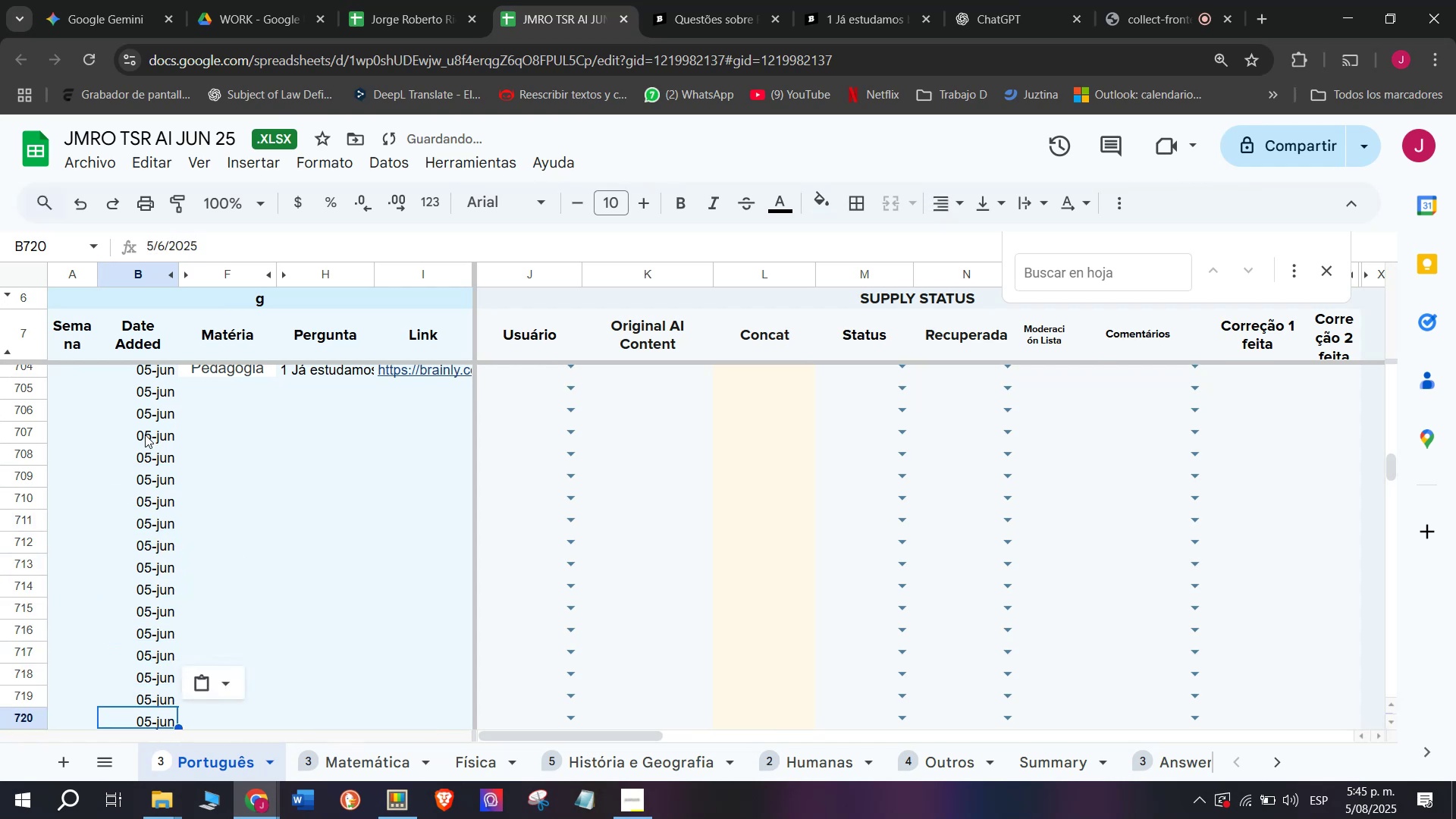 
key(ArrowDown)
 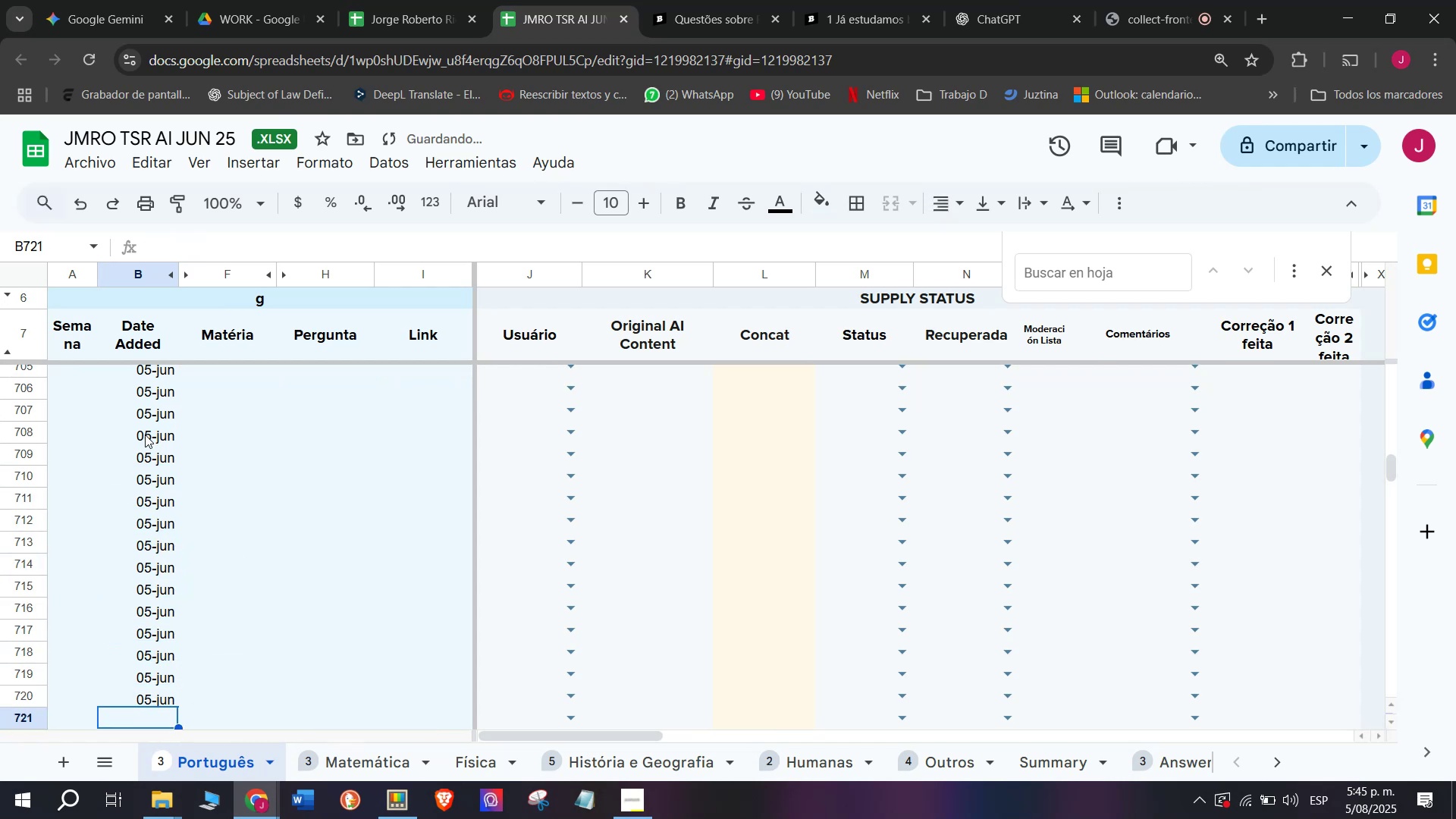 
key(Z)
 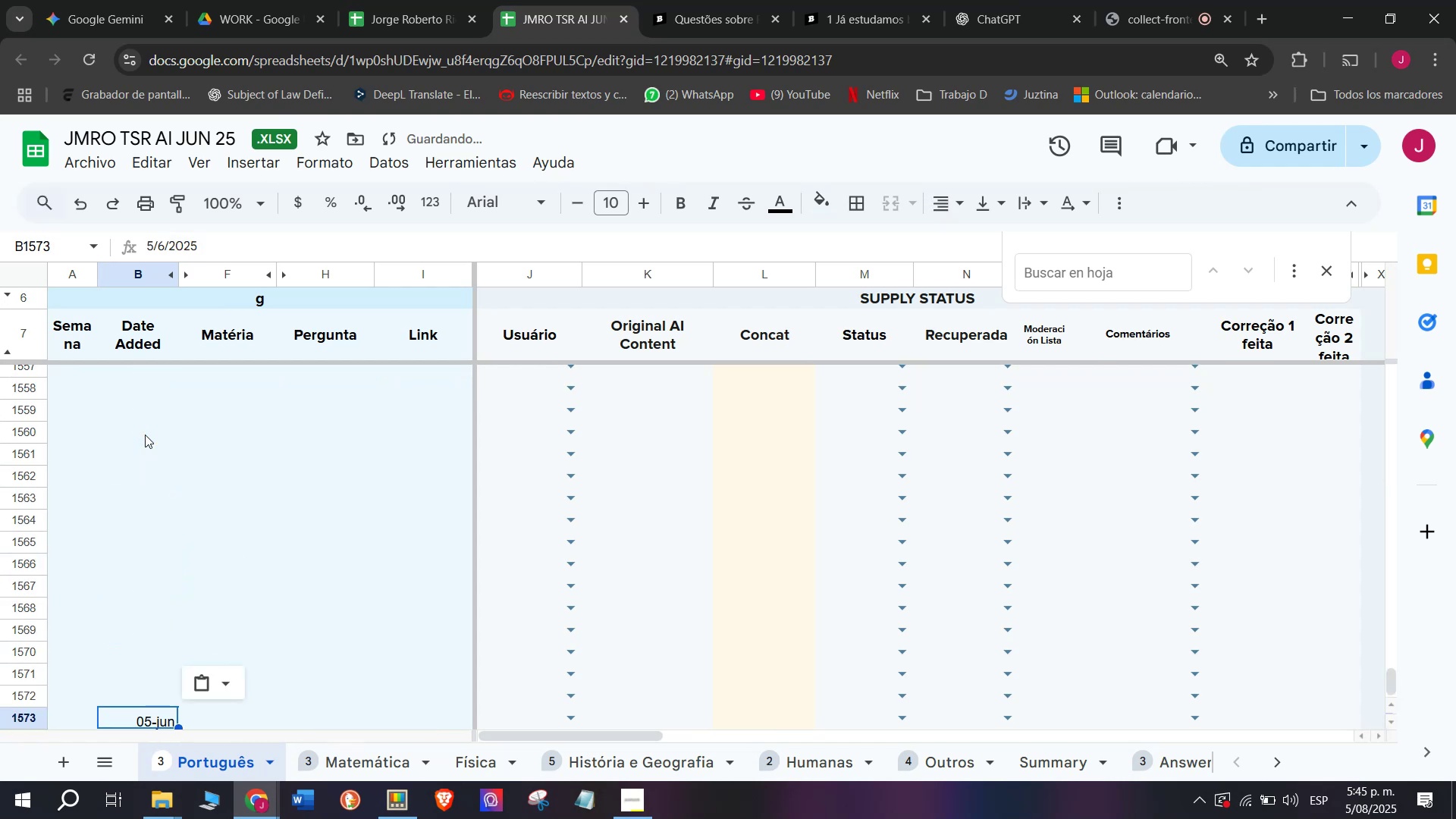 
key(Control+ControlLeft)
 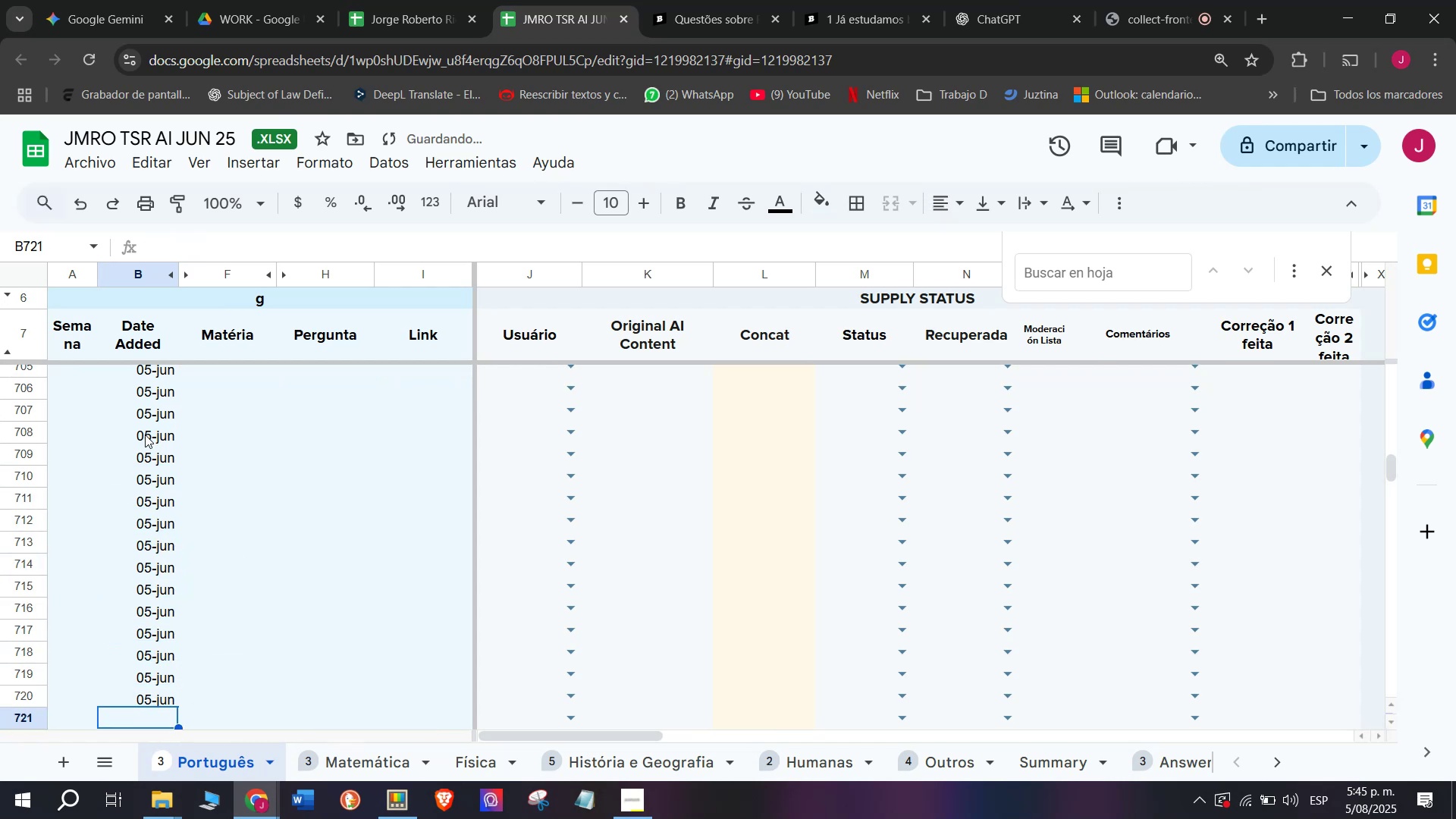 
key(Control+V)
 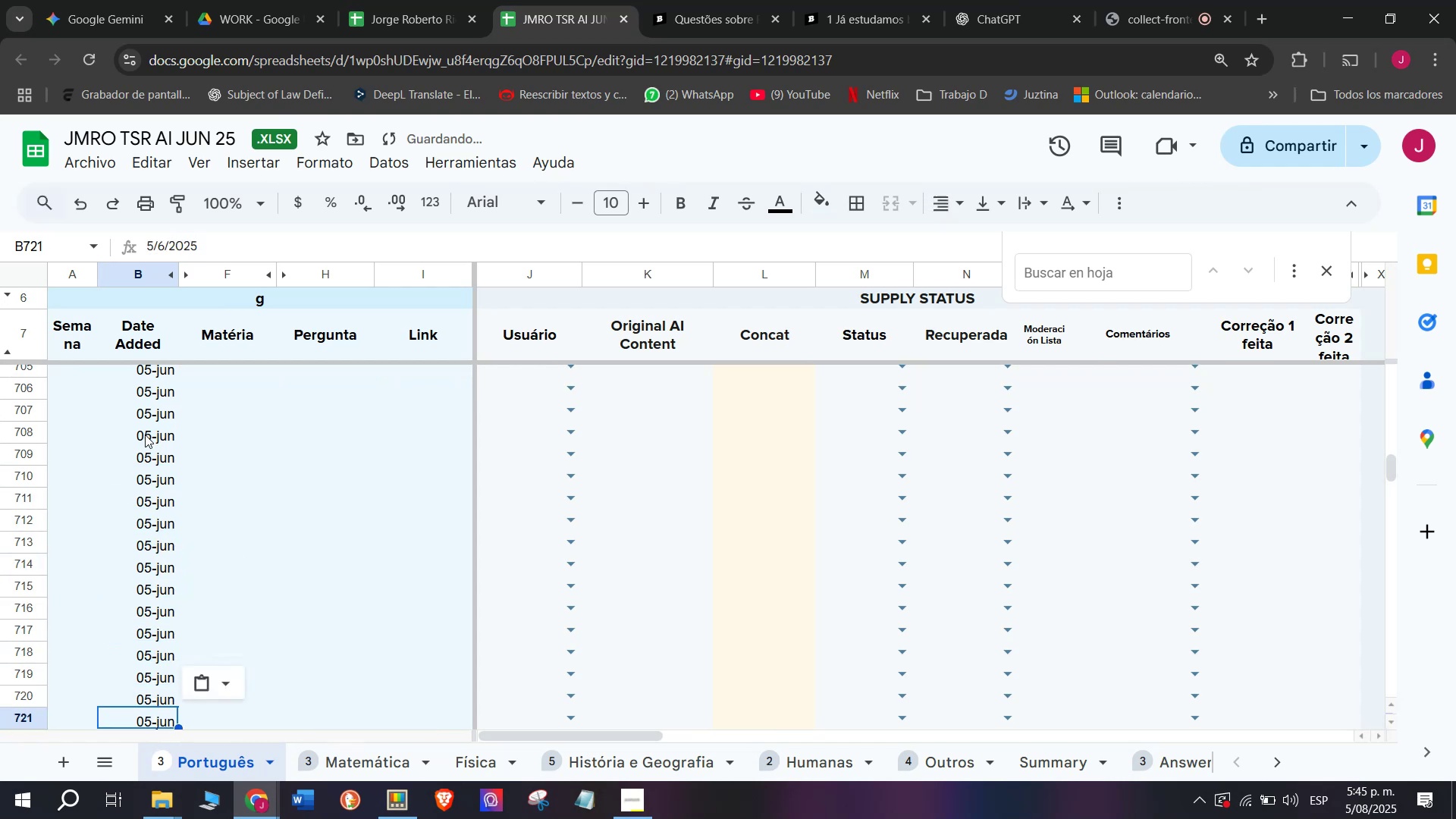 
key(Control+ArrowDown)
 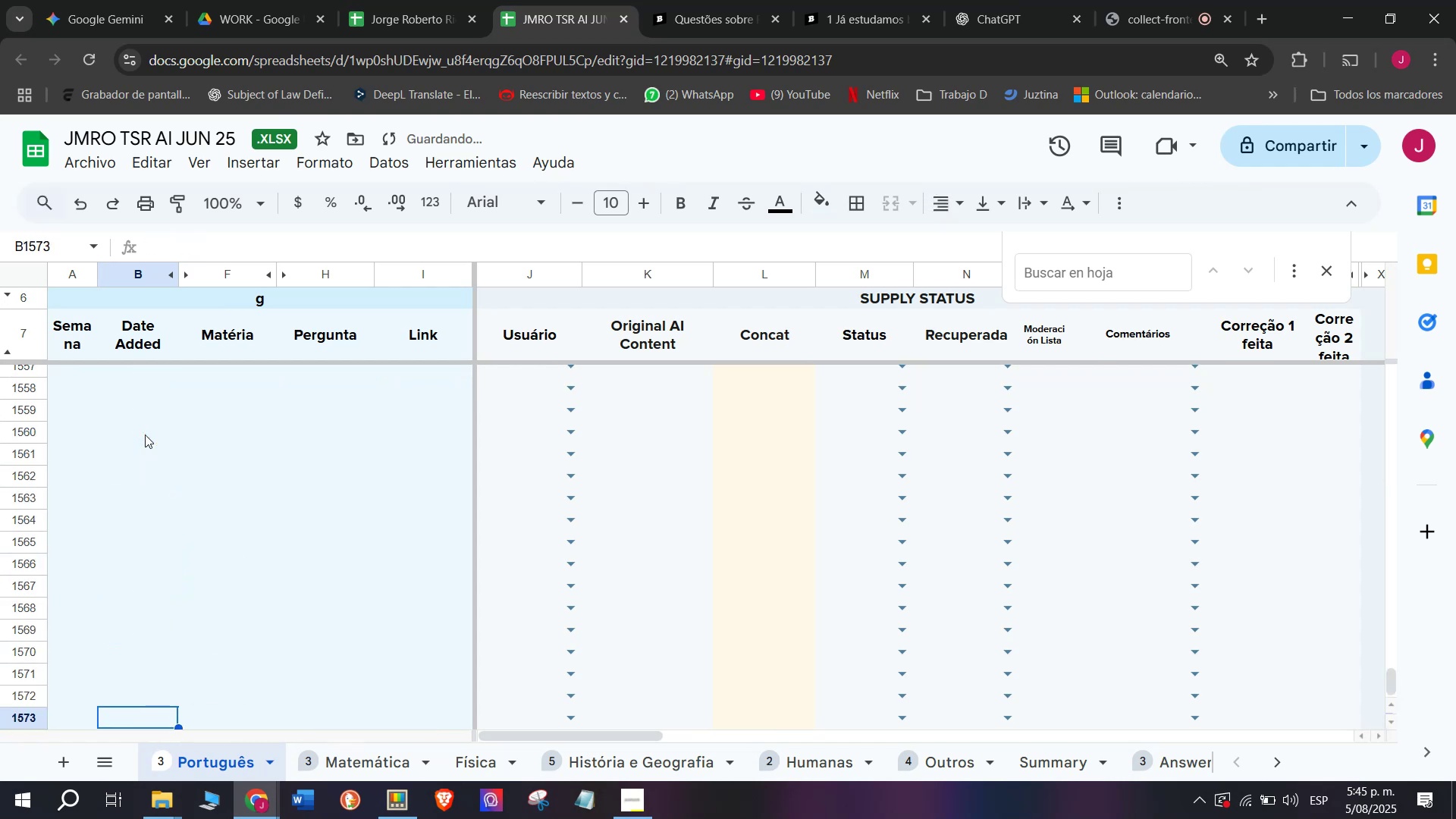 
key(Control+ControlLeft)
 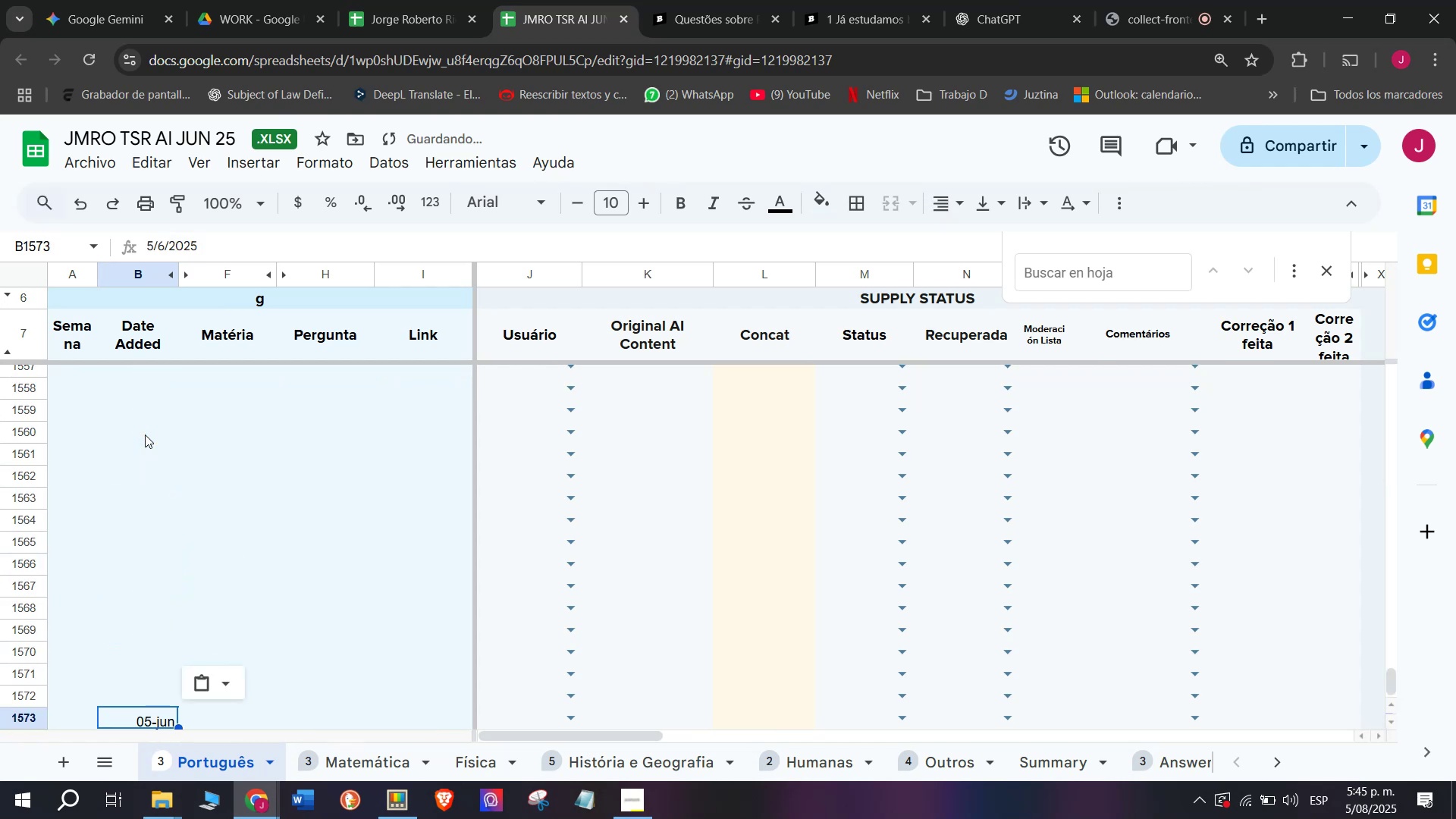 
key(Z)
 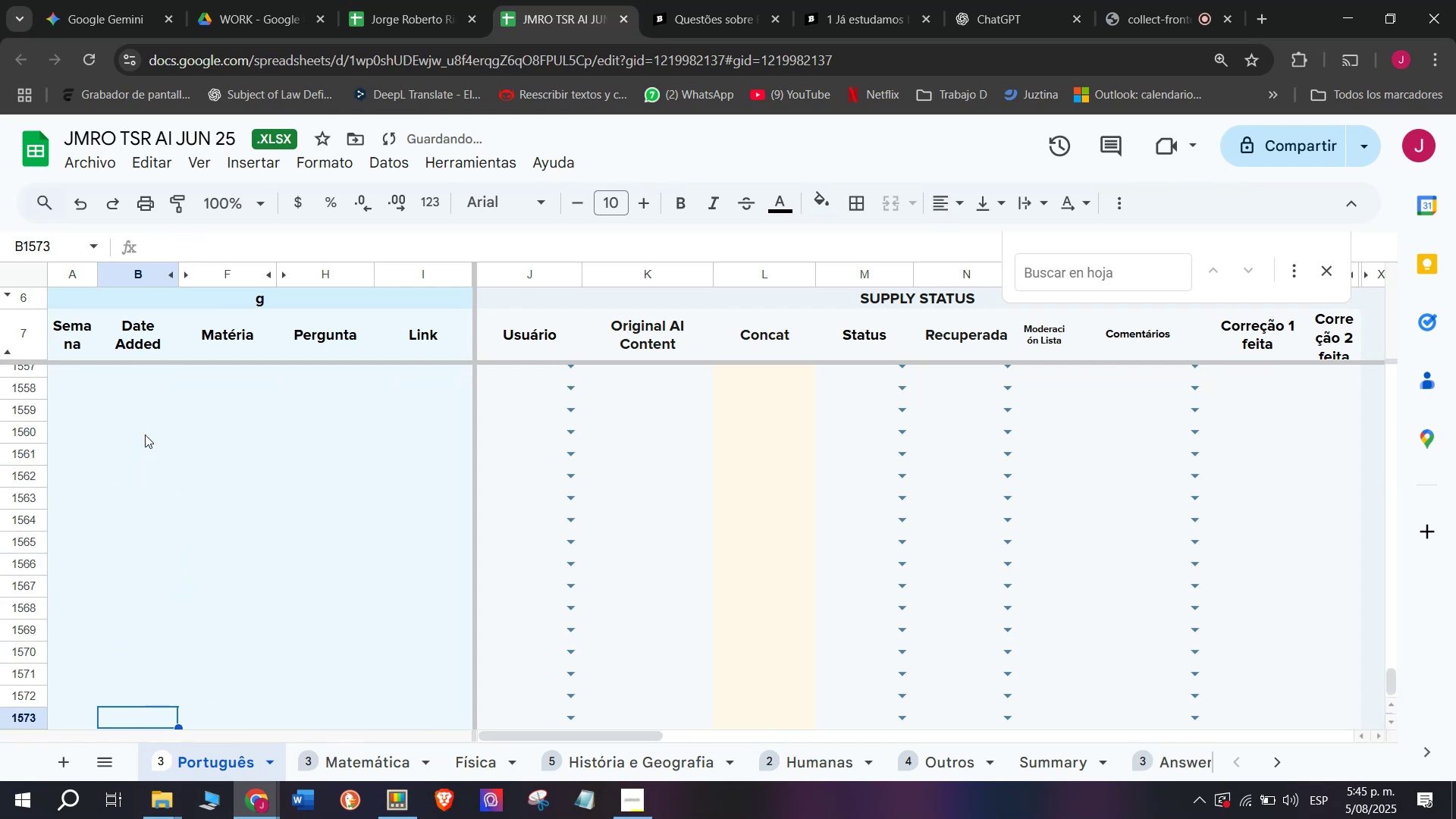 
key(Control+V)
 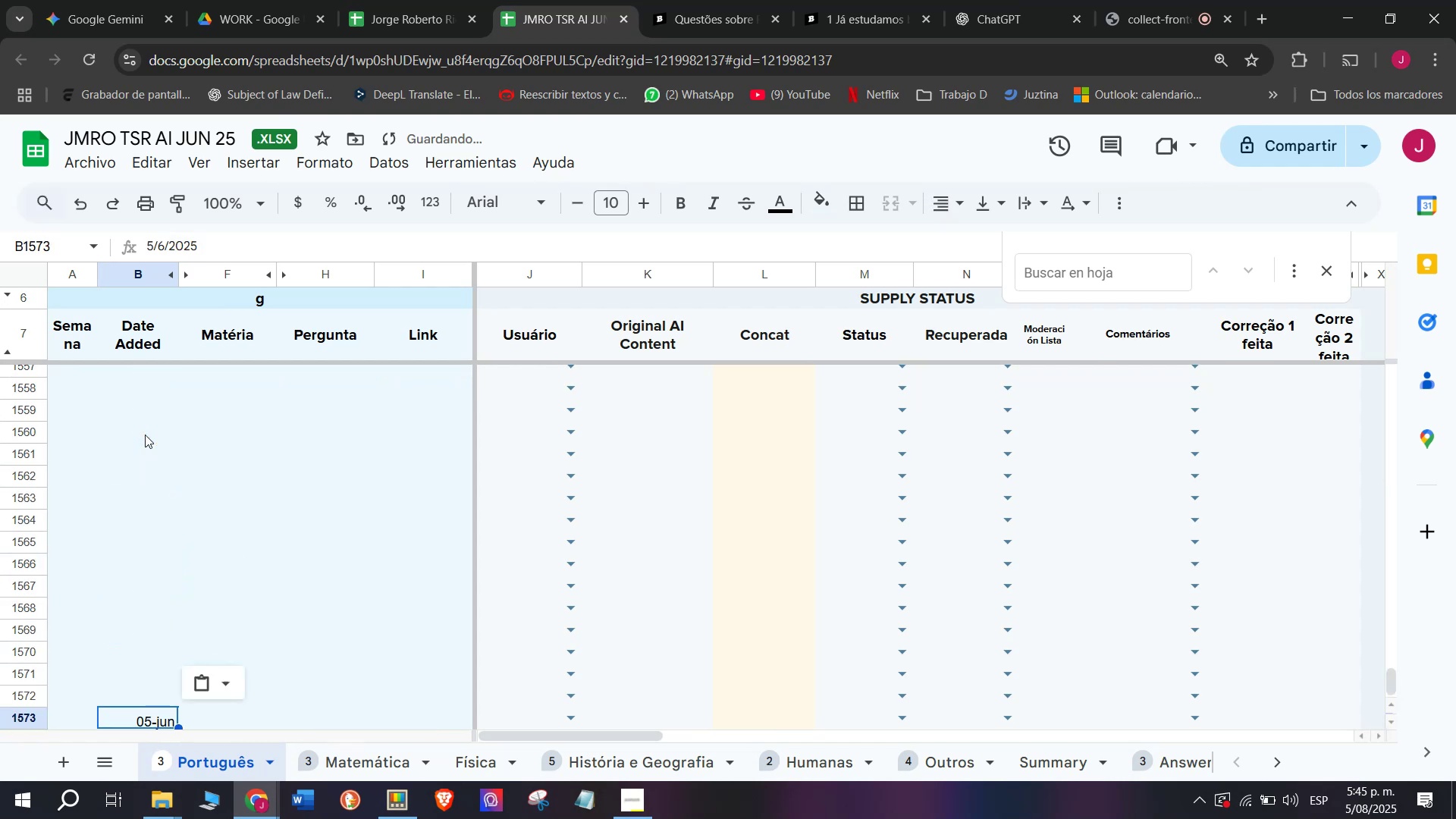 
key(Control+ArrowDown)
 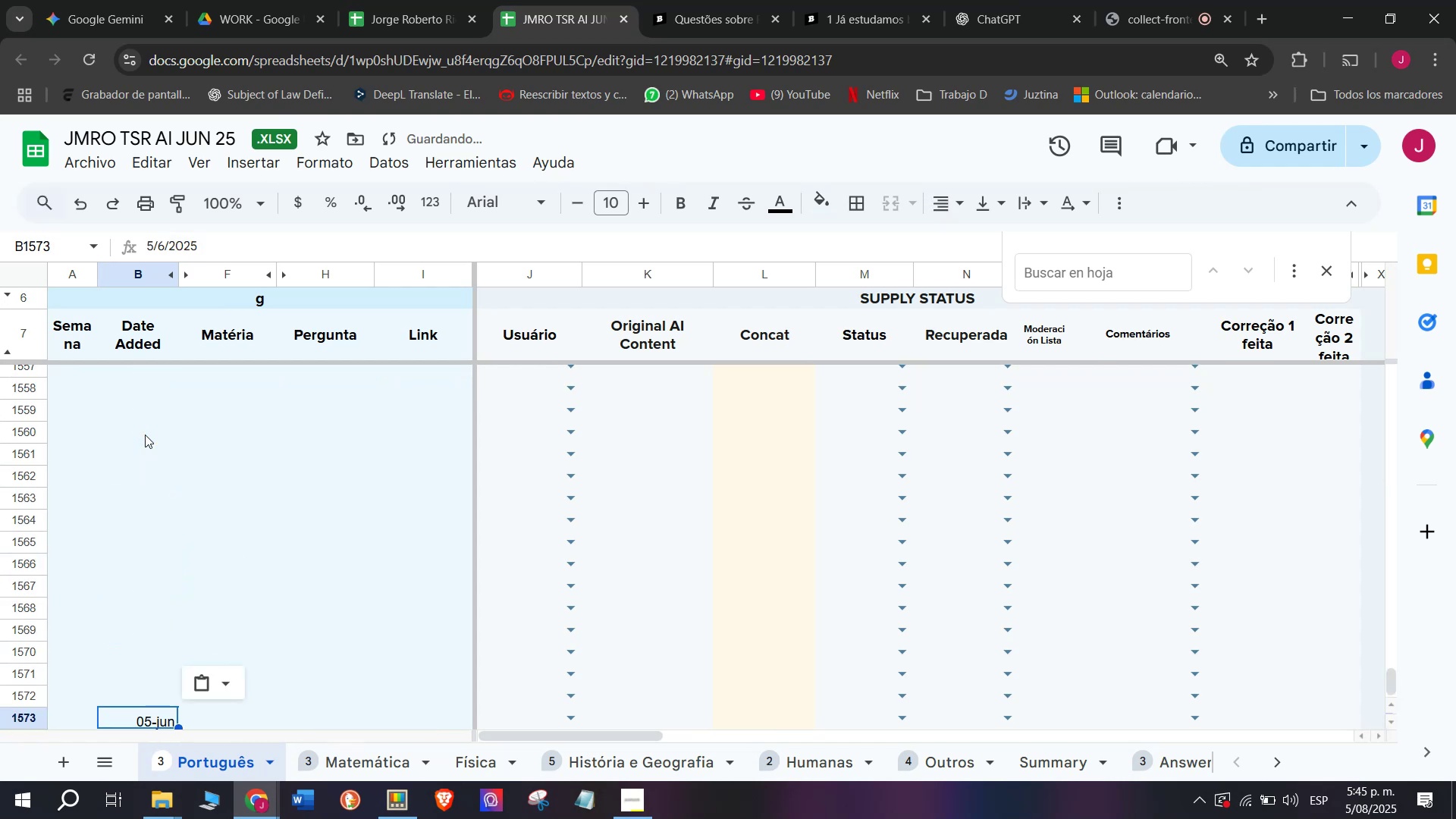 
key(Backspace)
 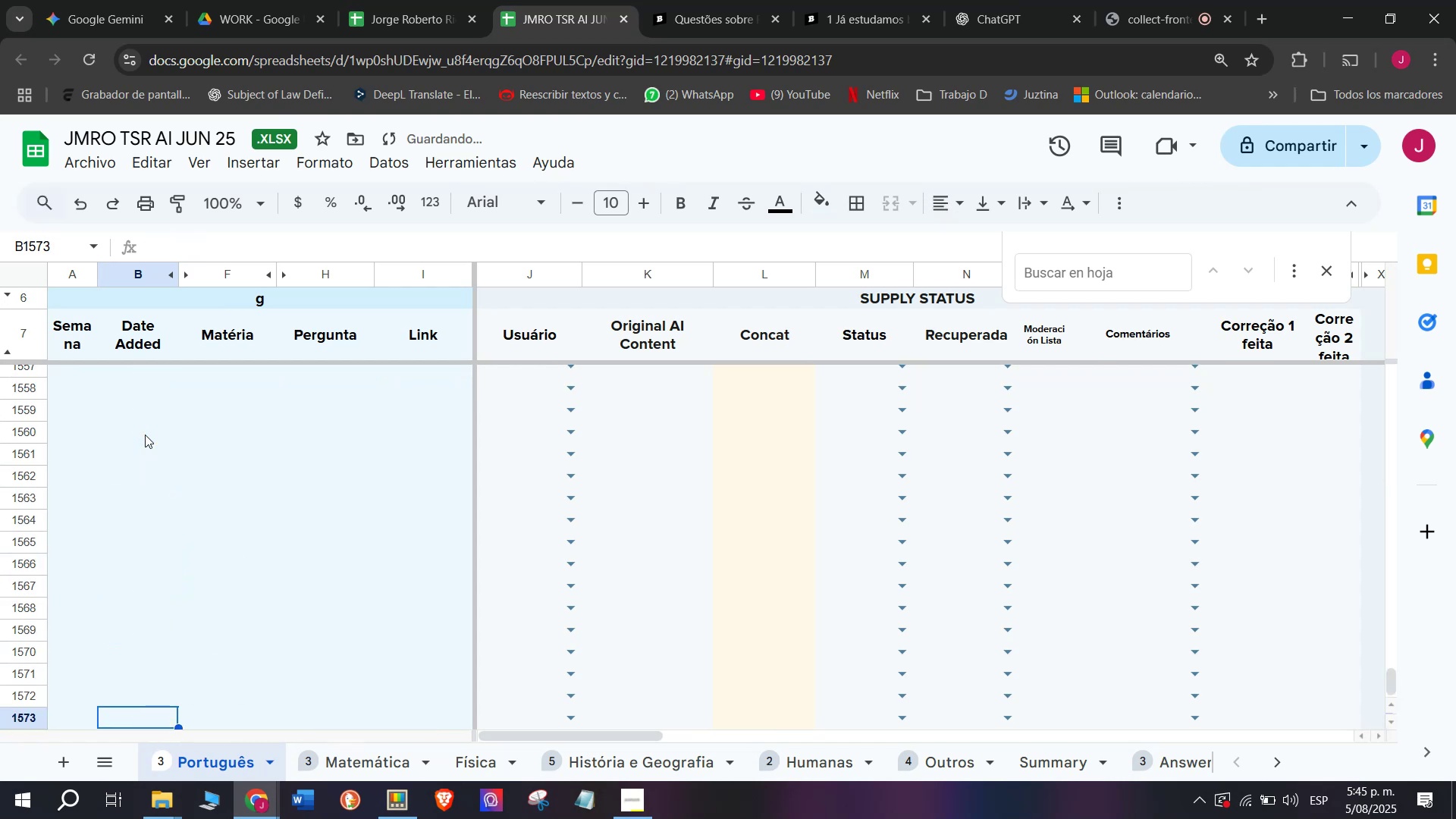 
scroll: coordinate [342, 687], scroll_direction: up, amount: 67.0
 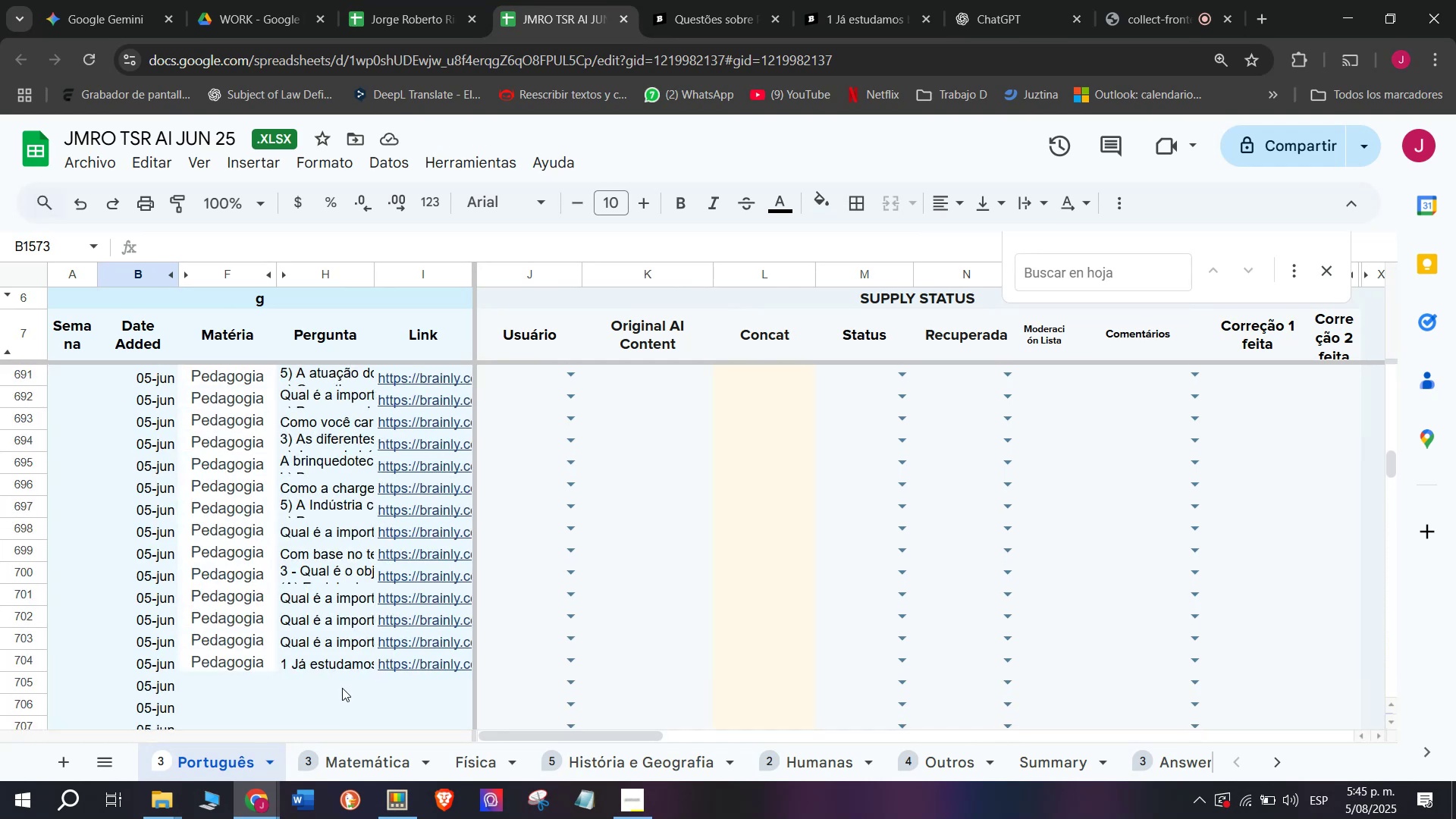 
scroll: coordinate [342, 688], scroll_direction: down, amount: 1.0
 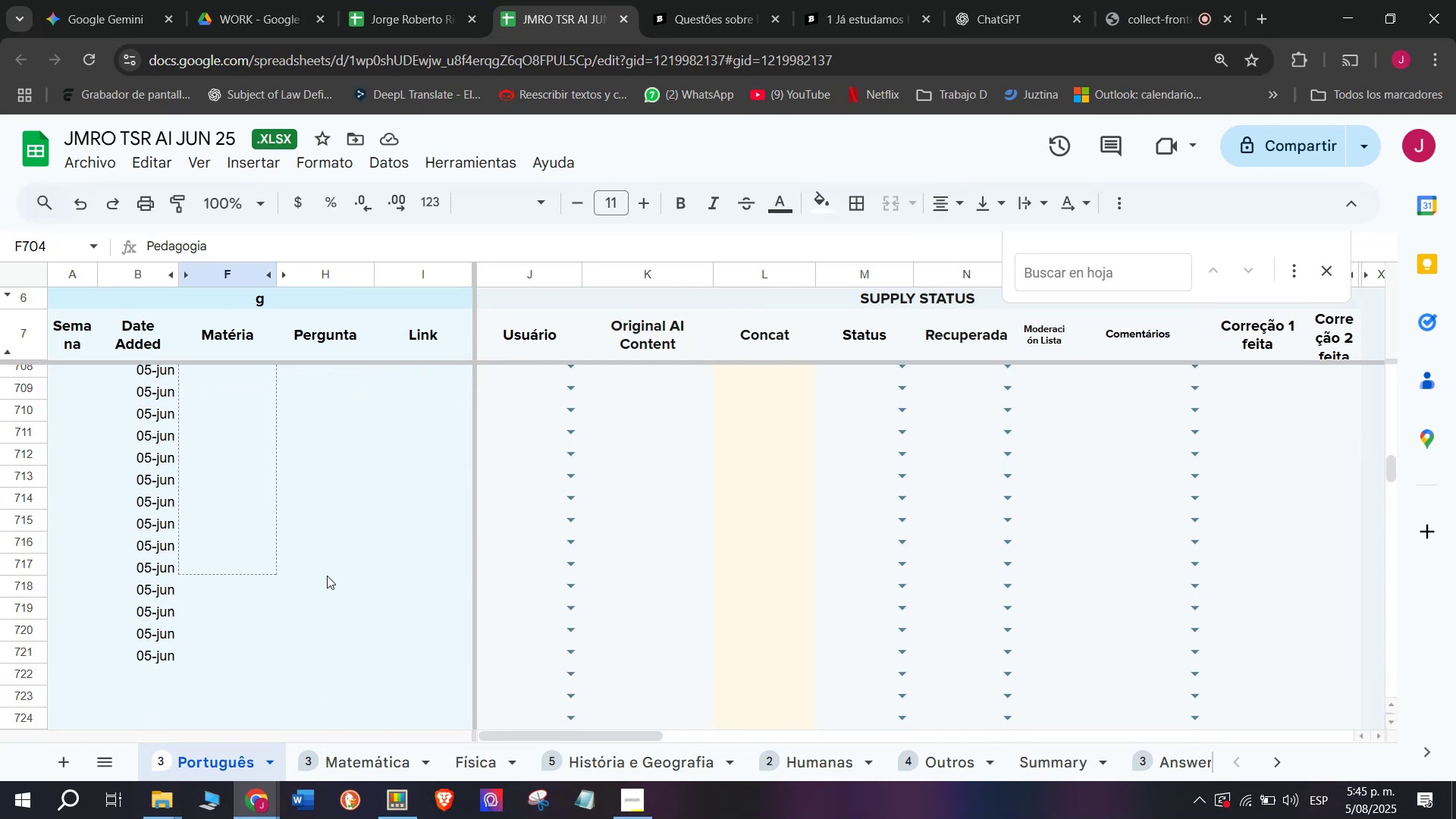 
scroll: coordinate [350, 662], scroll_direction: up, amount: 2.0
 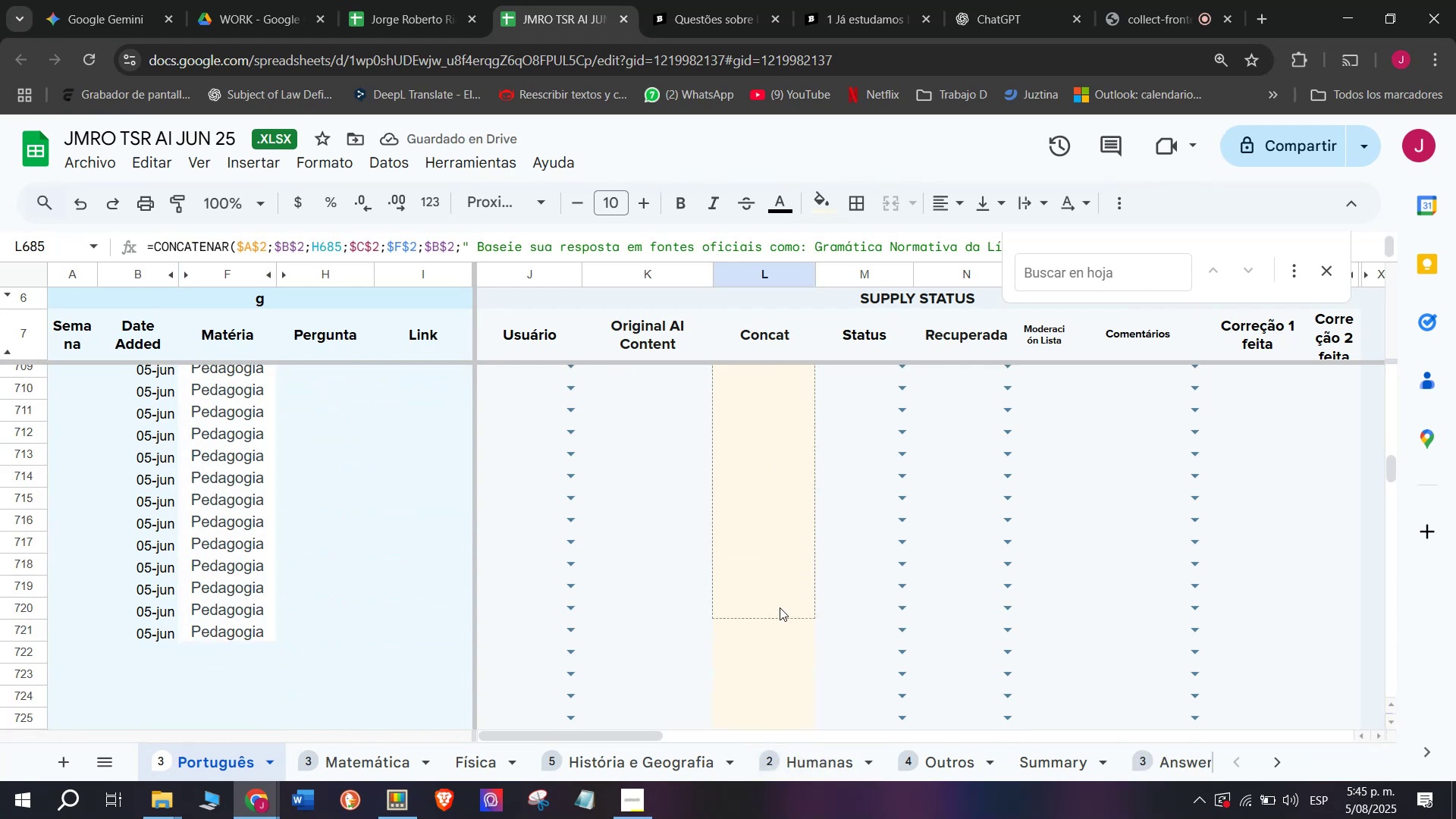 
wait(6.51)
 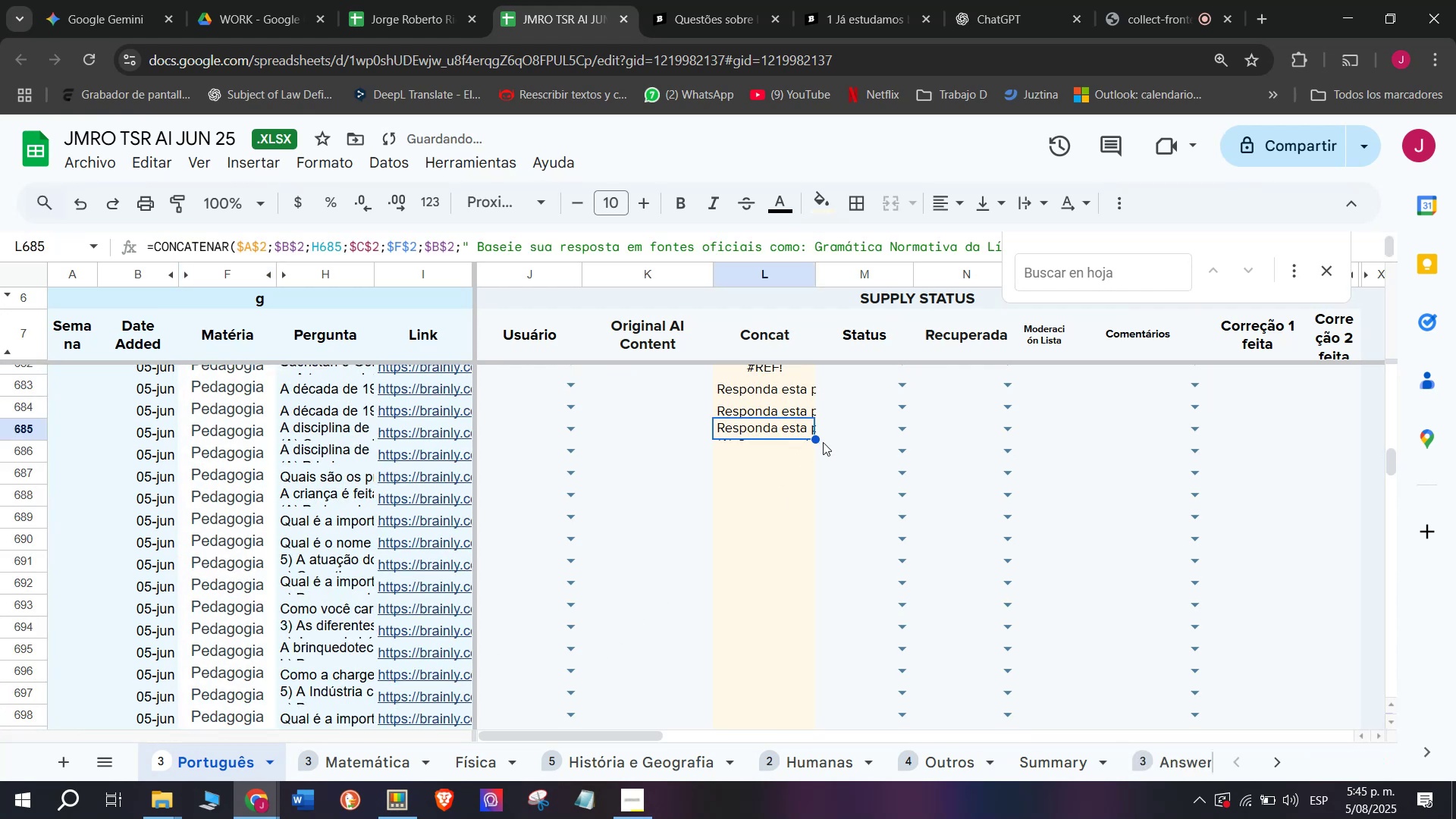 
scroll: coordinate [601, 615], scroll_direction: up, amount: 3.0
 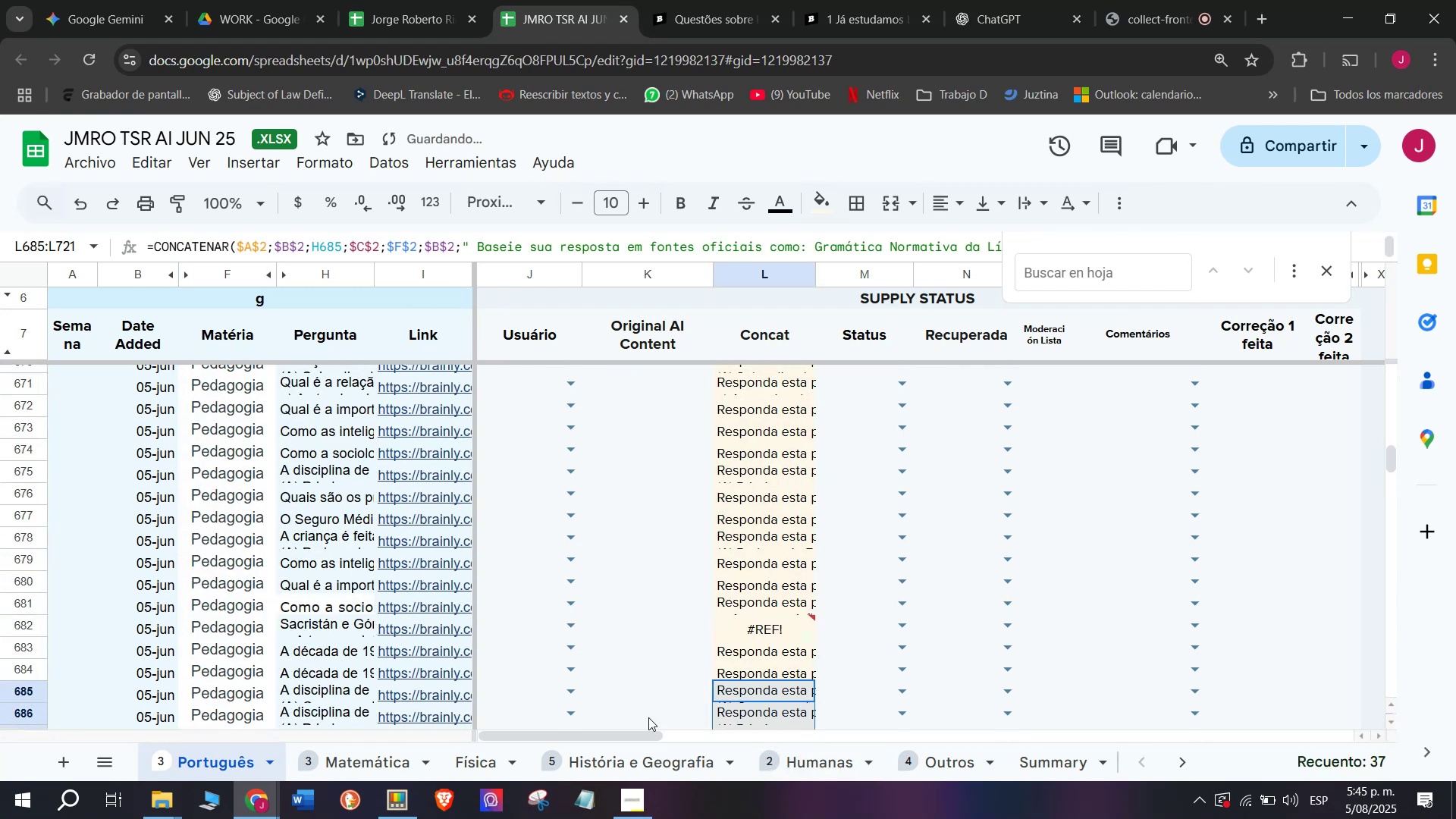 
scroll: coordinate [610, 731], scroll_direction: down, amount: 3.0
 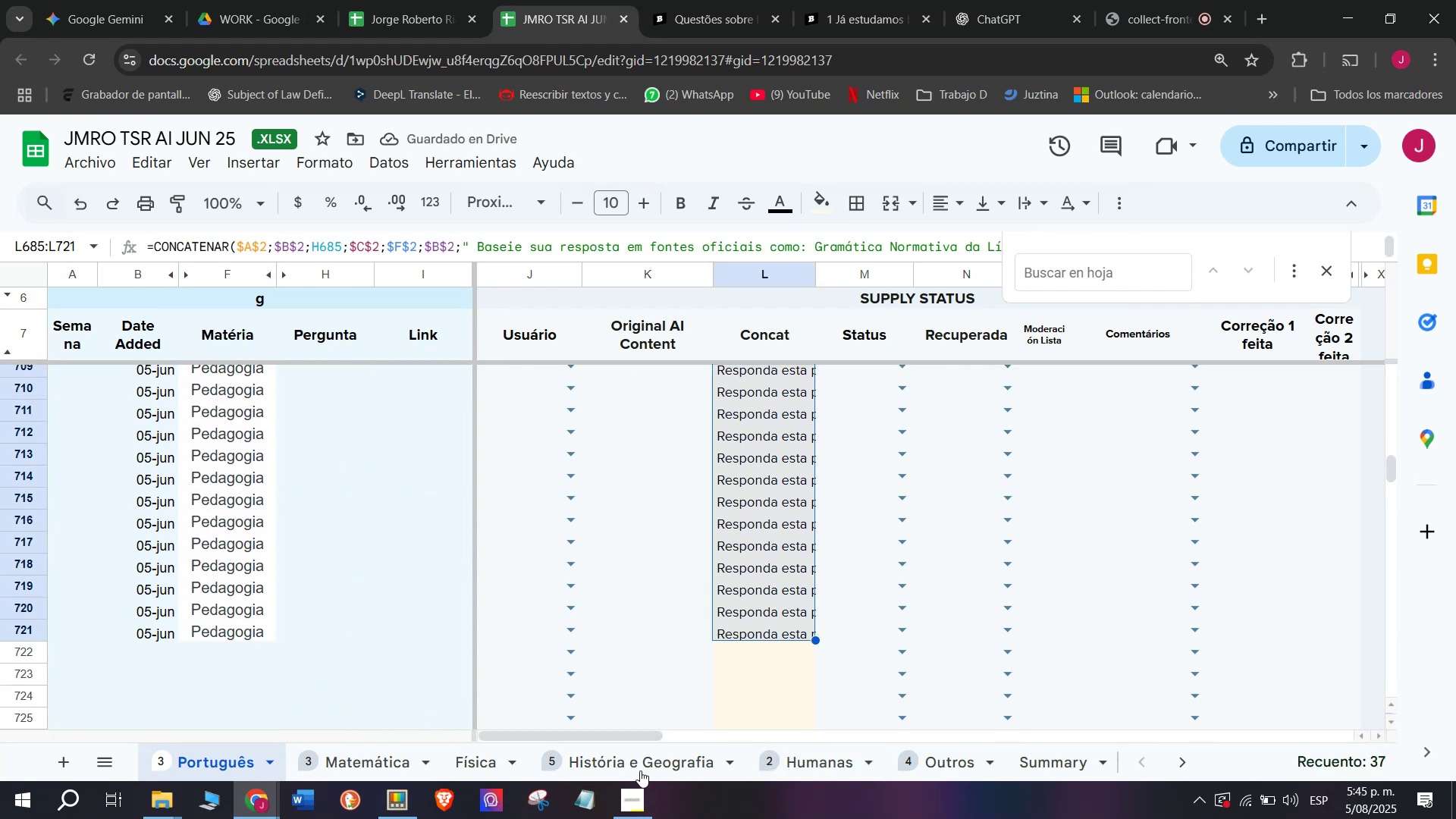 
scroll: coordinate [677, 721], scroll_direction: up, amount: 2.0
 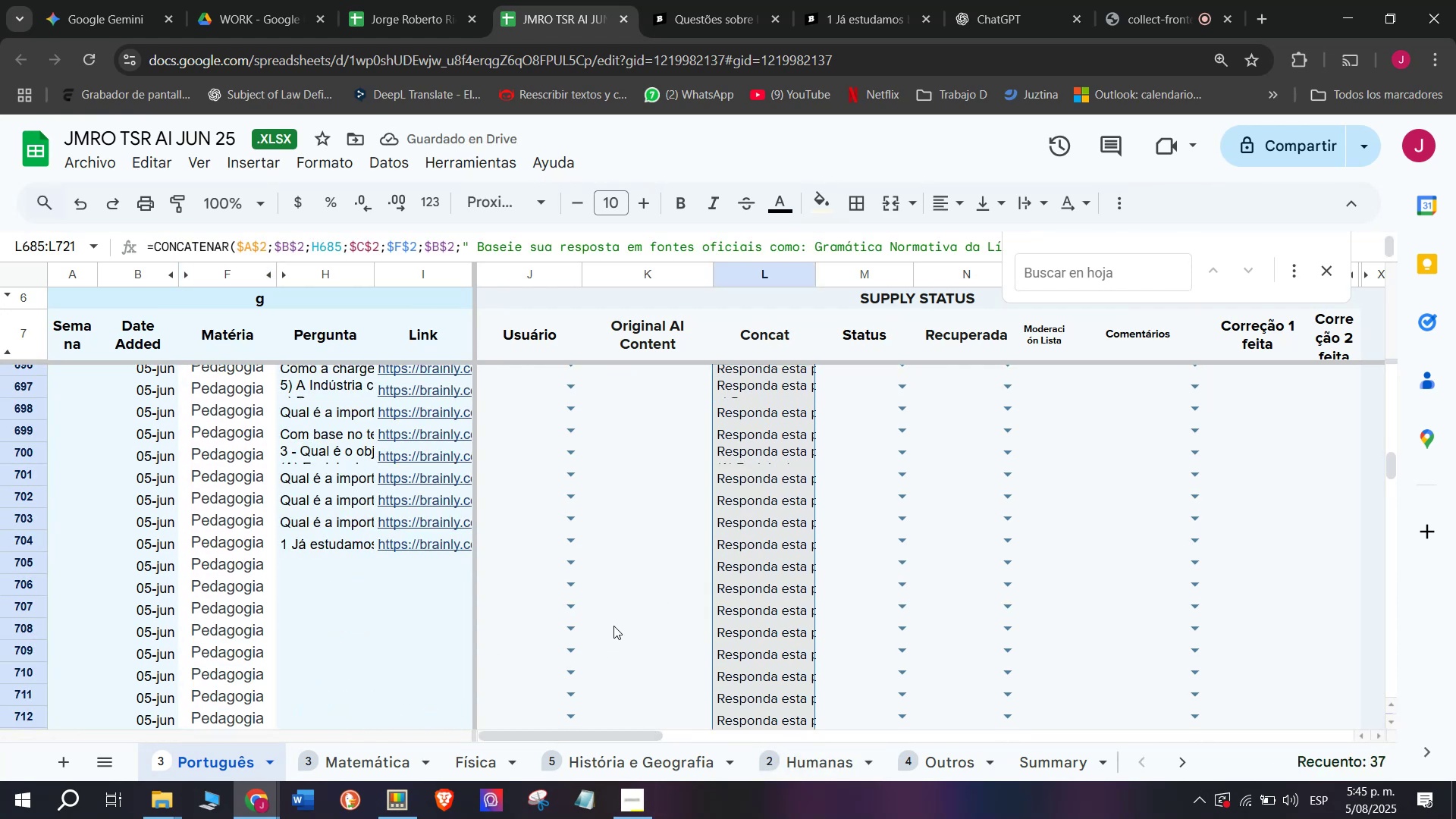 
scroll: coordinate [613, 623], scroll_direction: down, amount: 1.0
 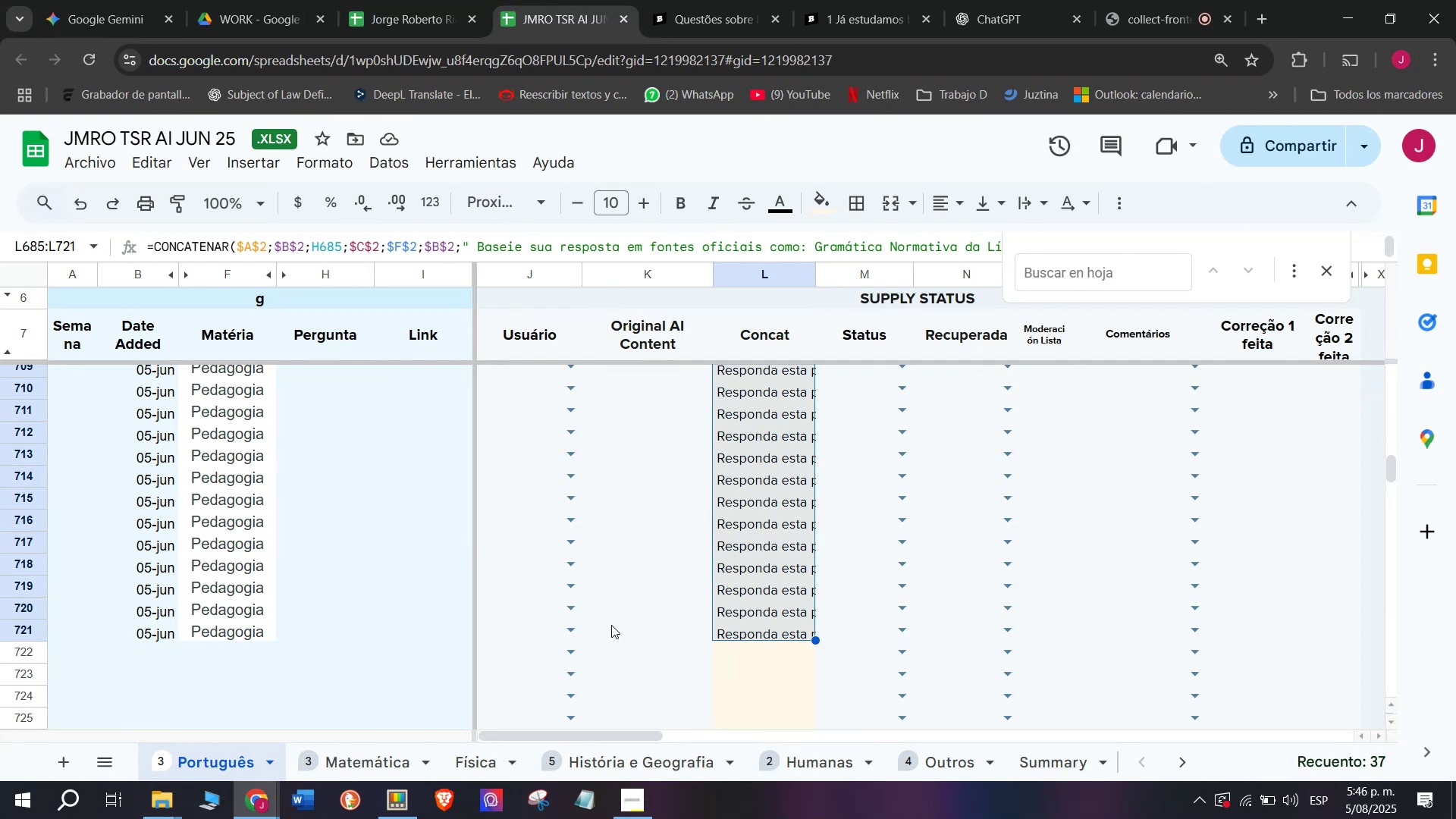 
wait(22.06)
 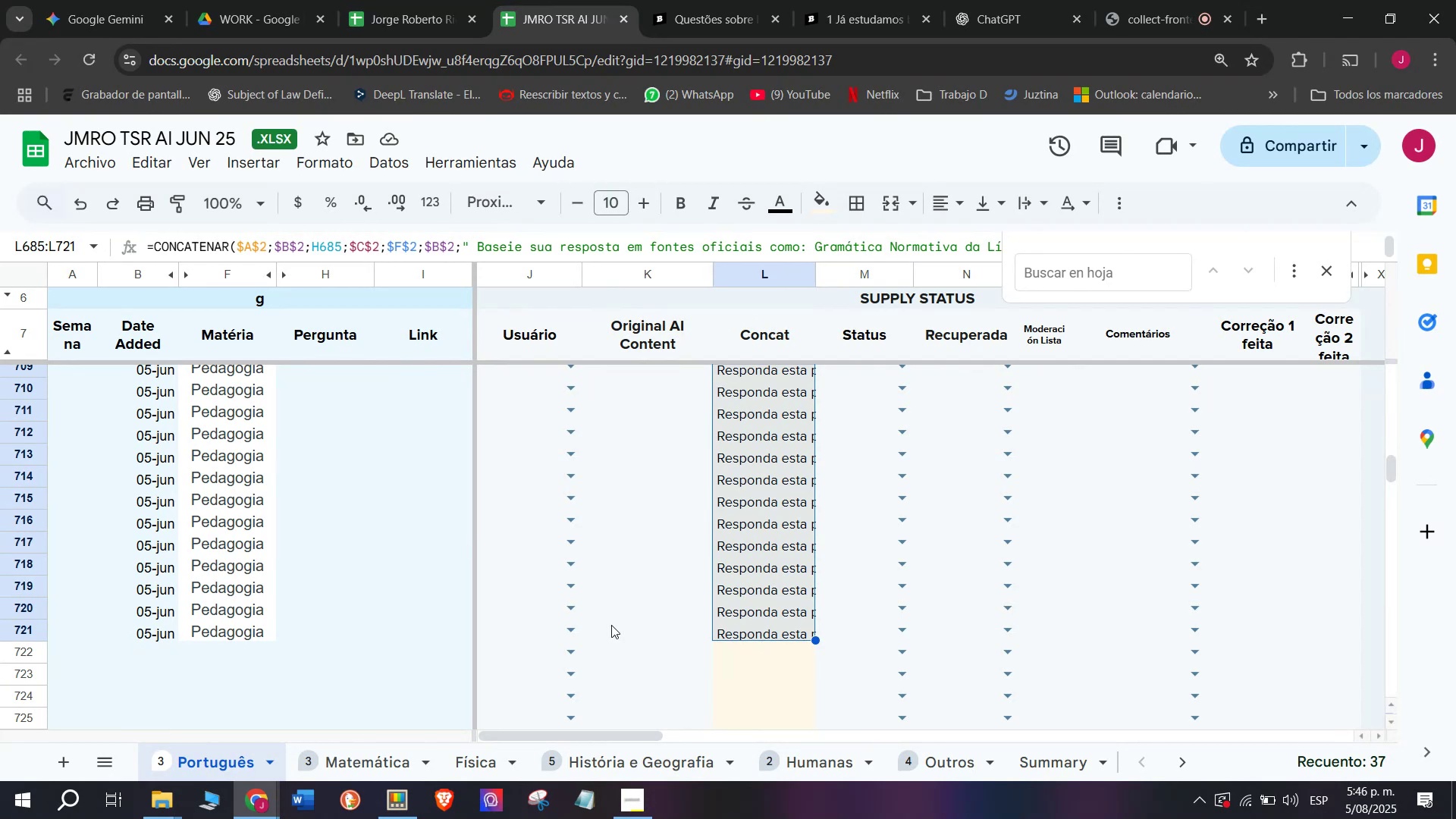 
left_click([868, 0])
 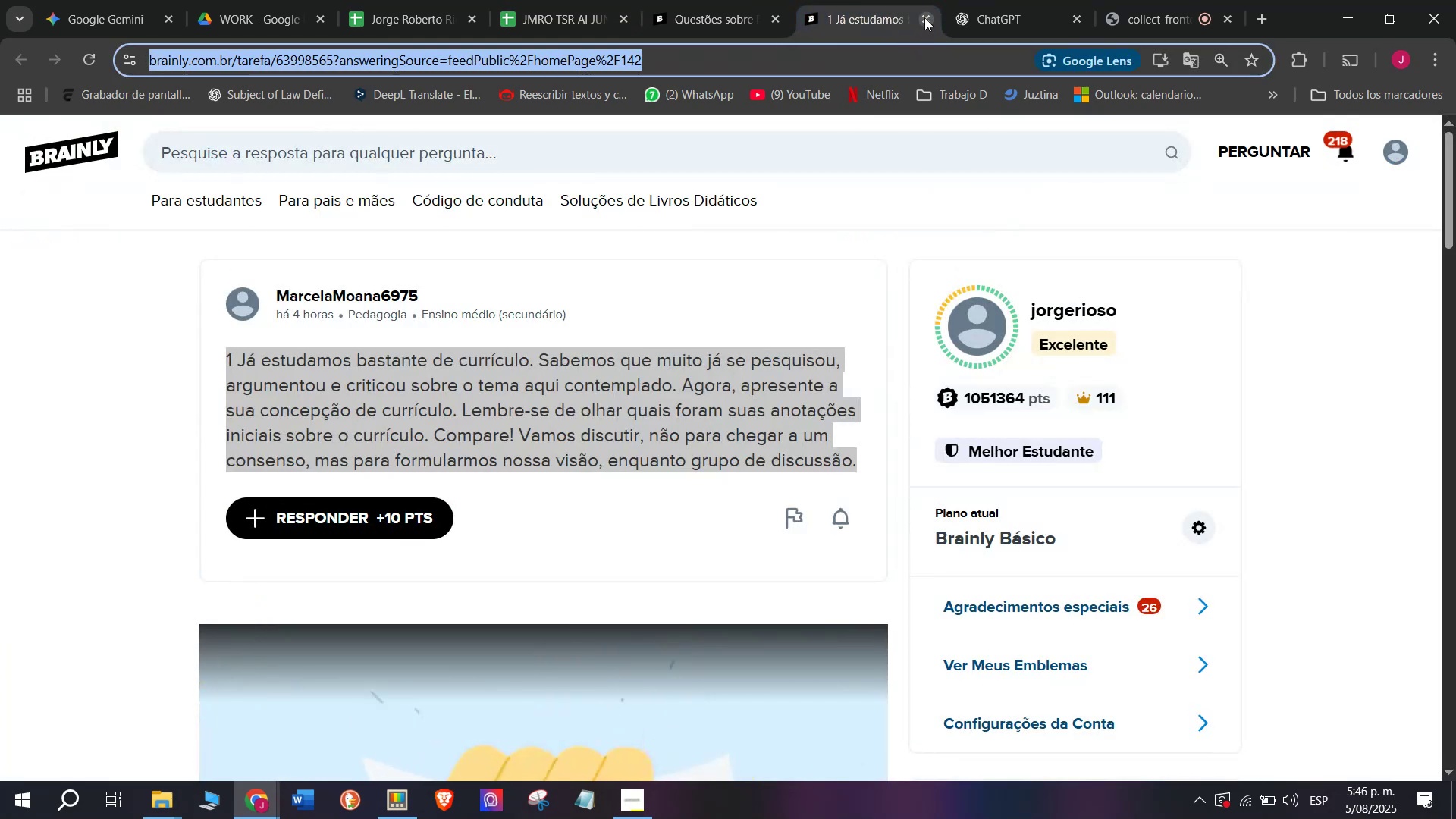 
double_click([710, 0])
 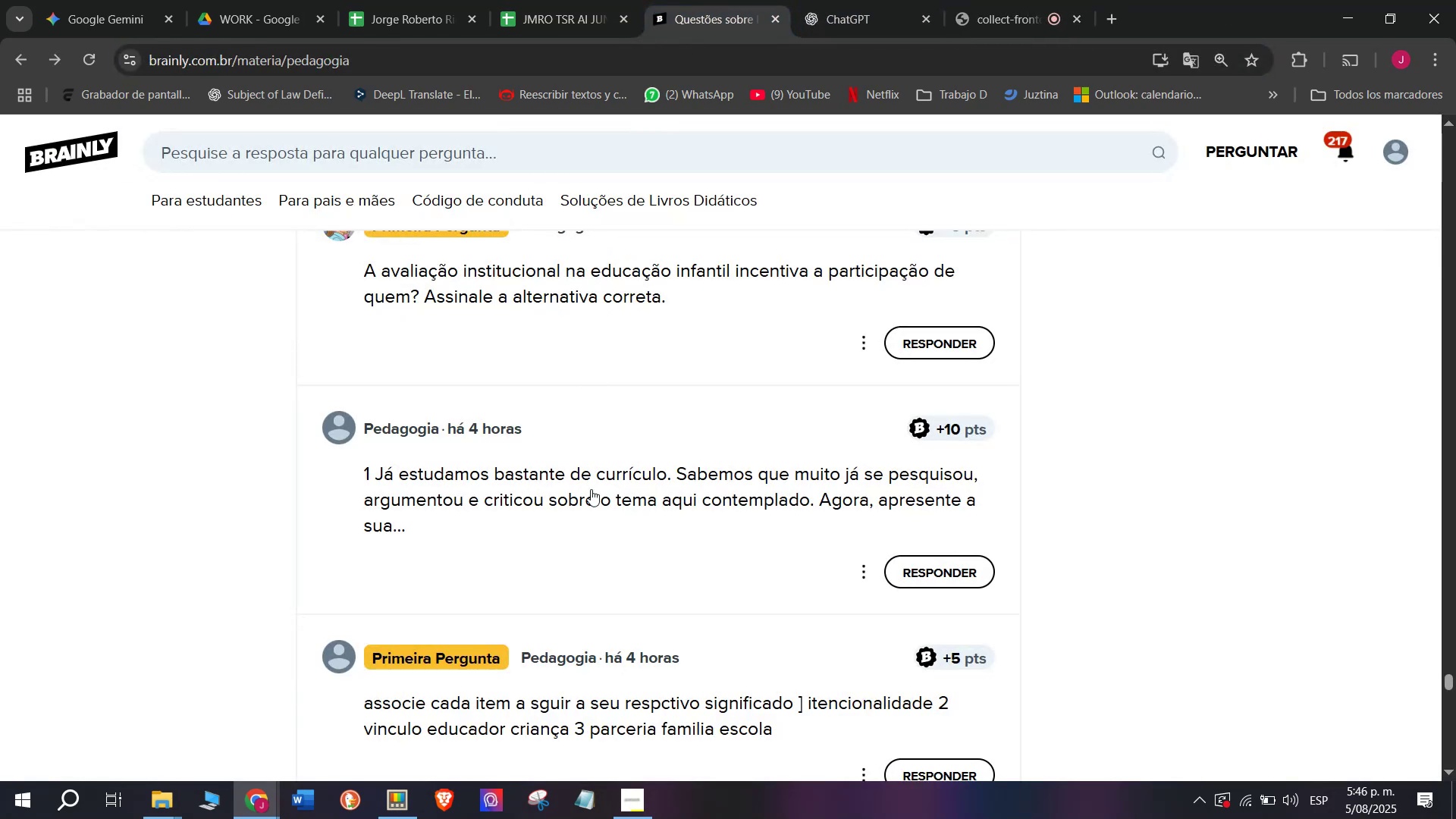 
scroll: coordinate [591, 488], scroll_direction: down, amount: 4.0
 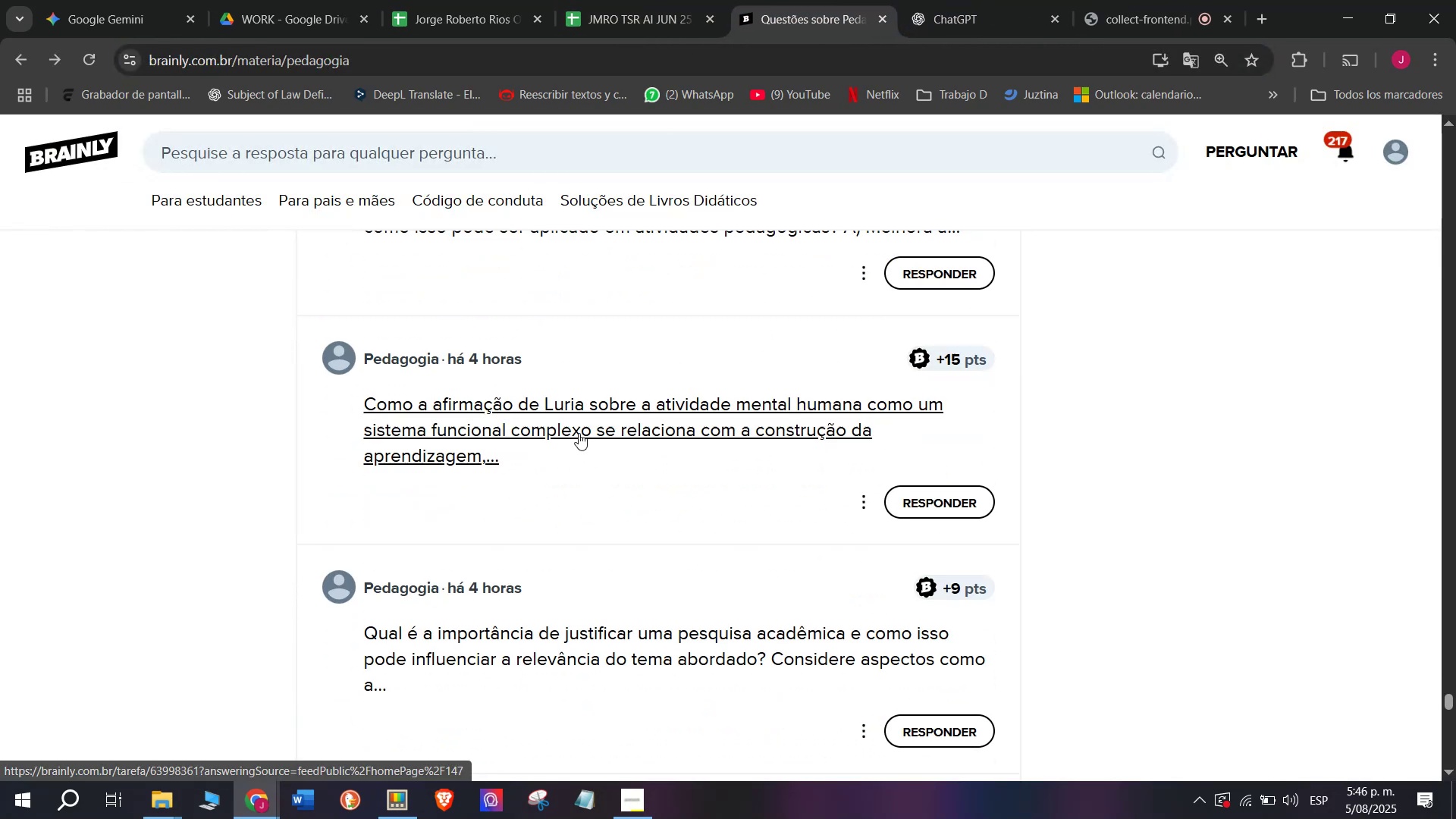 
right_click([577, 430])
 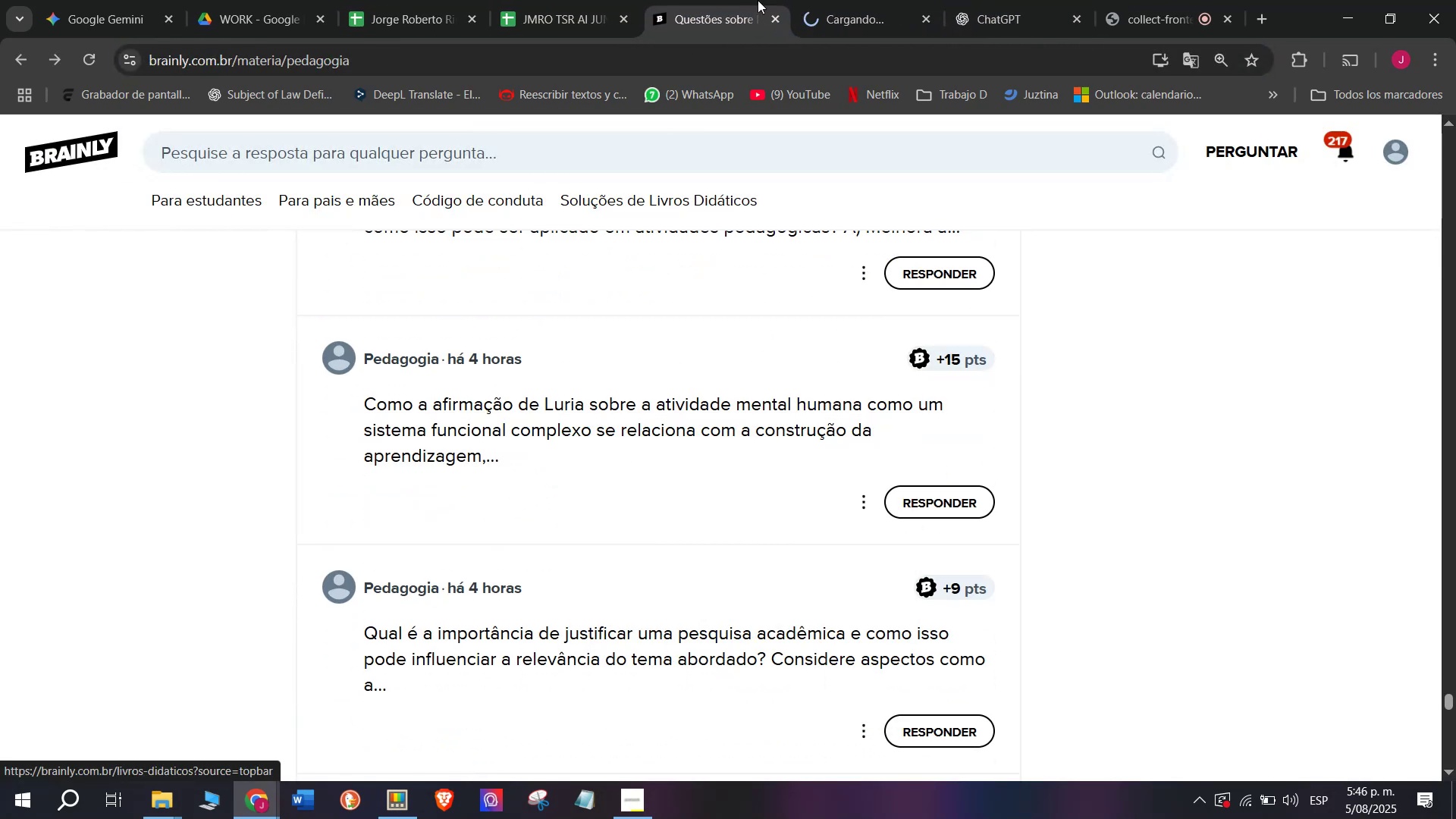 
left_click([865, 0])
 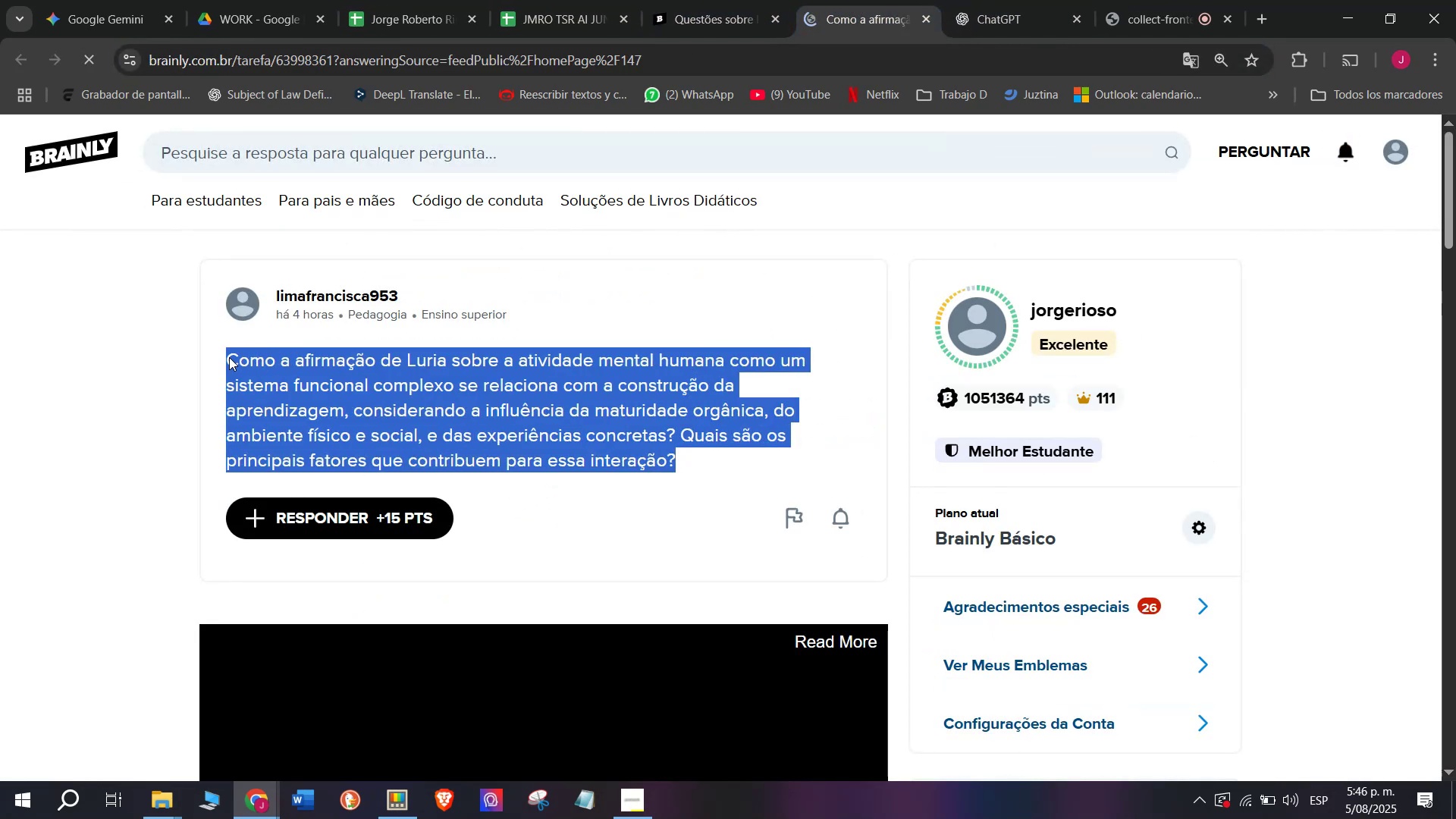 
key(Break)
 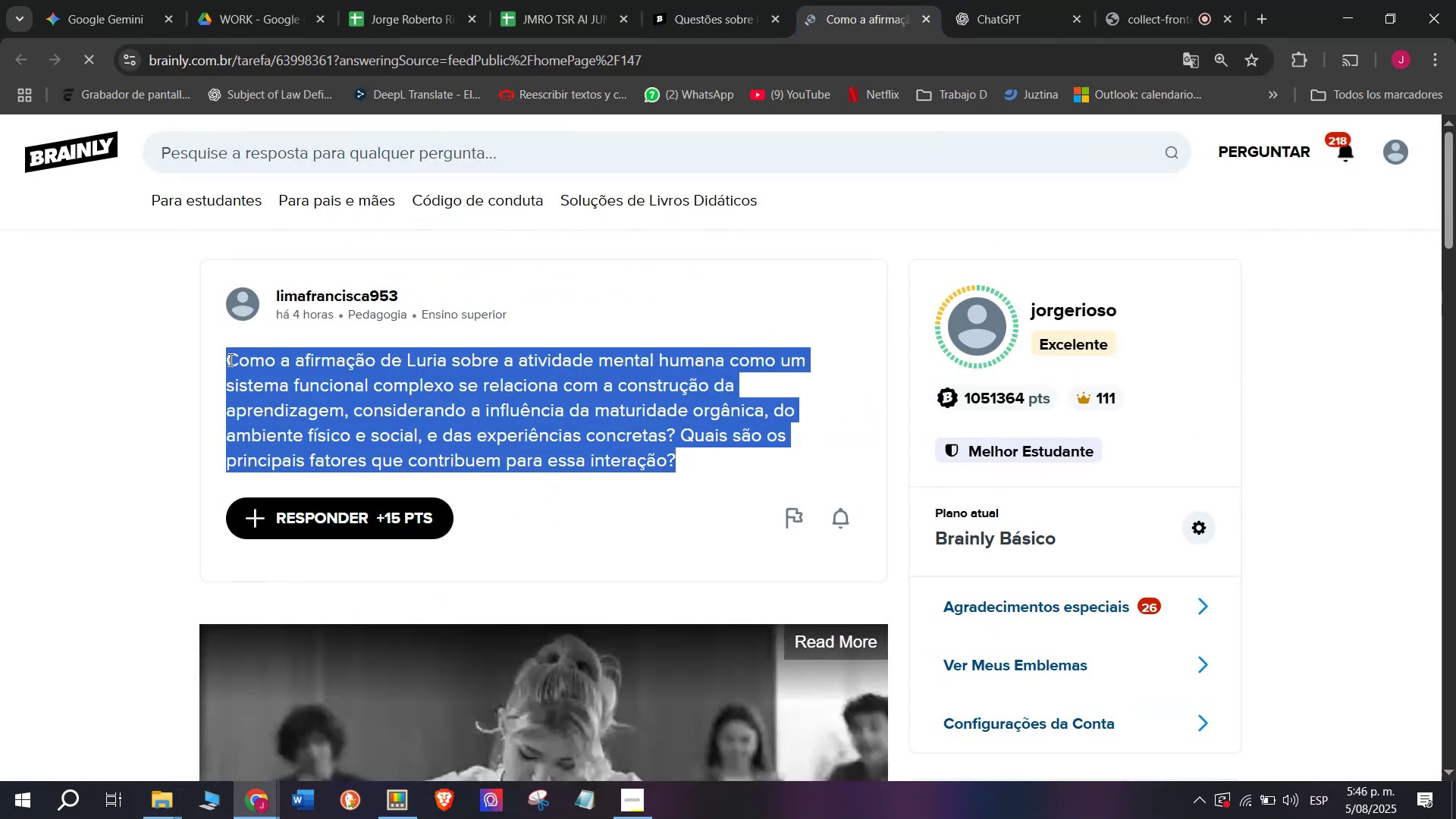 
key(Control+ControlLeft)
 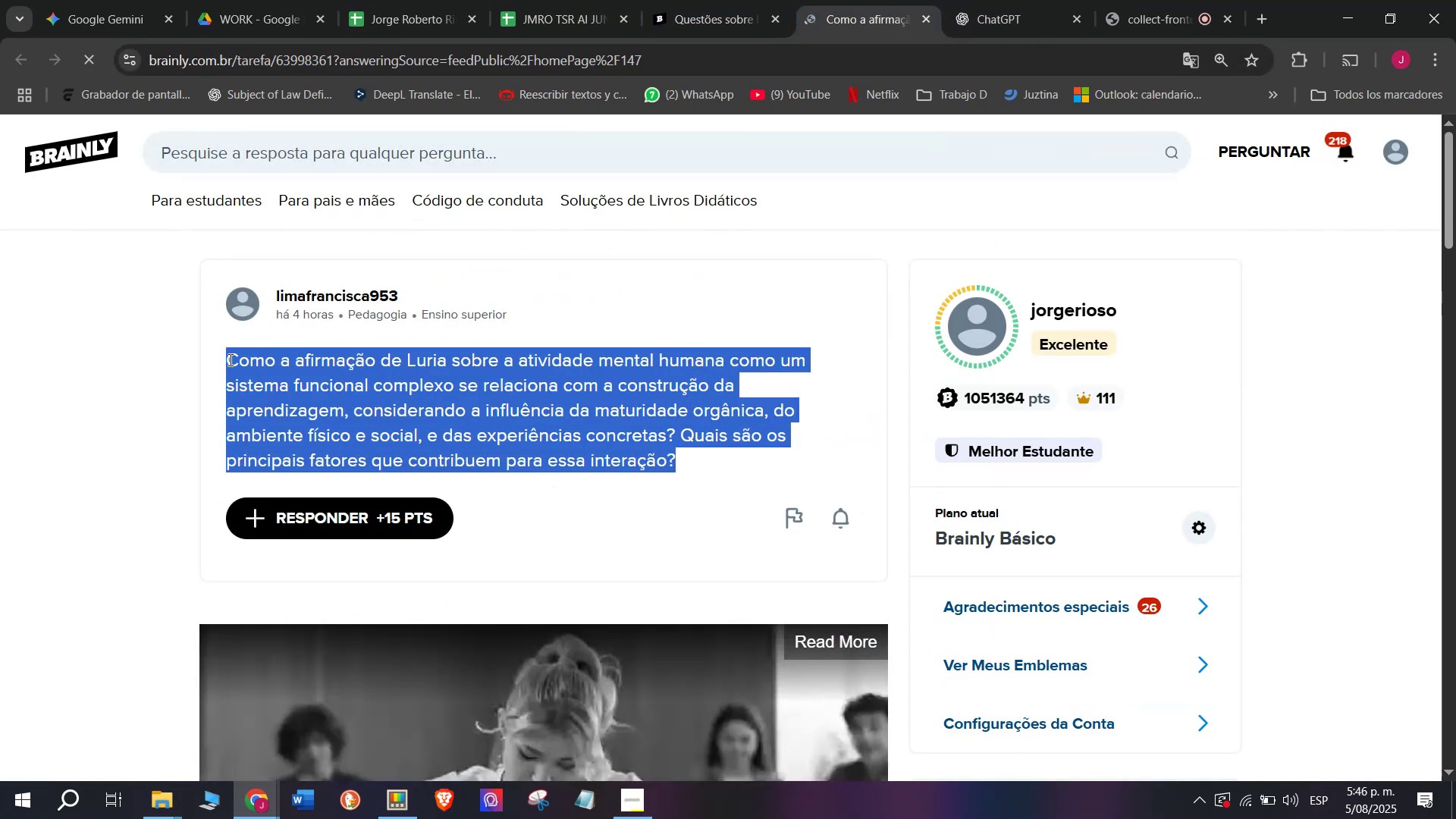 
key(Control+C)
 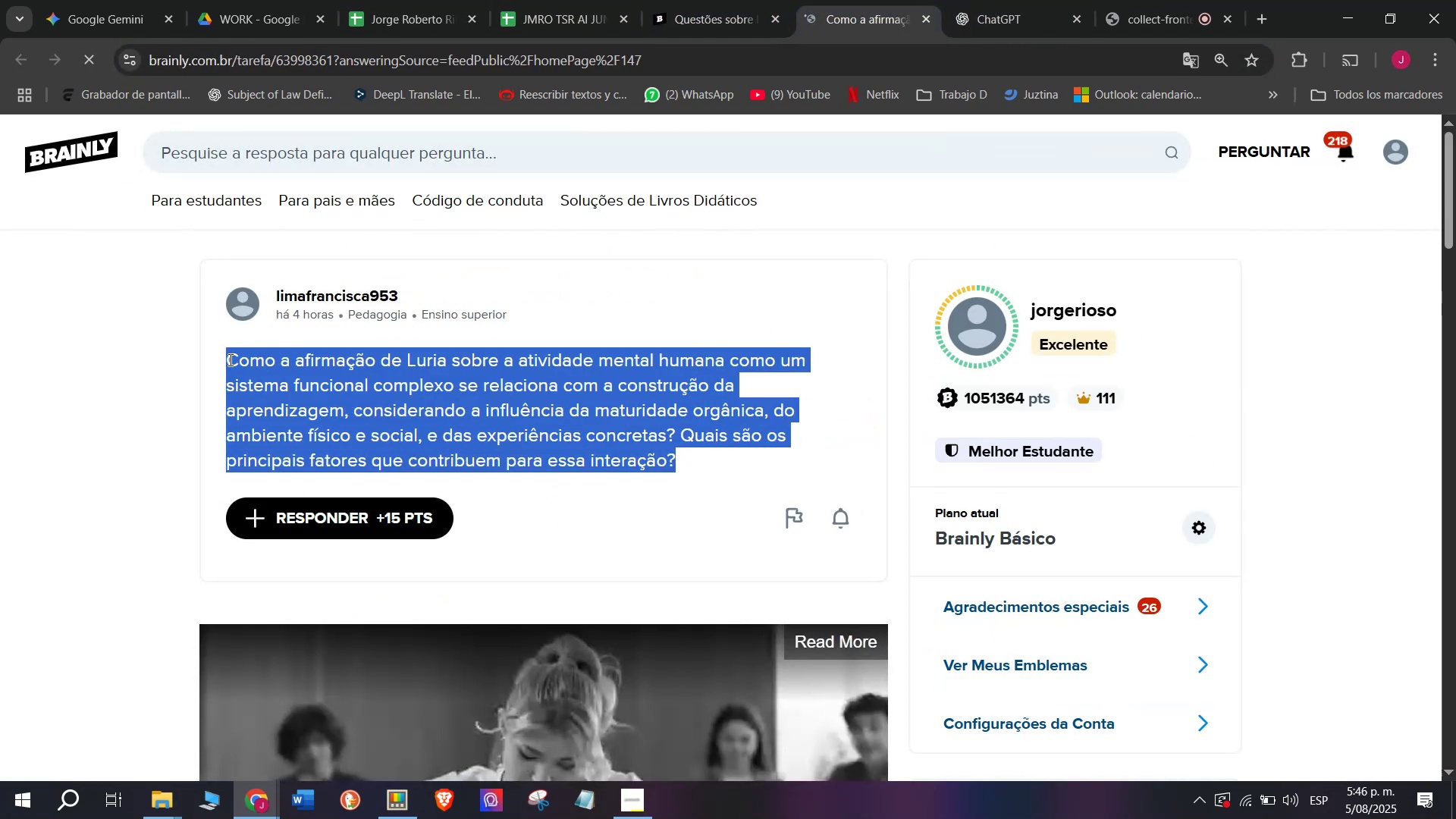 
key(Break)
 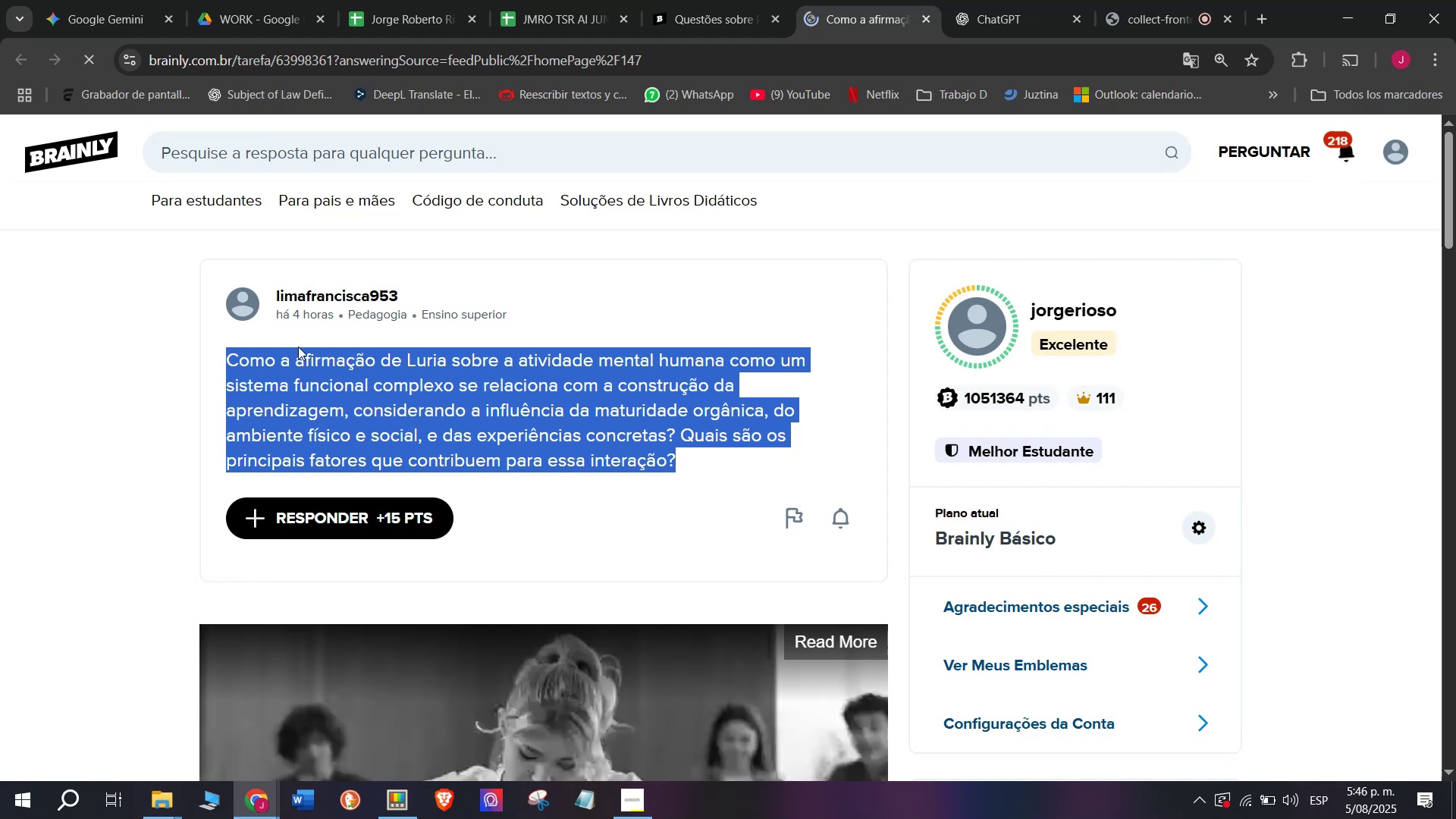 
key(Control+ControlLeft)
 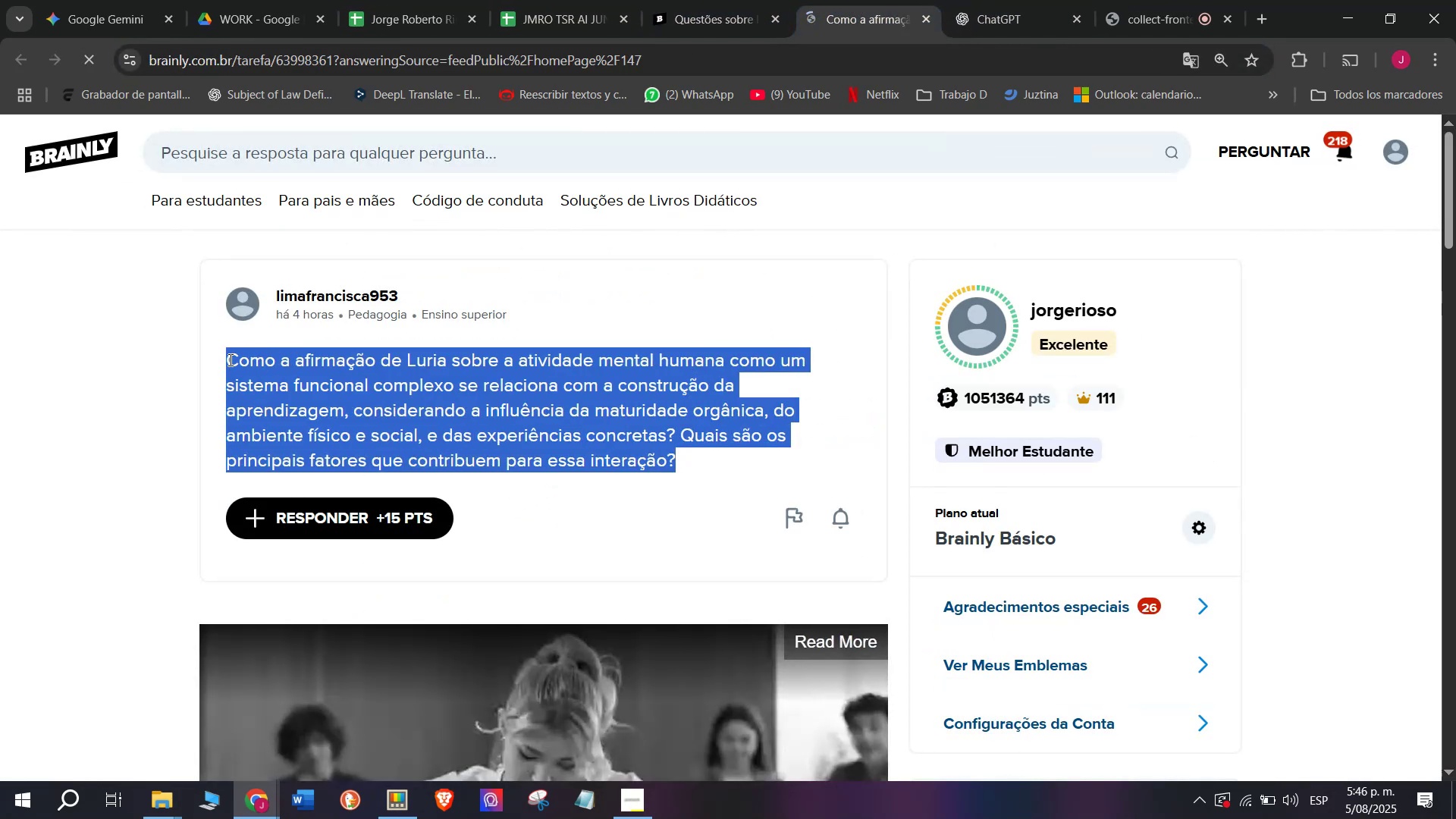 
key(Control+C)
 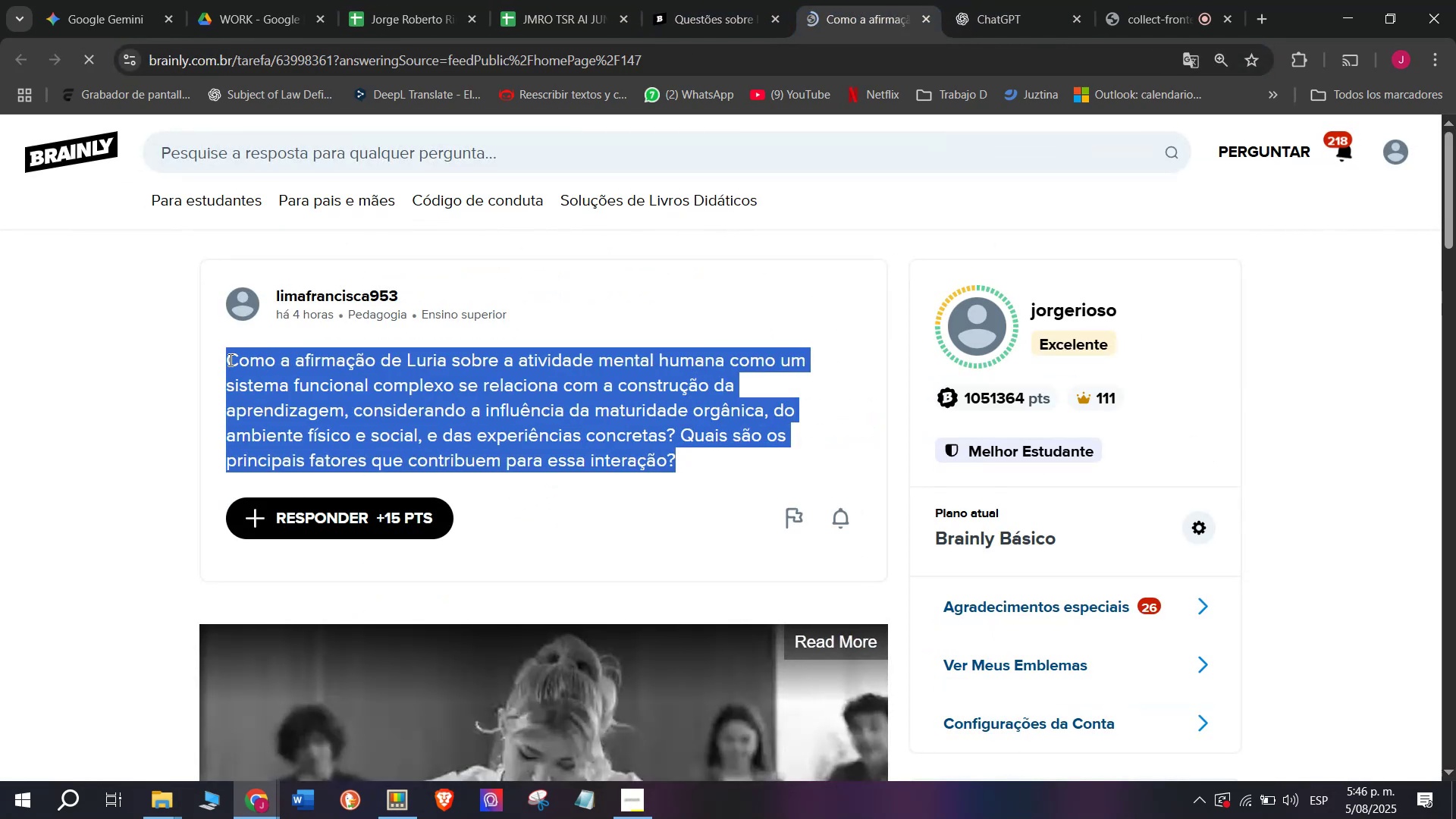 
key(Break)
 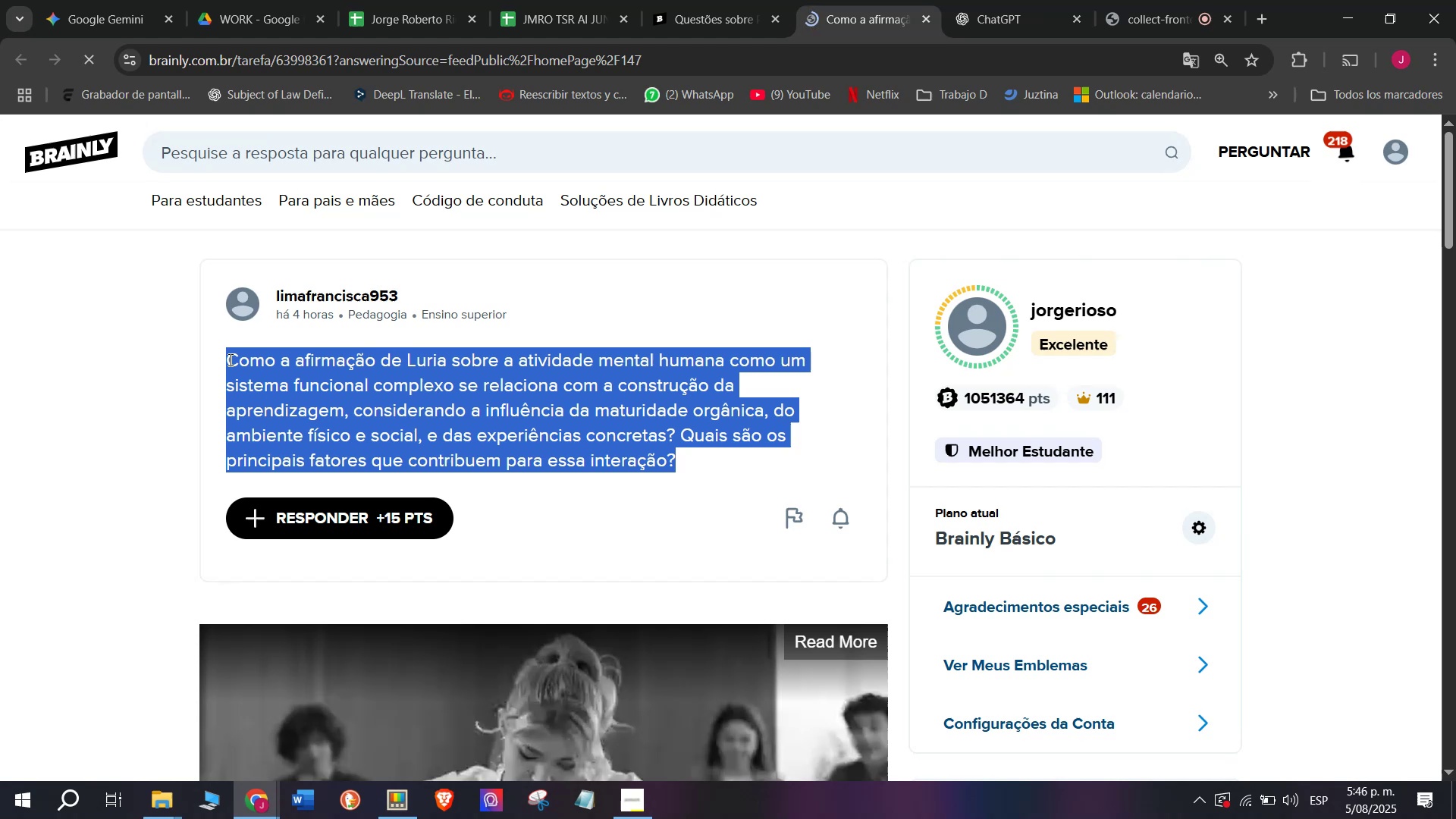 
key(Control+ControlLeft)
 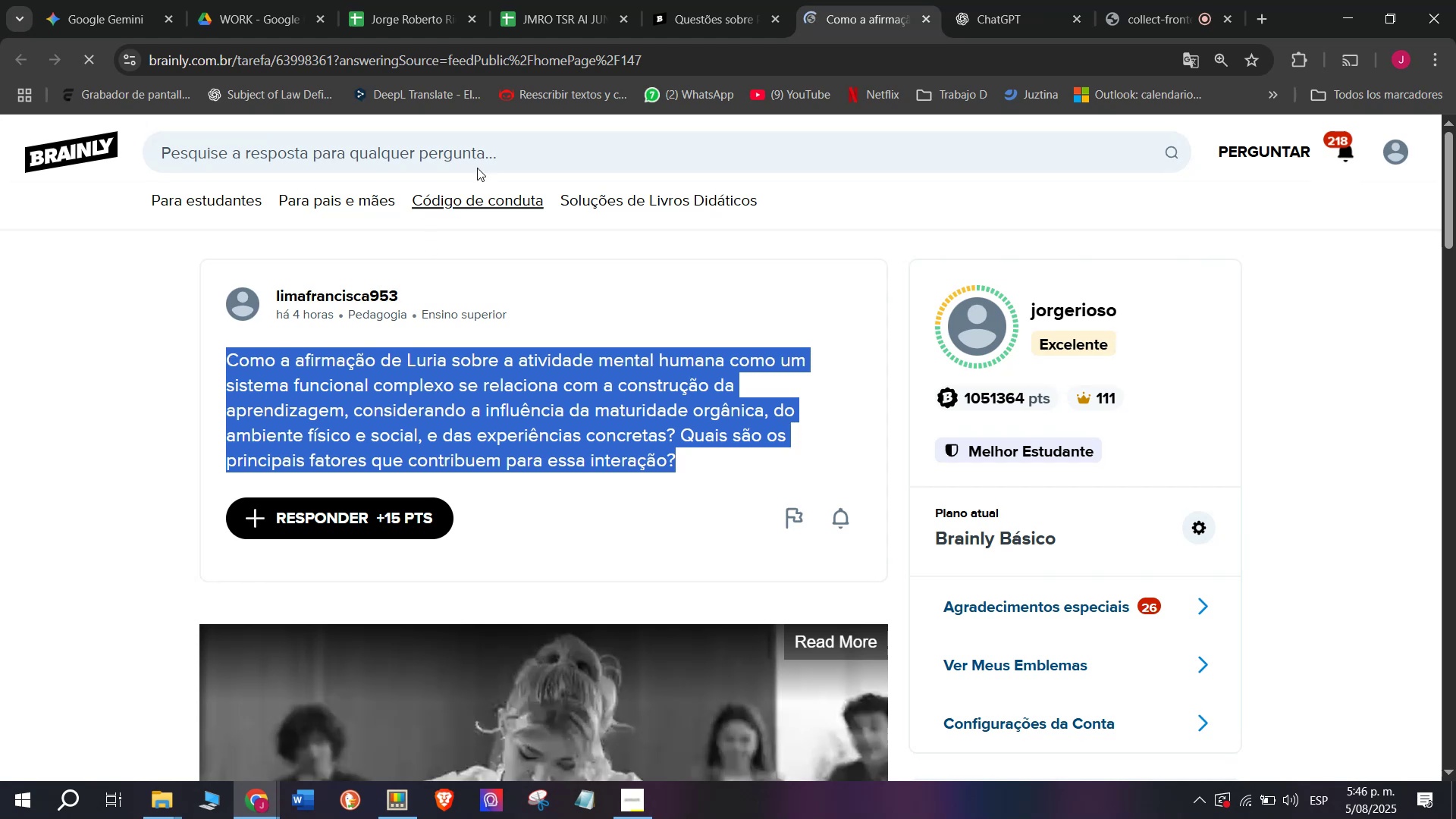 
key(Control+C)
 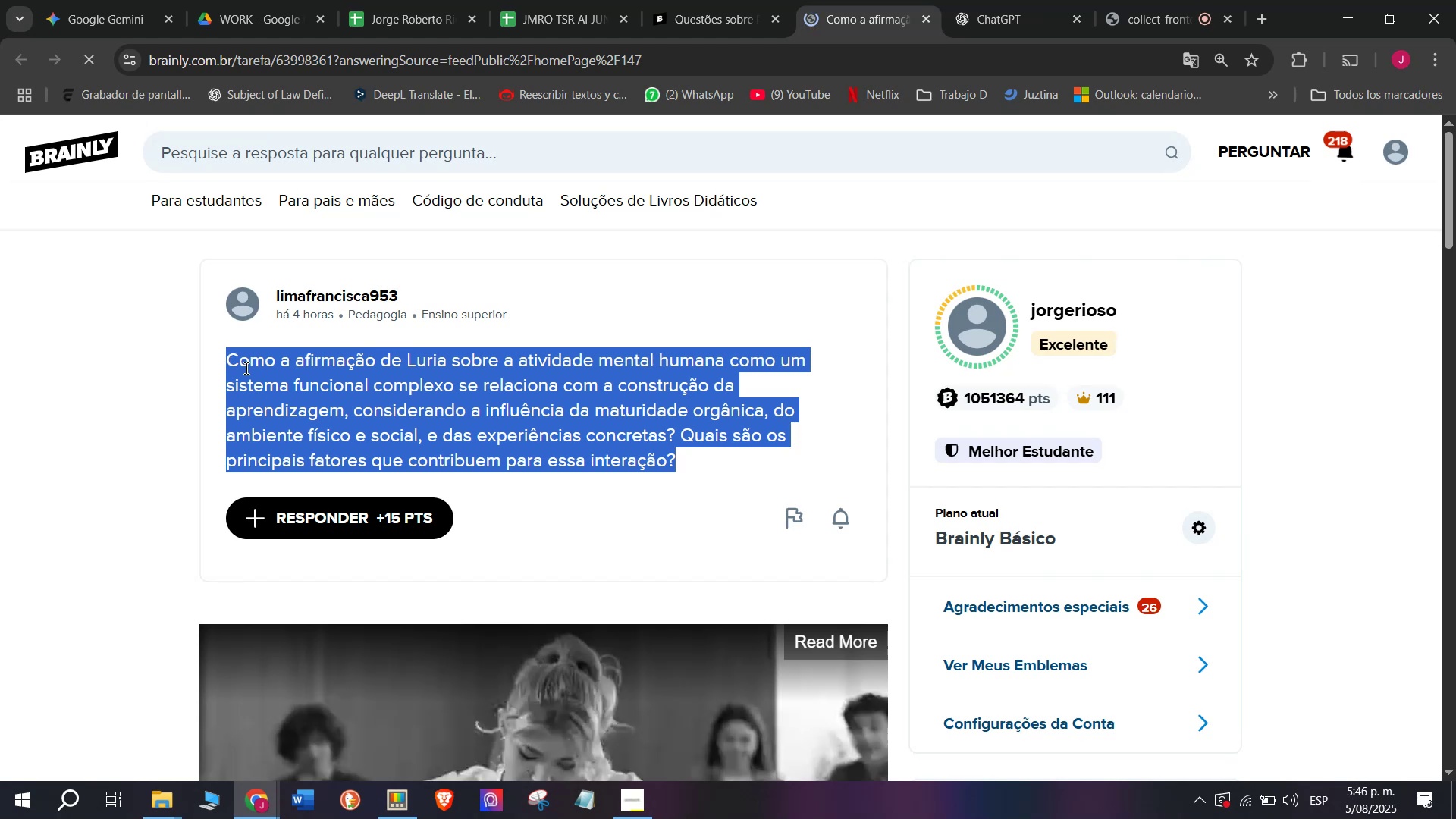 
key(Break)
 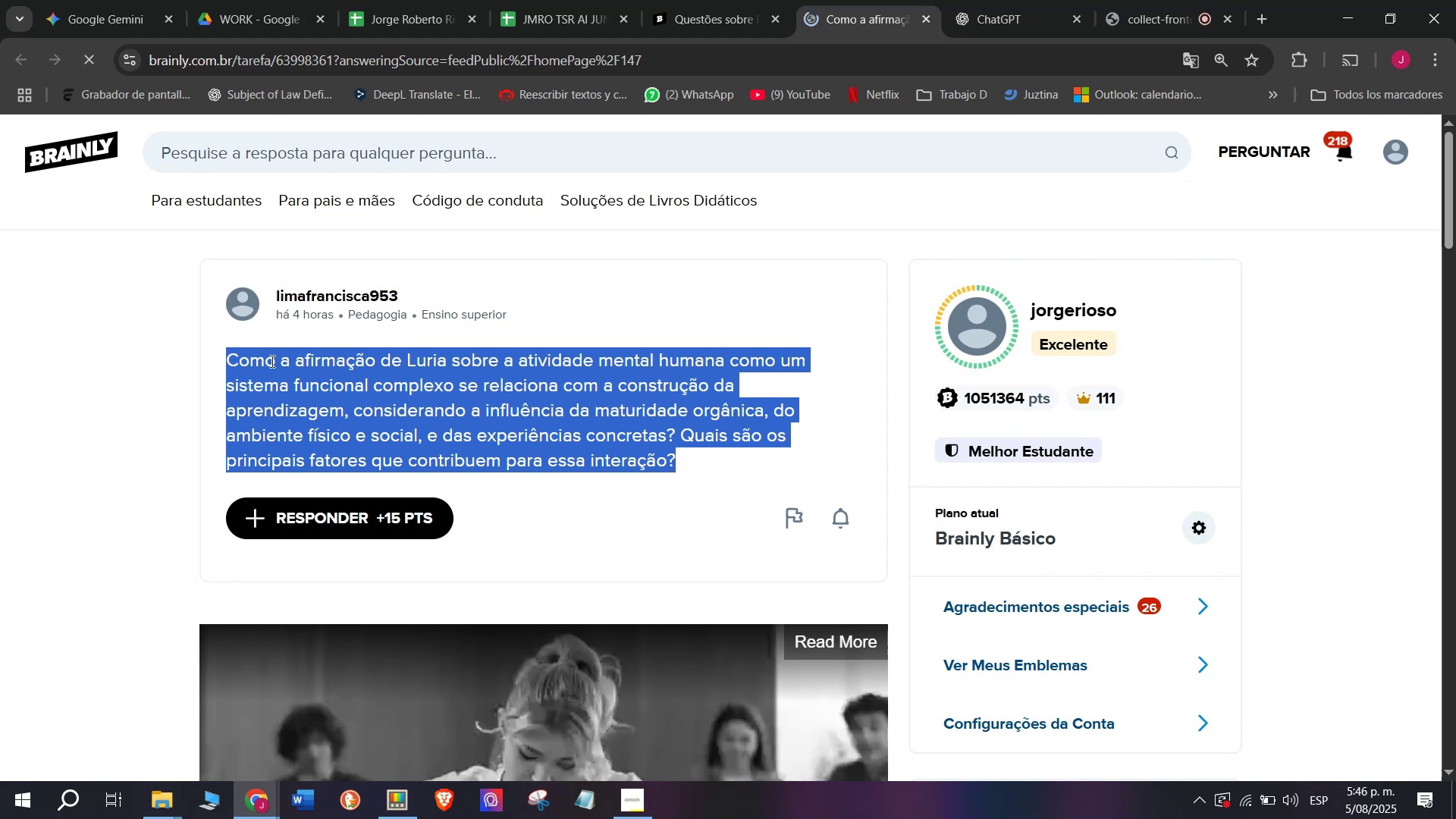 
key(Control+ControlLeft)
 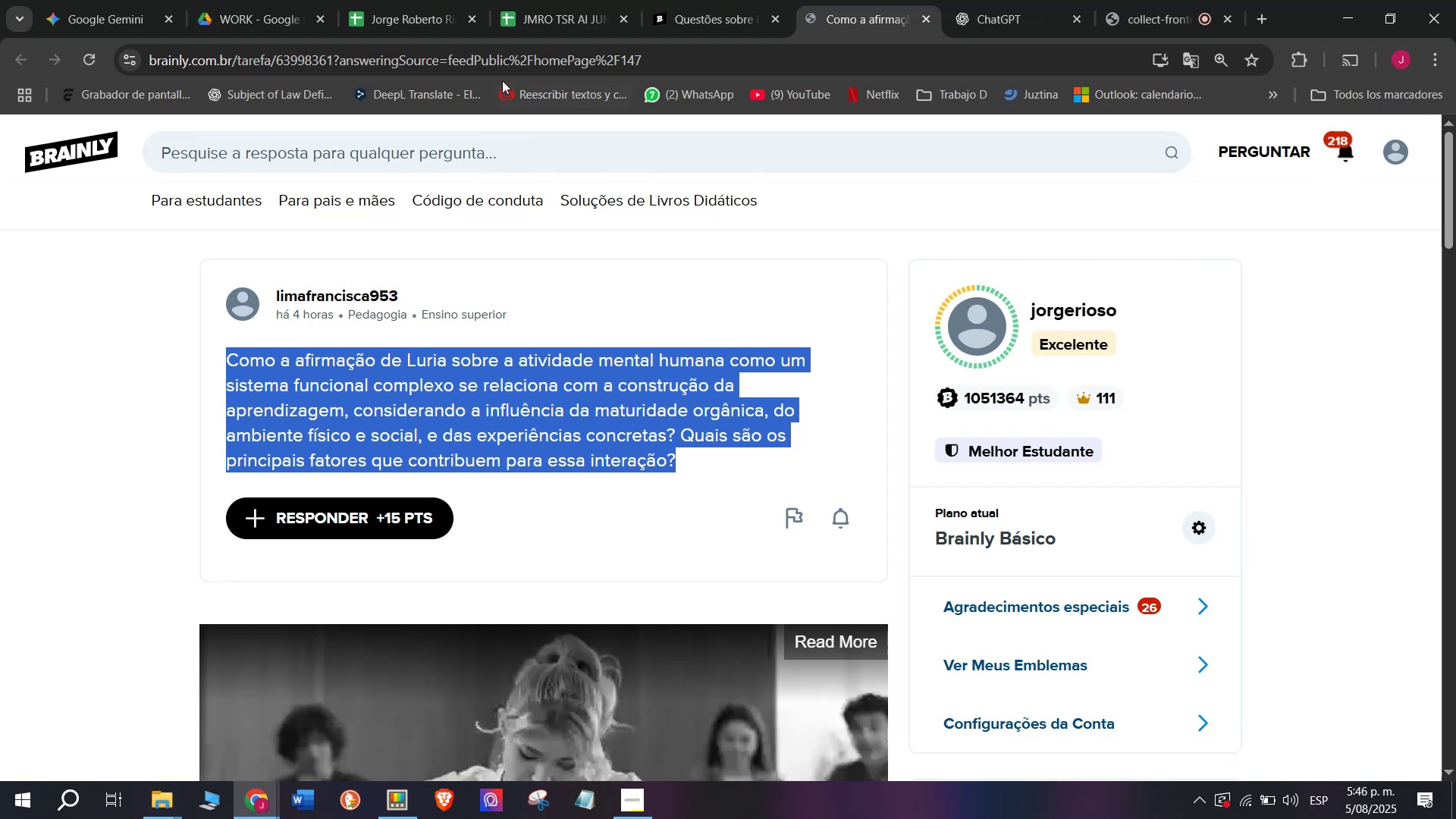 
key(Control+C)
 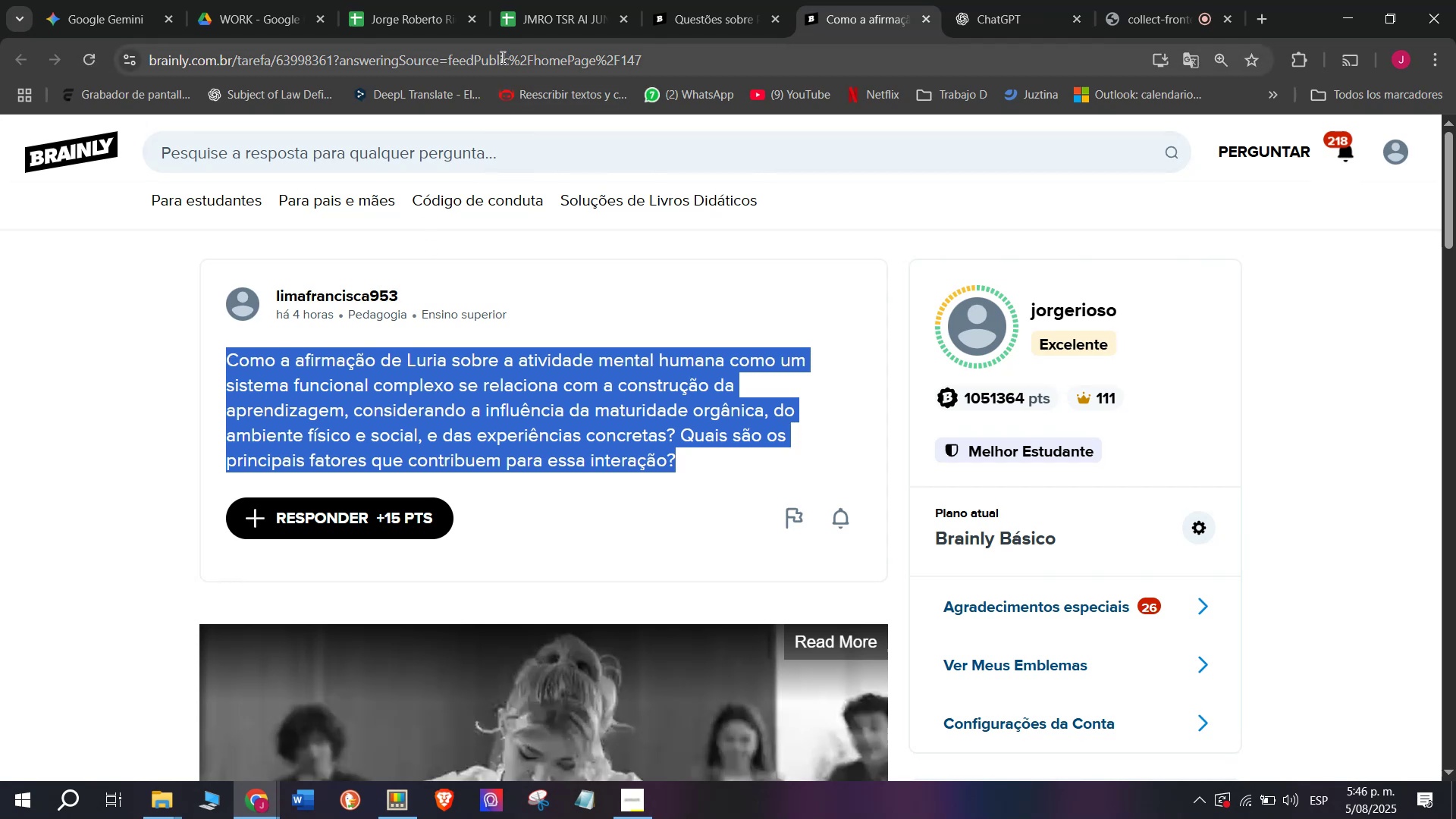 
double_click([500, 55])
 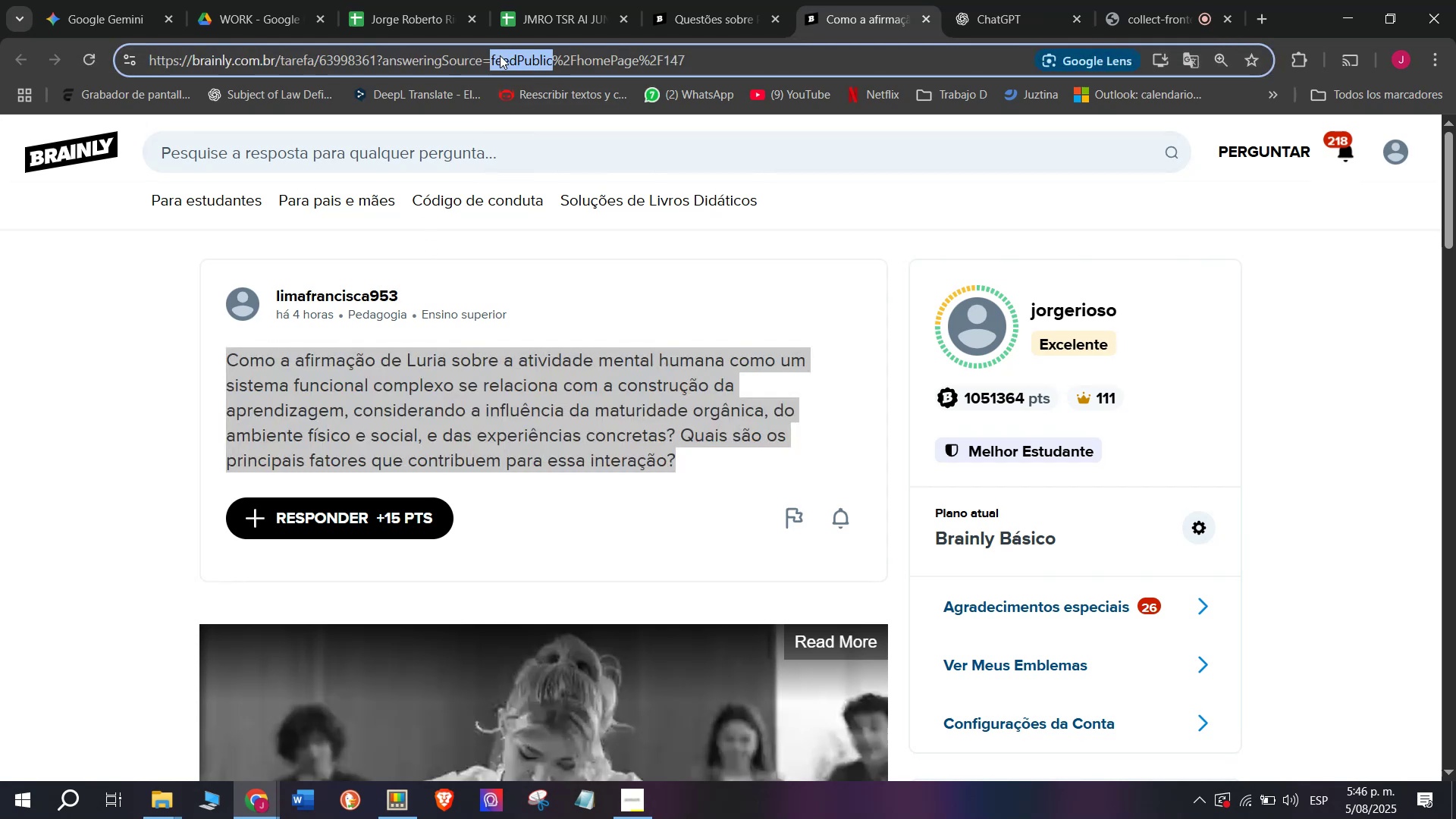 
triple_click([500, 55])
 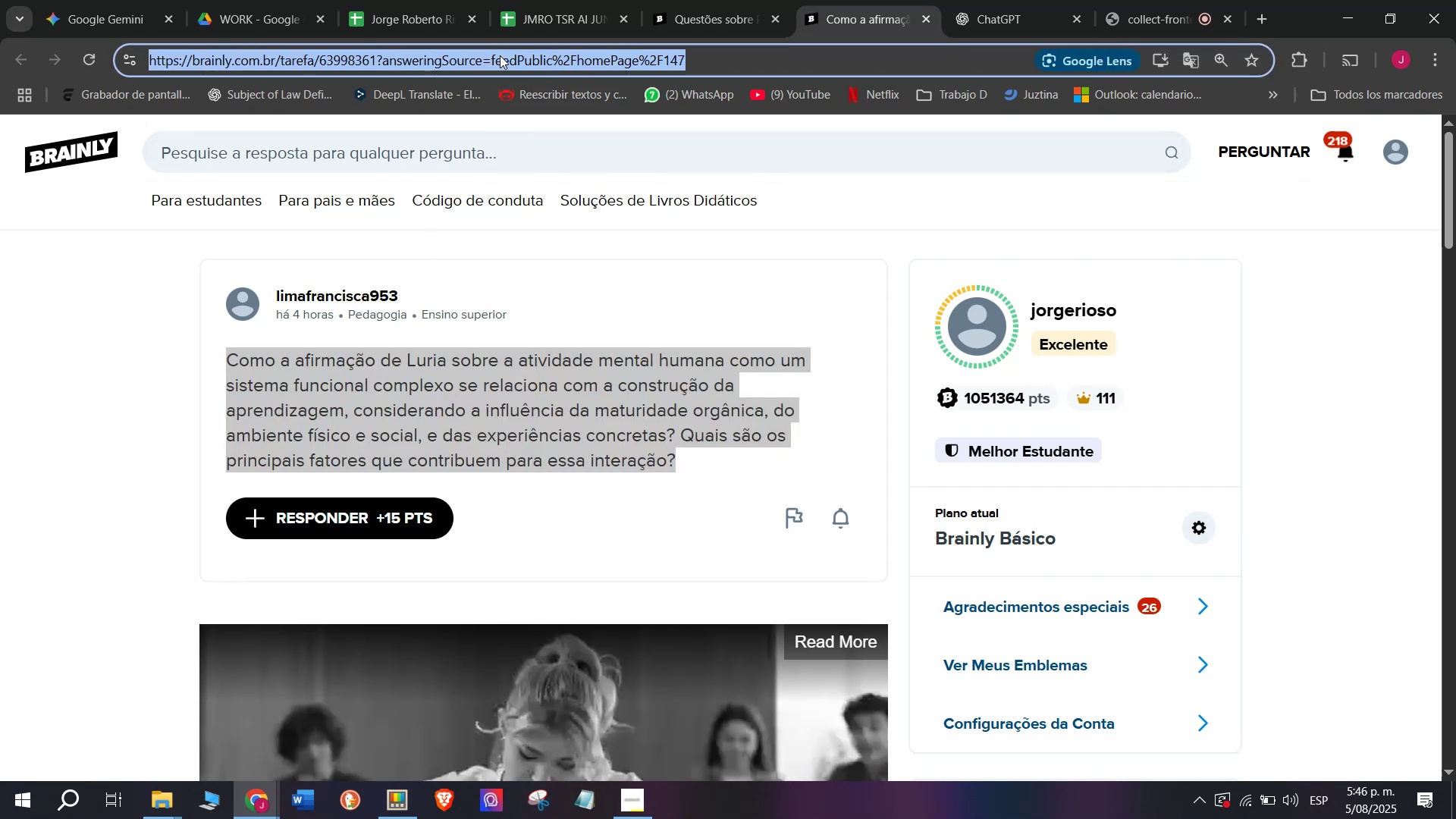 
key(Control+ControlLeft)
 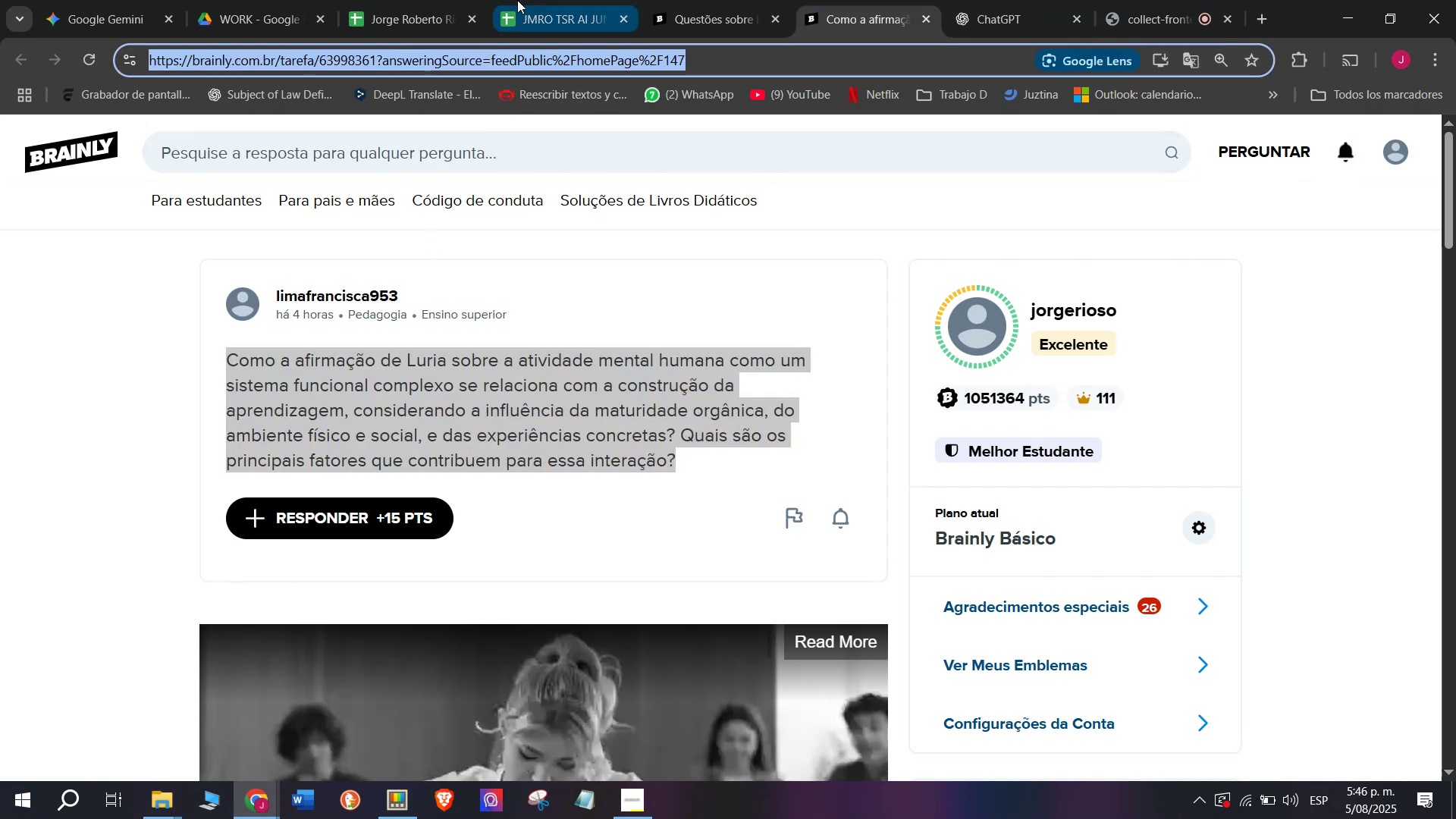 
key(Break)
 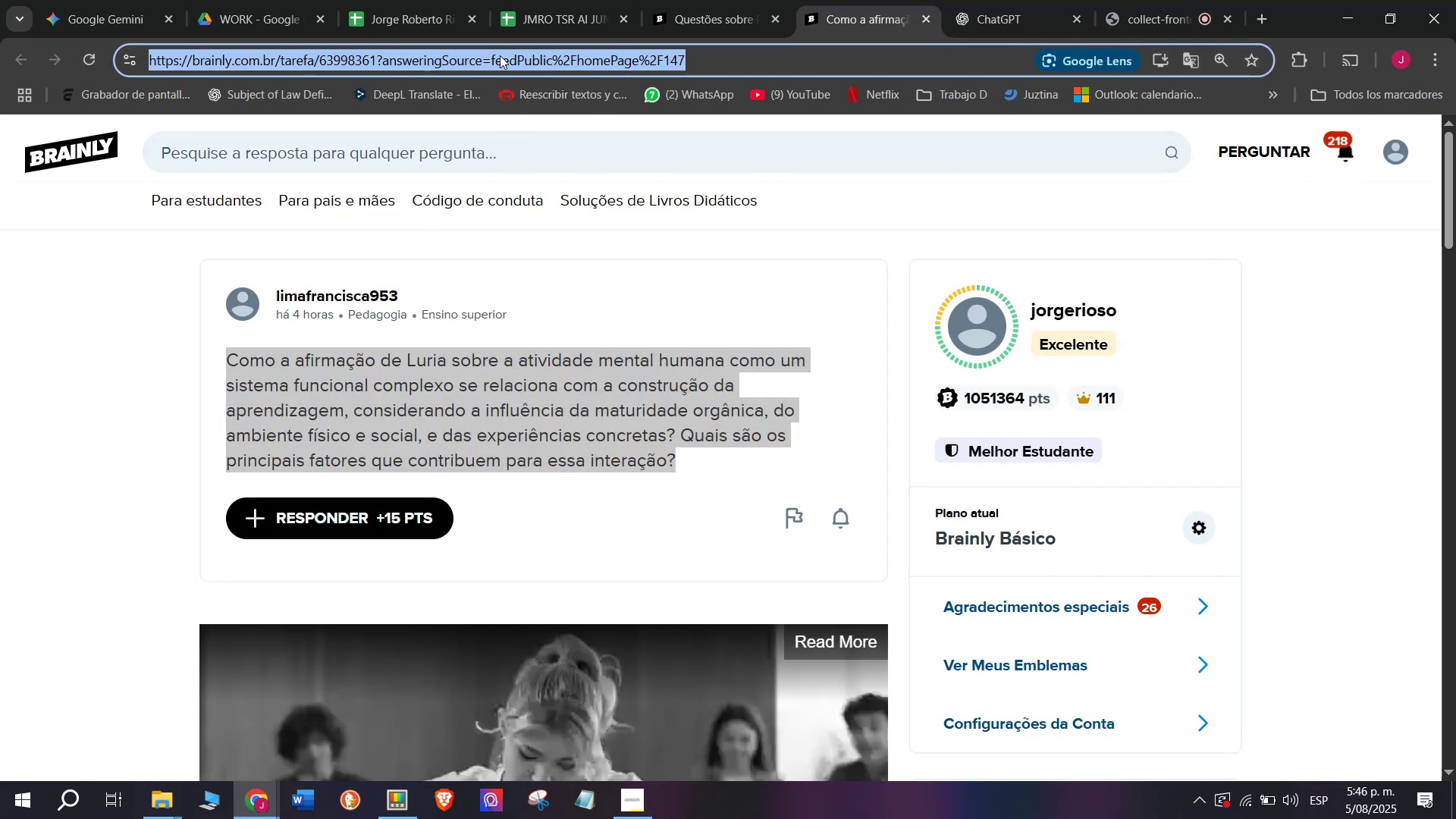 
key(Control+C)
 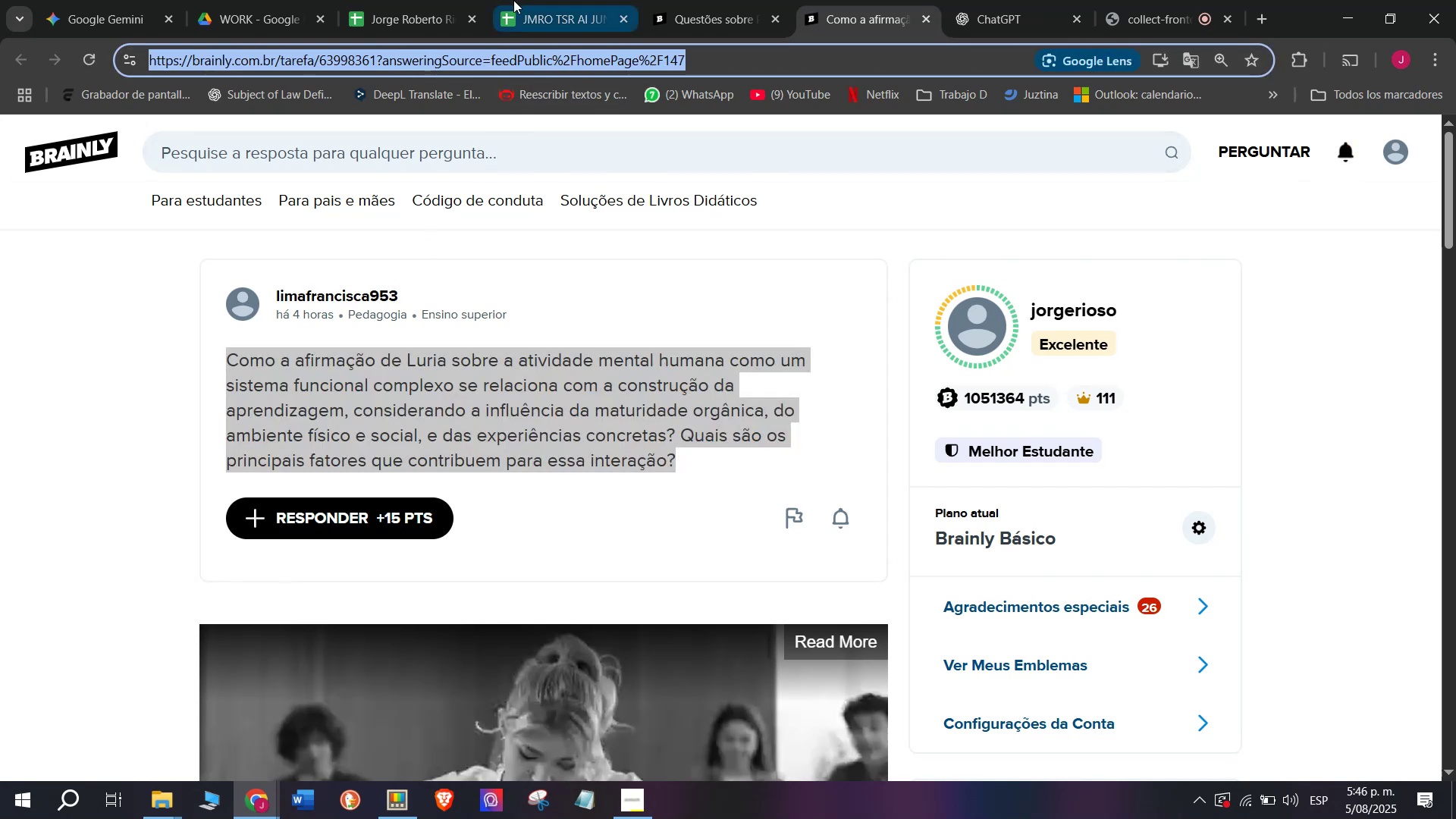 
left_click([519, 0])
 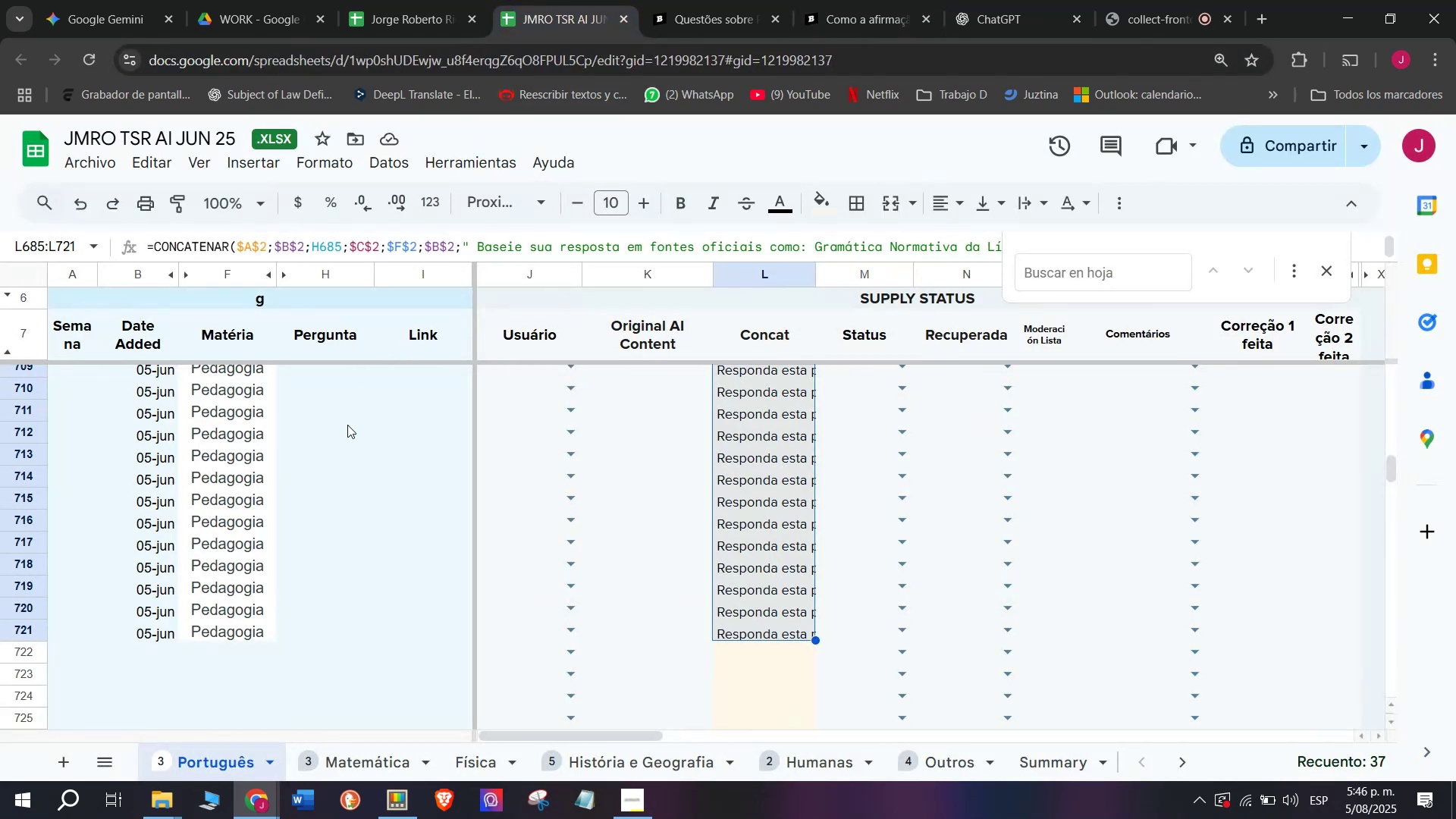 
scroll: coordinate [347, 438], scroll_direction: up, amount: 1.0
 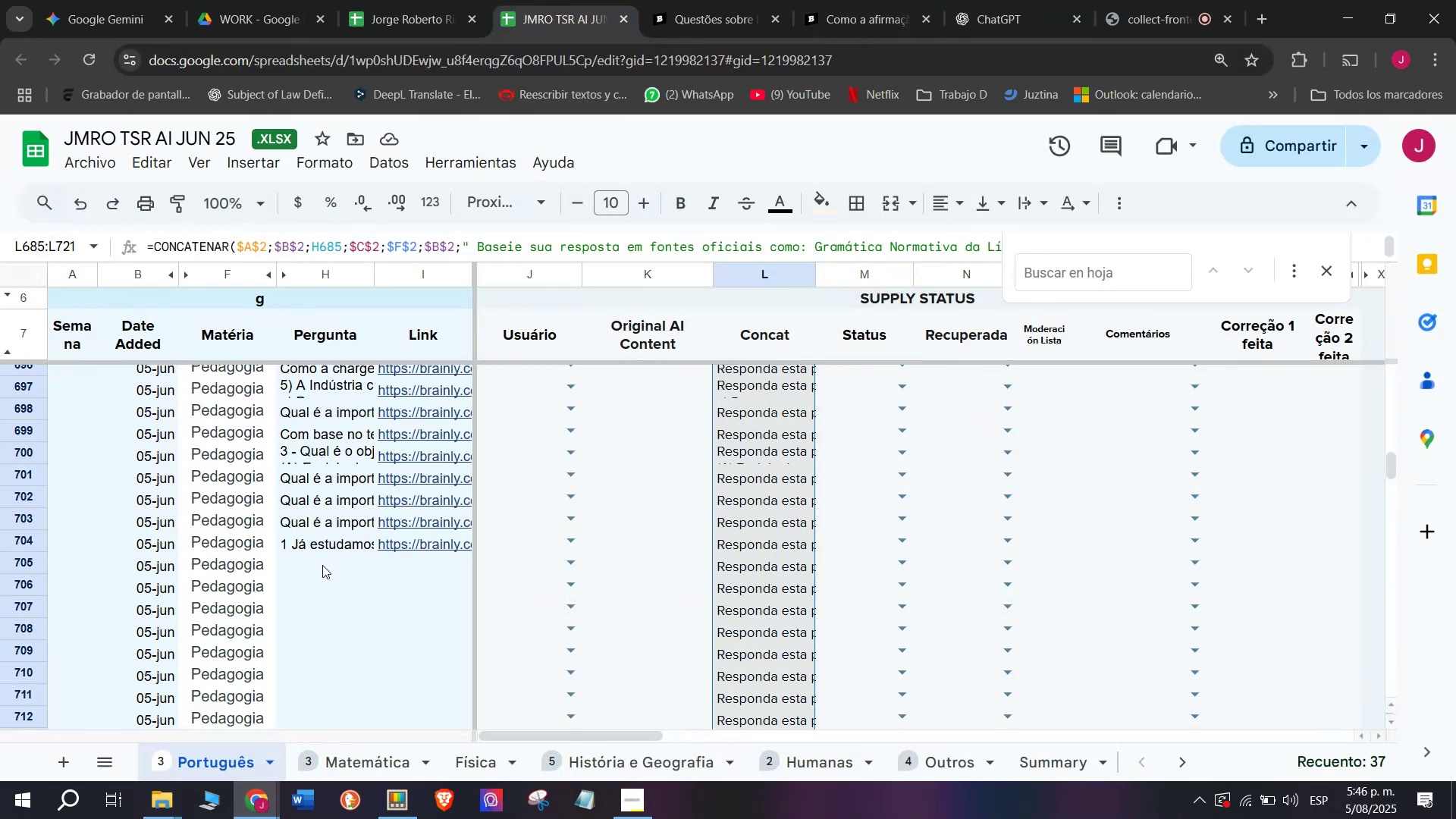 
double_click([322, 565])
 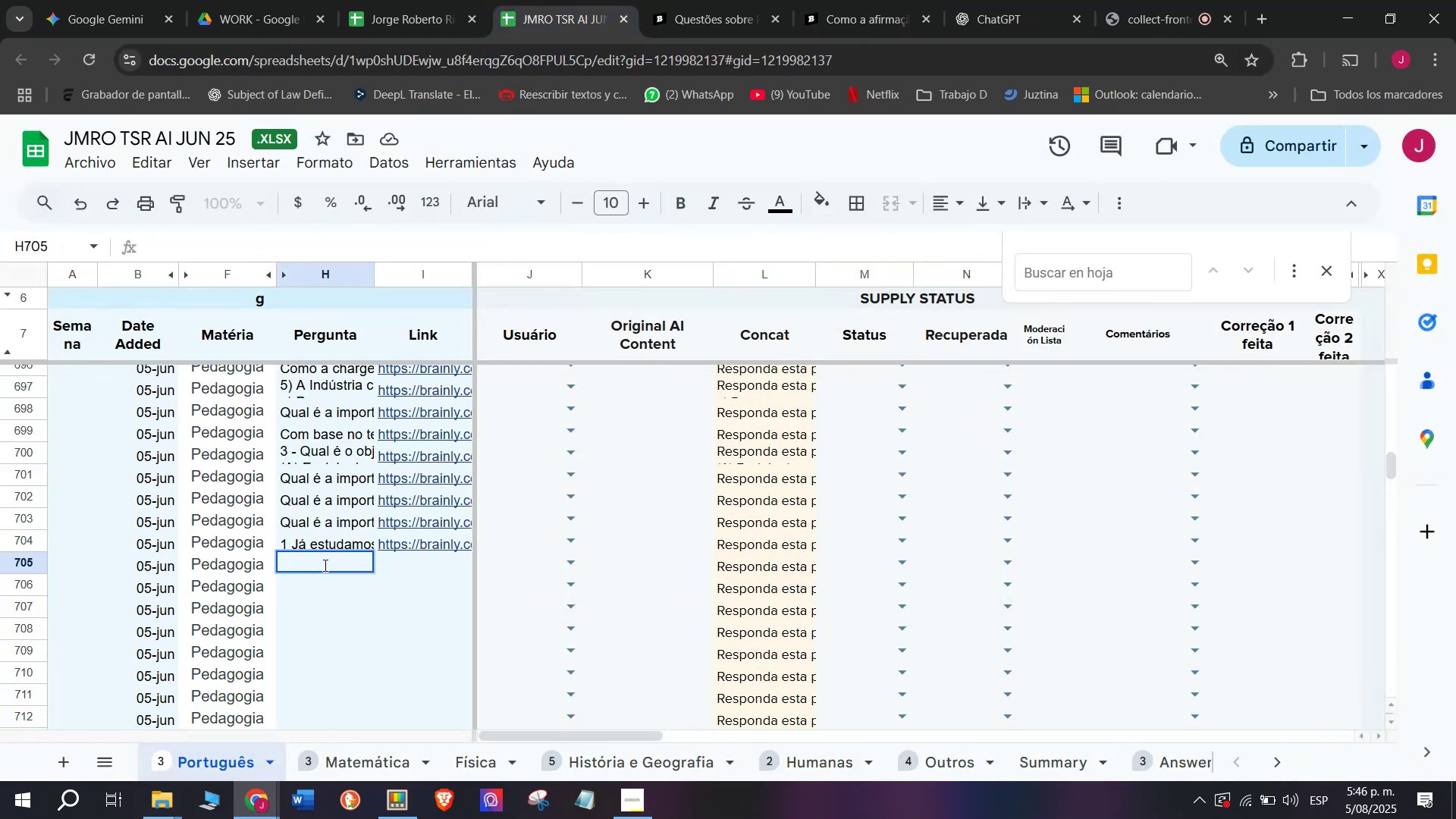 
key(Control+ControlLeft)
 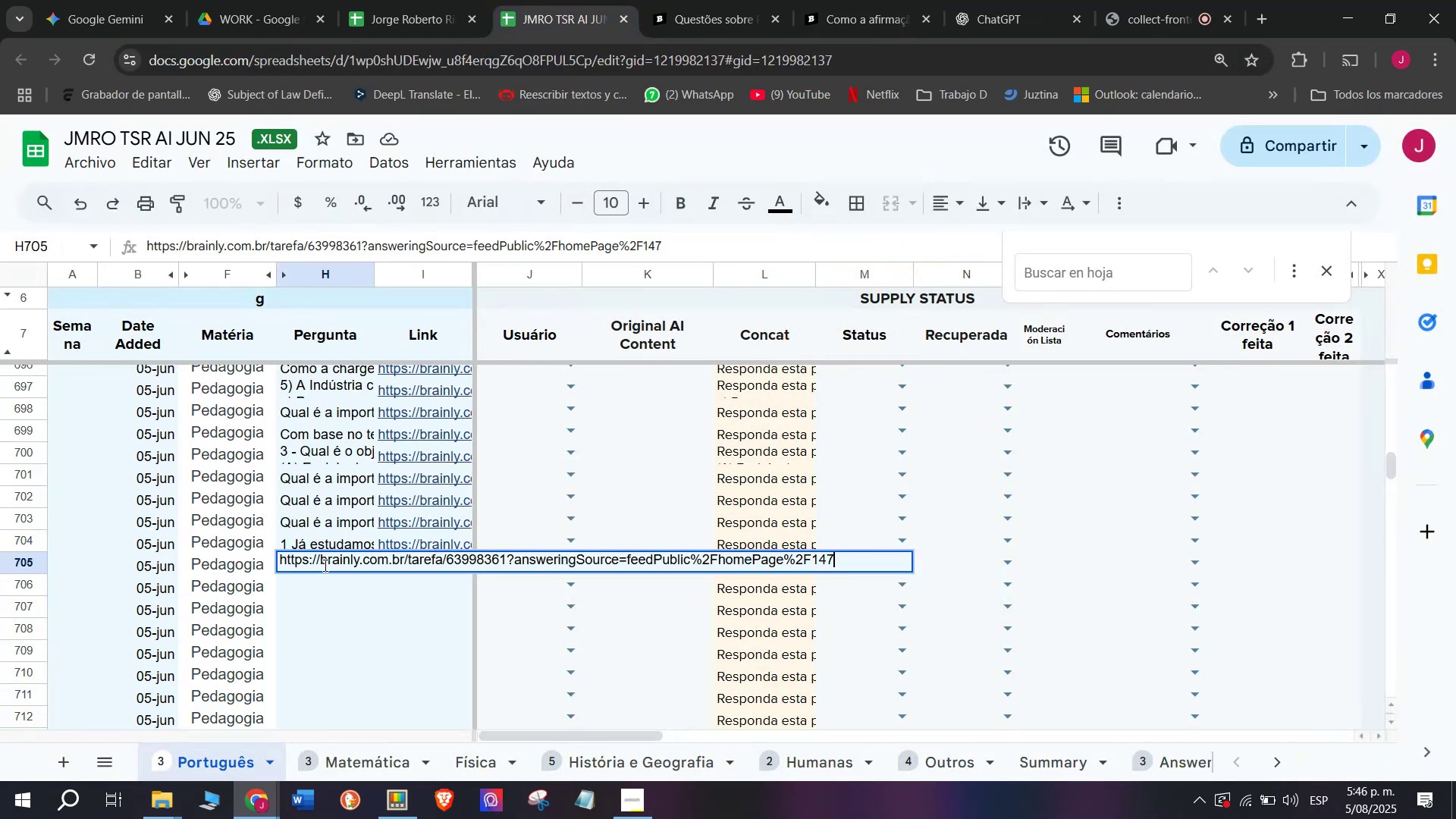 
key(Z)
 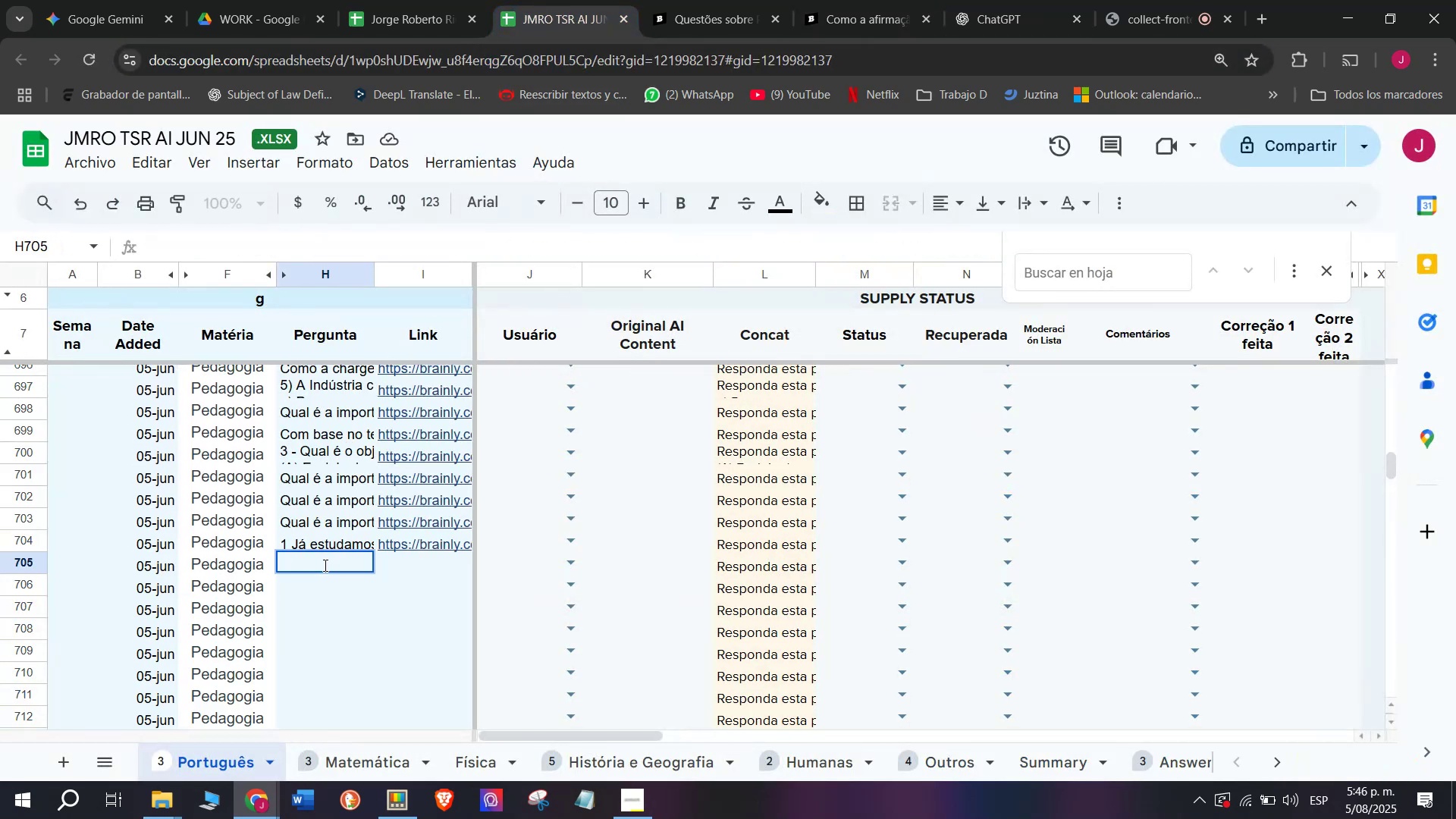 
key(Control+V)
 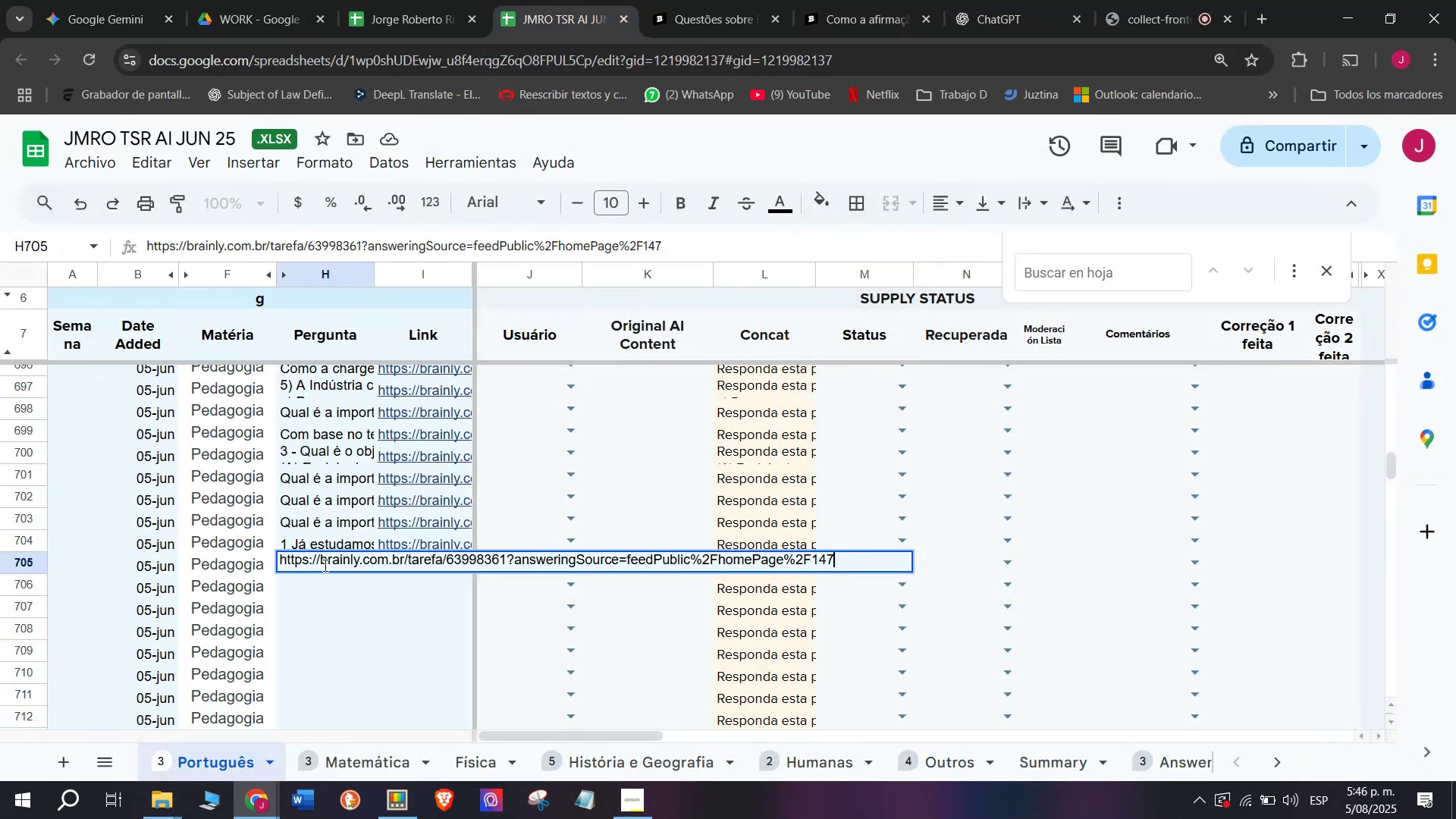 
hold_key(key=Backspace, duration=1.52)
 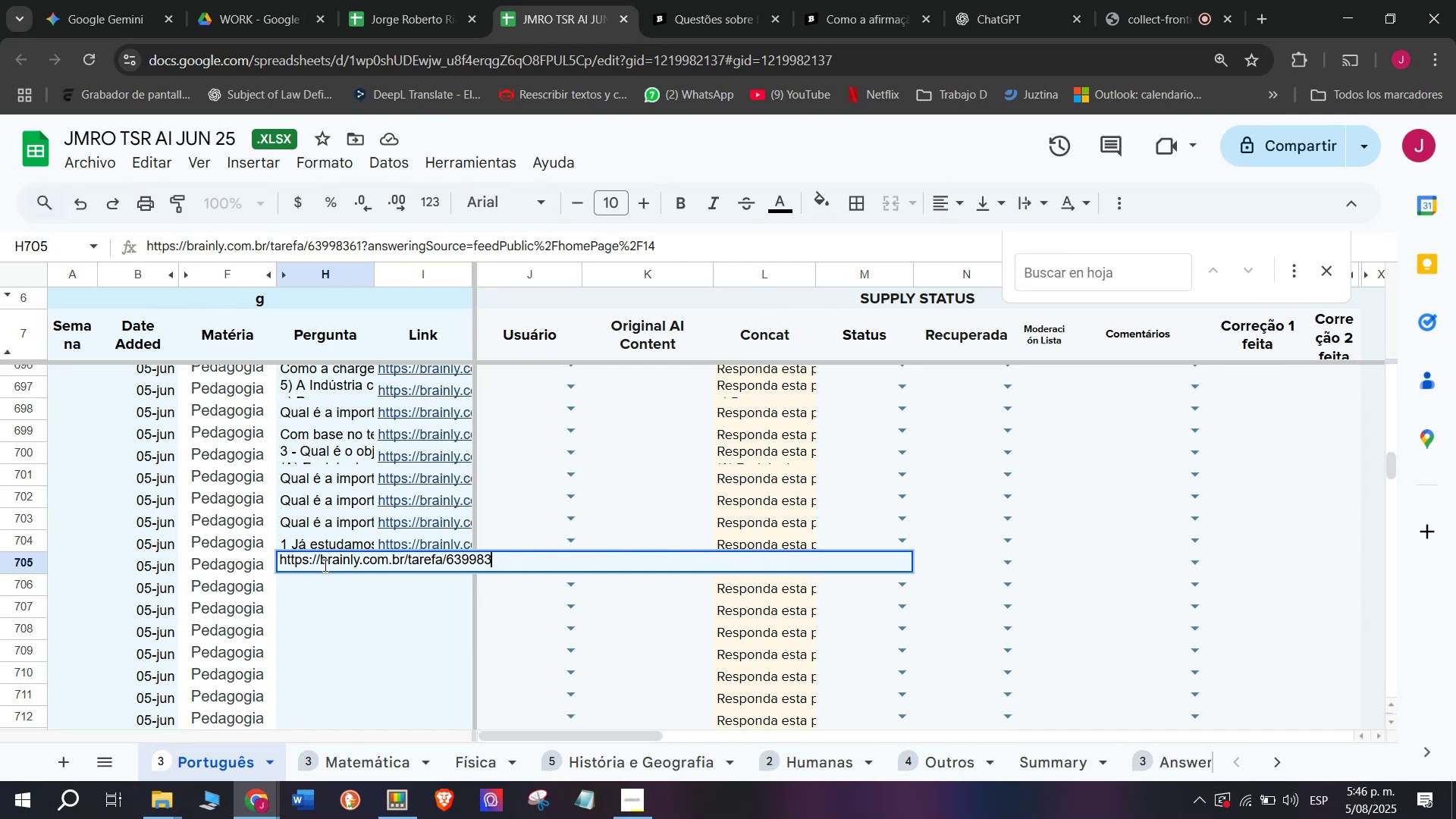 
hold_key(key=Backspace, duration=1.52)
 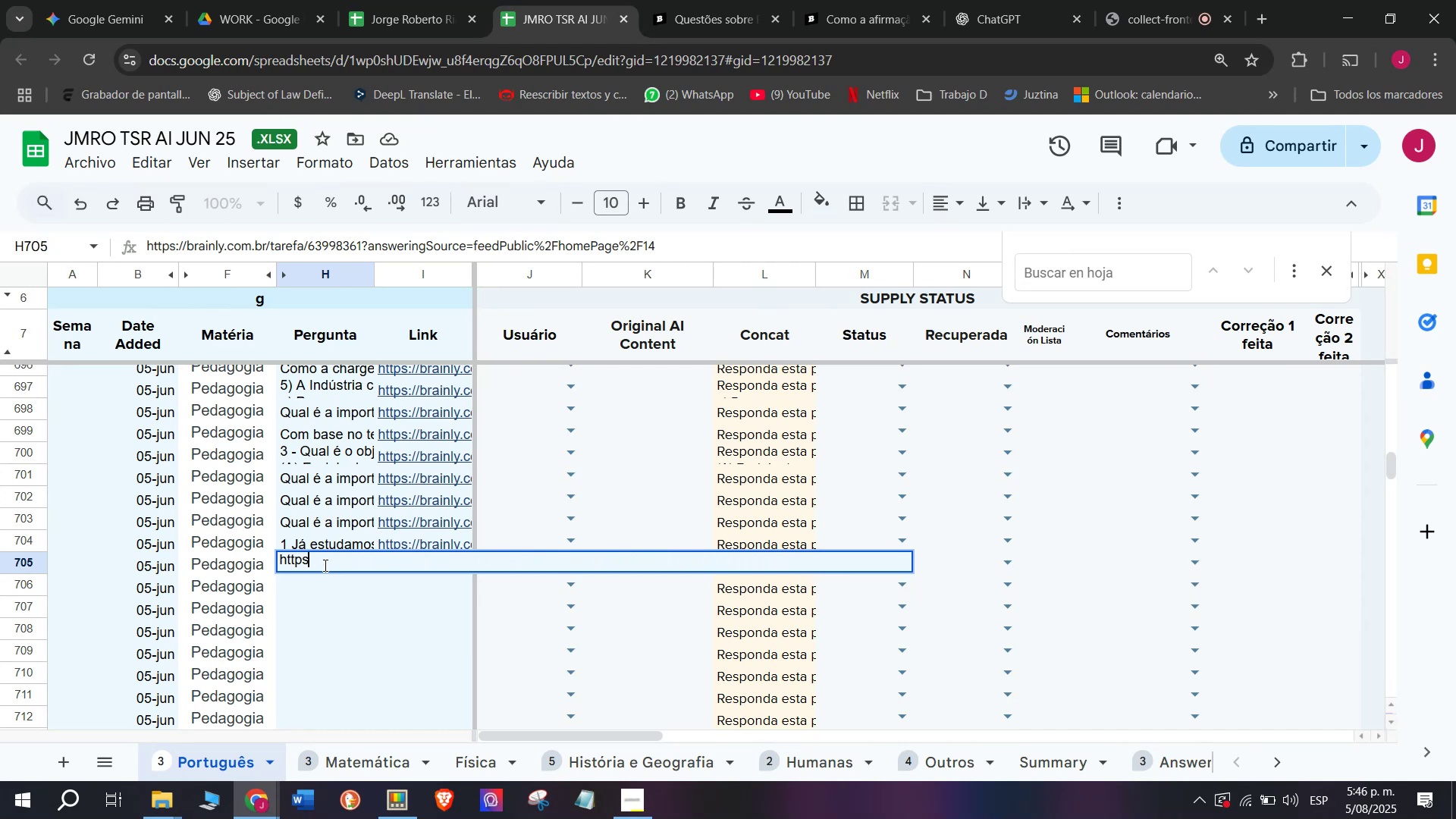 
key(Backspace)
 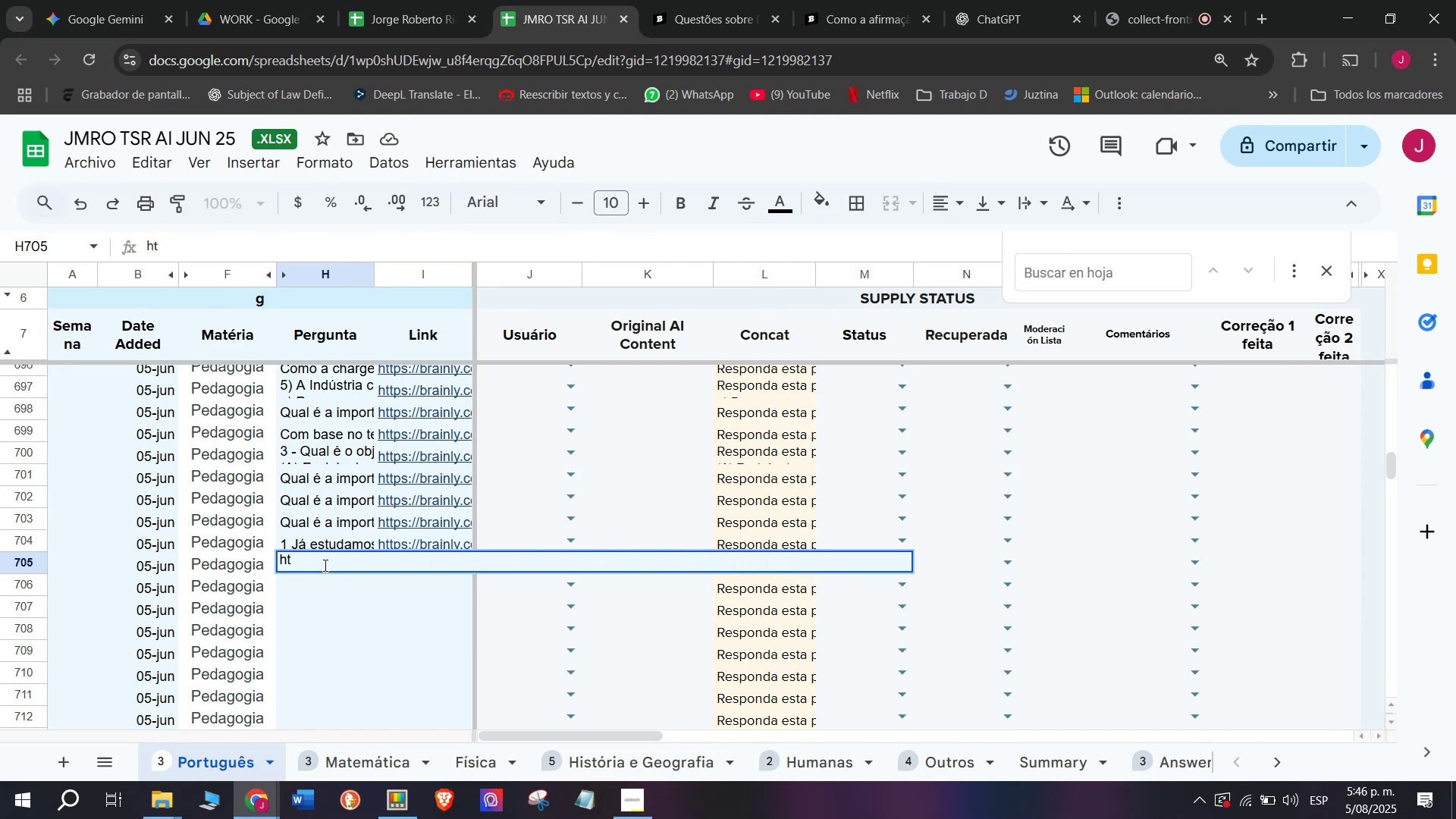 
key(Backspace)
 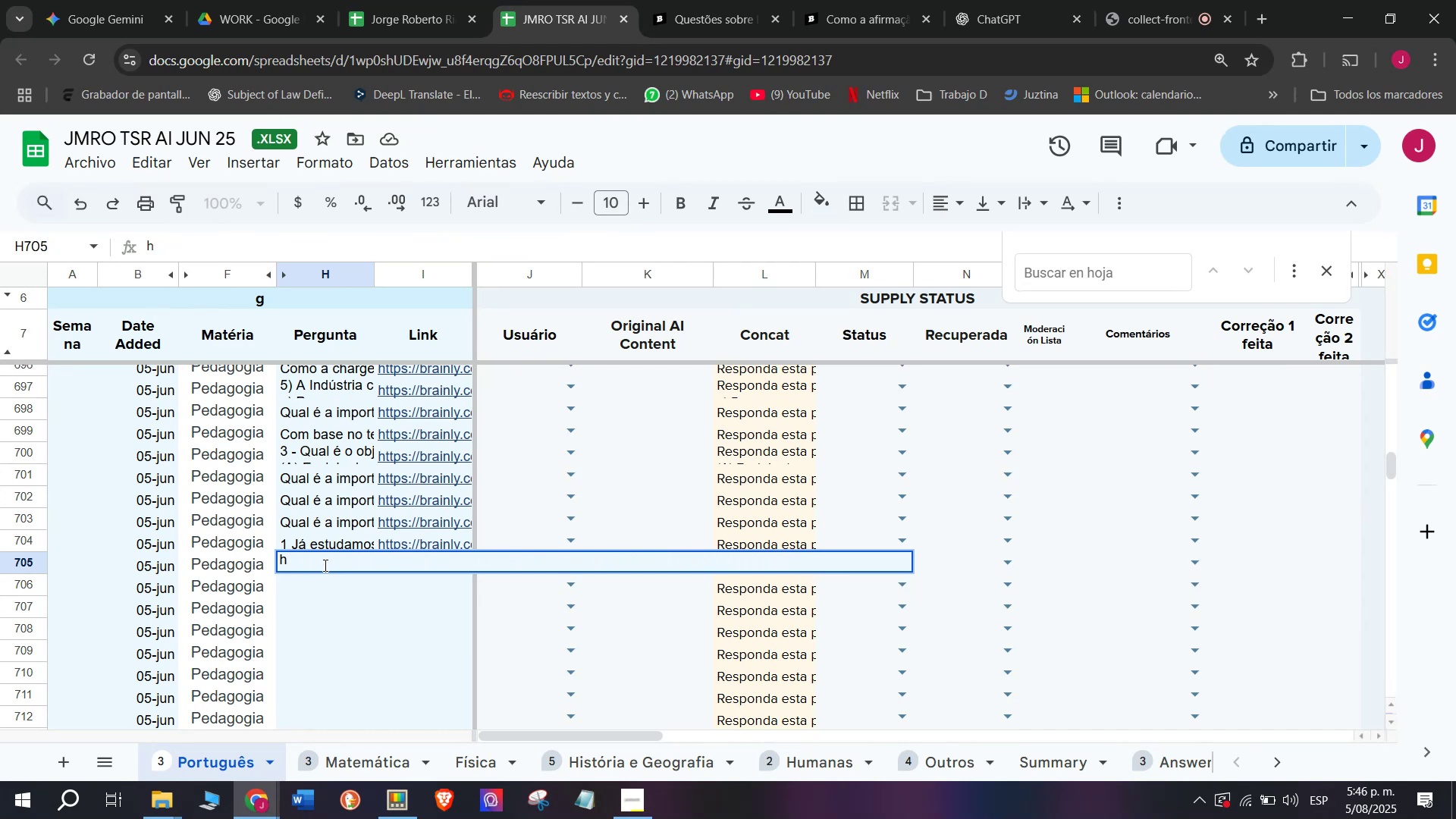 
key(Backspace)
 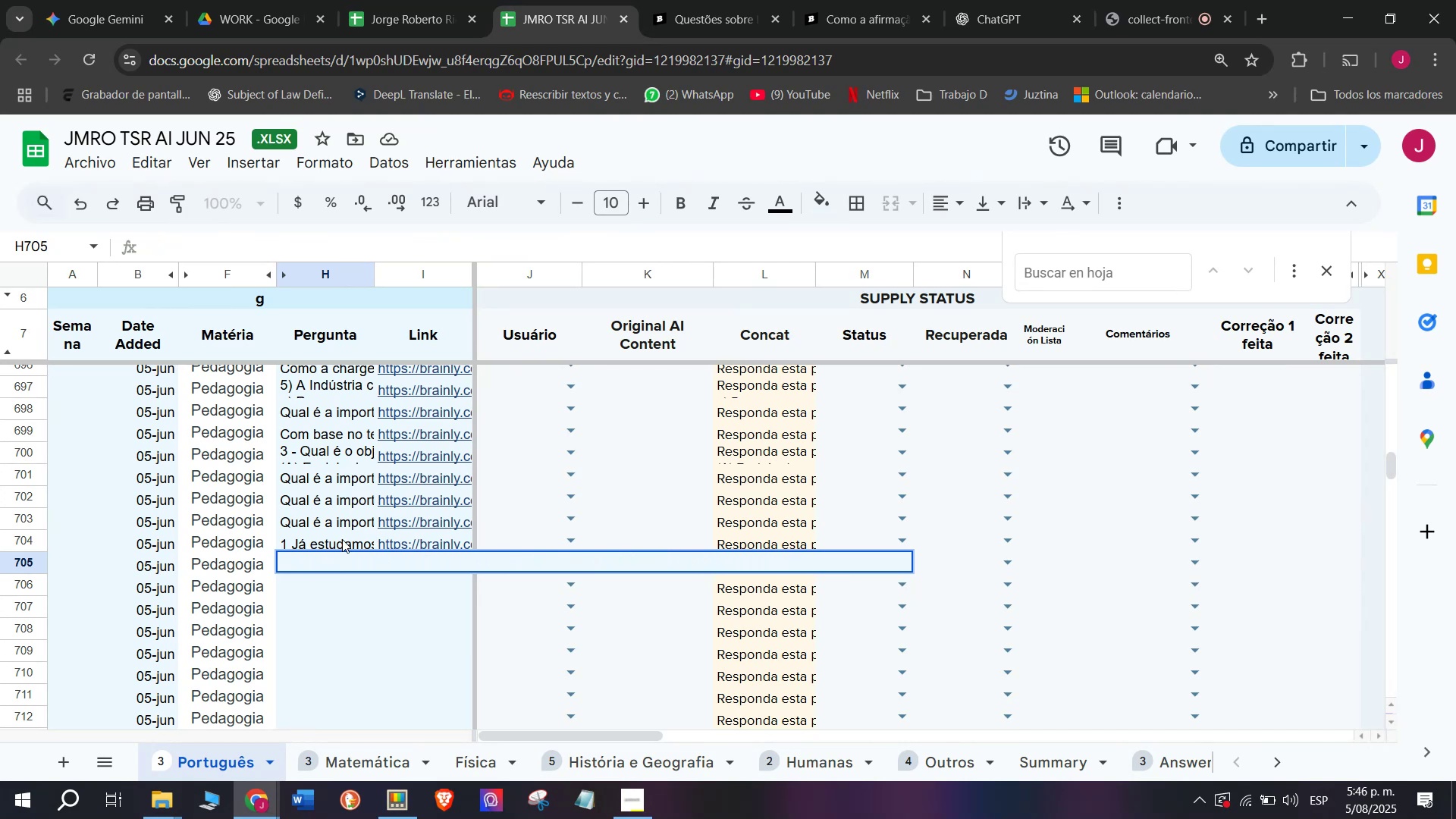 
left_click([353, 601])
 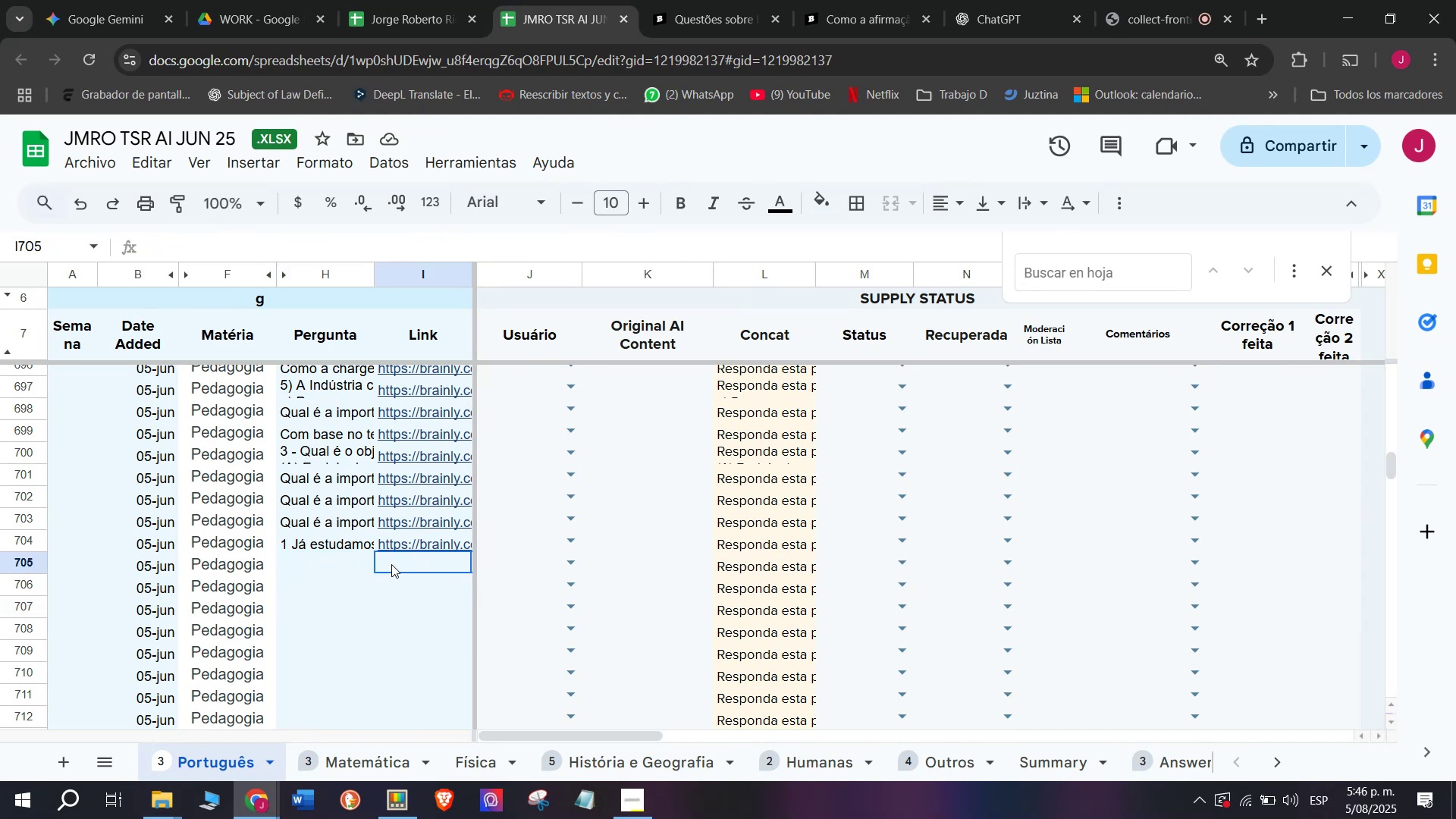 
double_click([391, 564])
 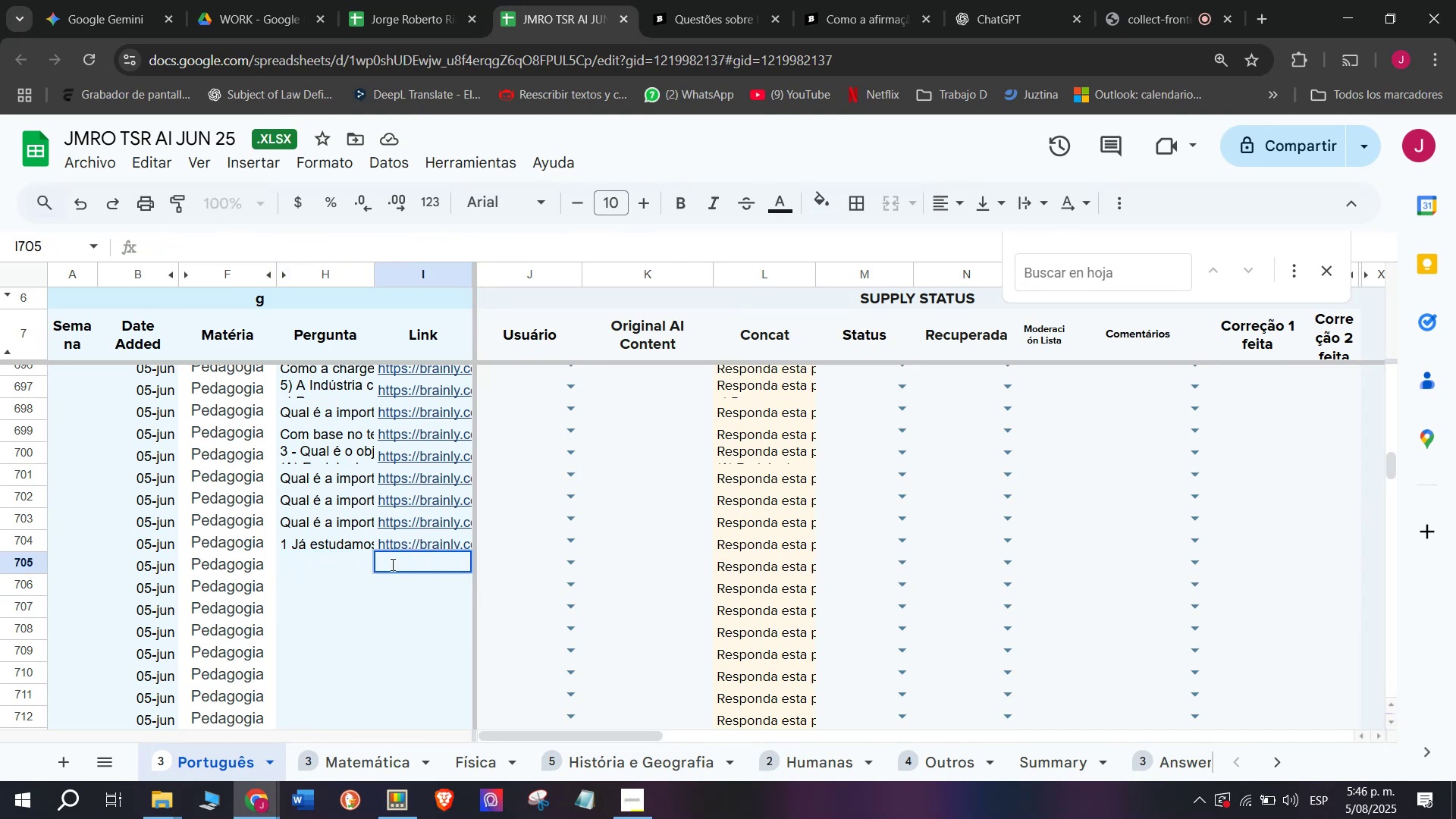 
key(Z)
 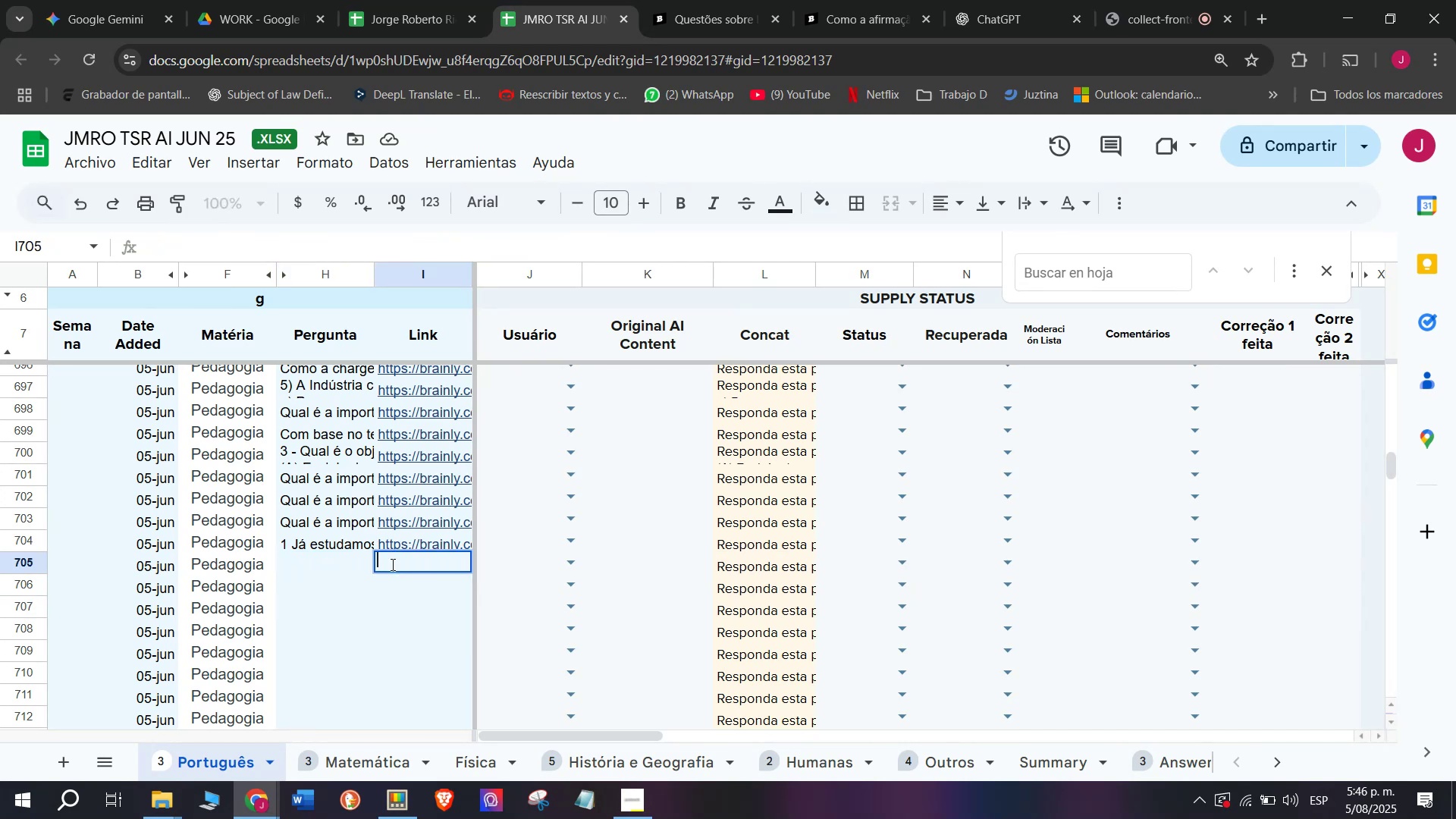 
key(Control+ControlLeft)
 